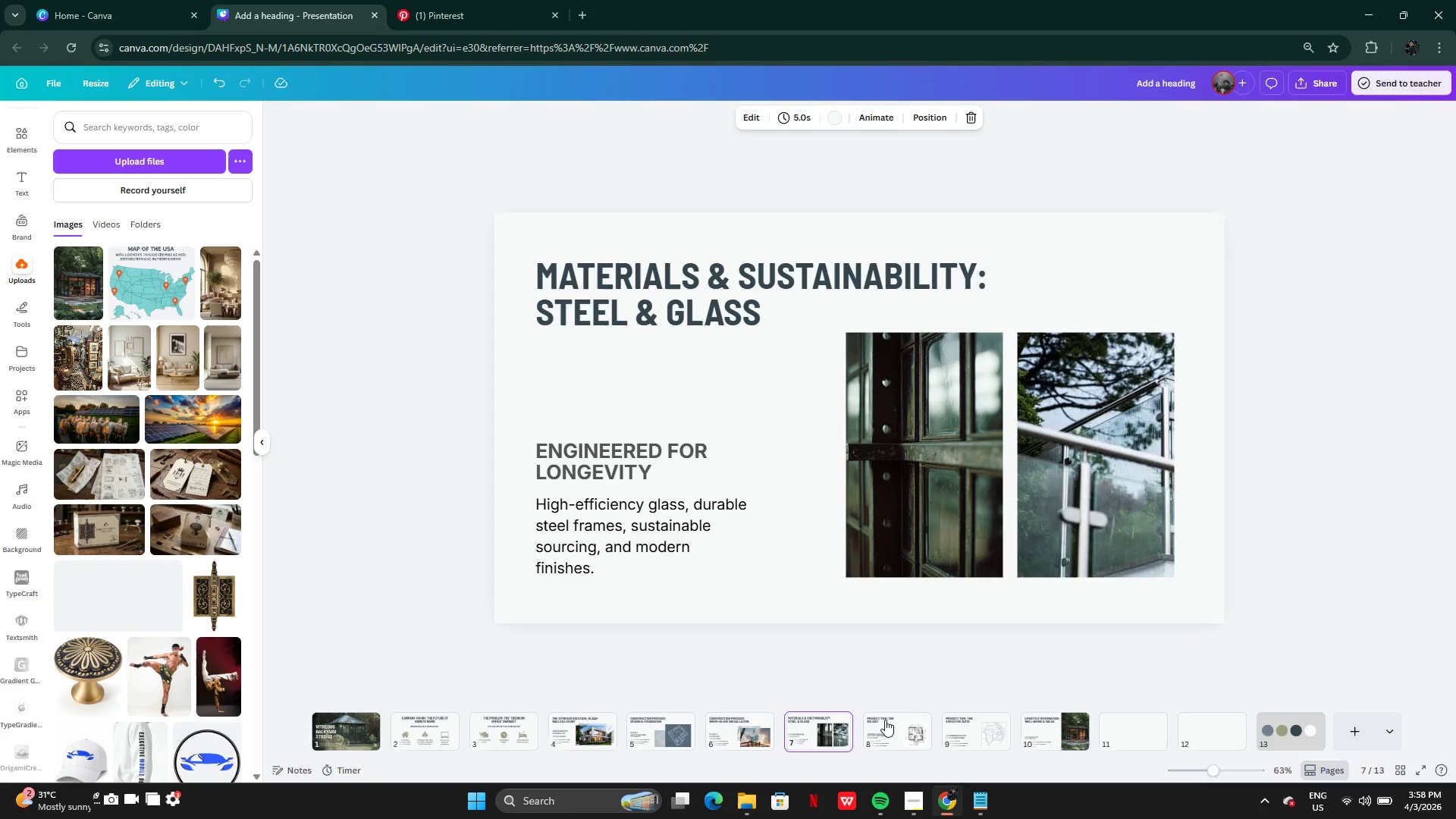 
left_click([902, 720])
 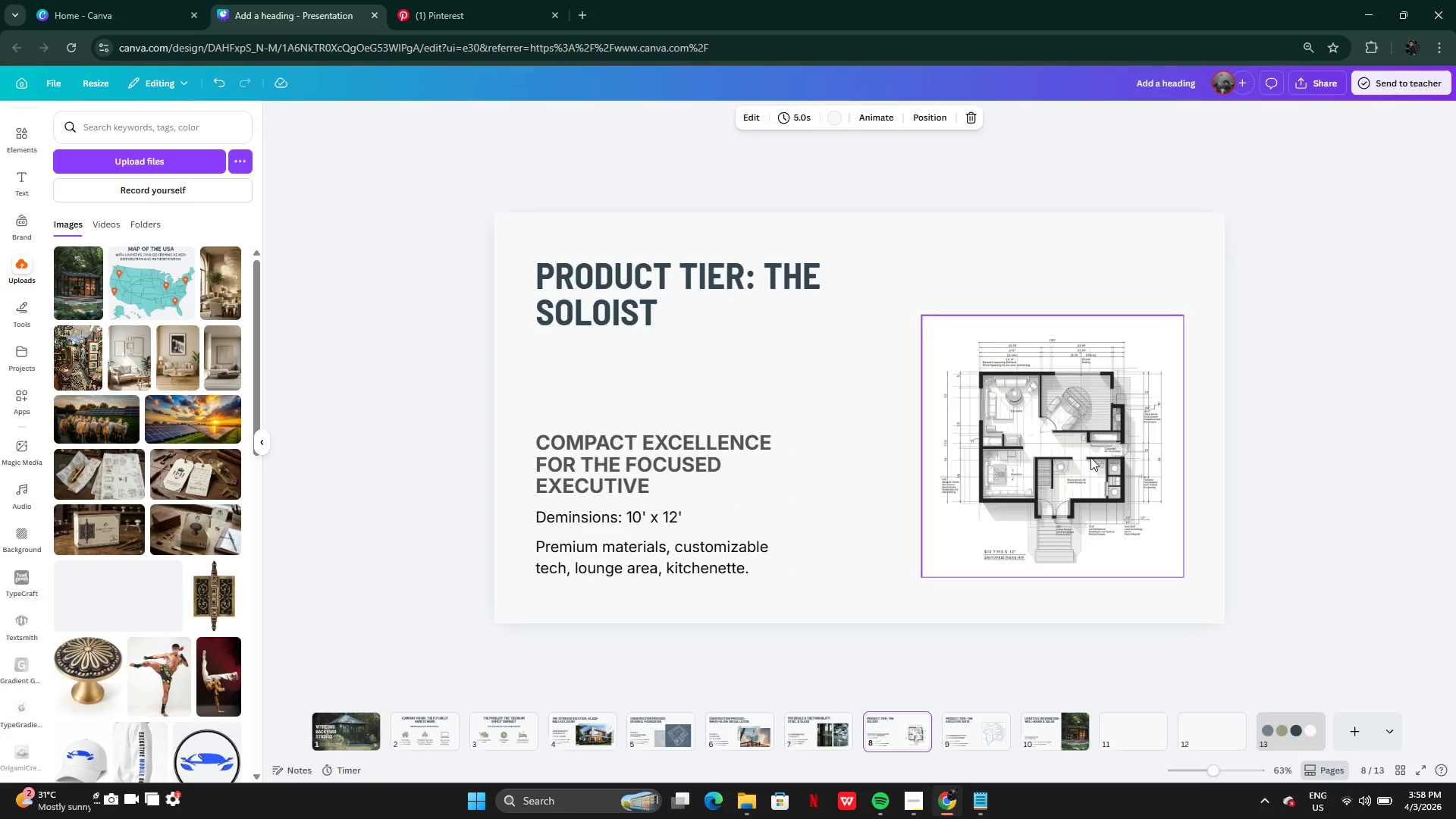 
left_click([1085, 455])
 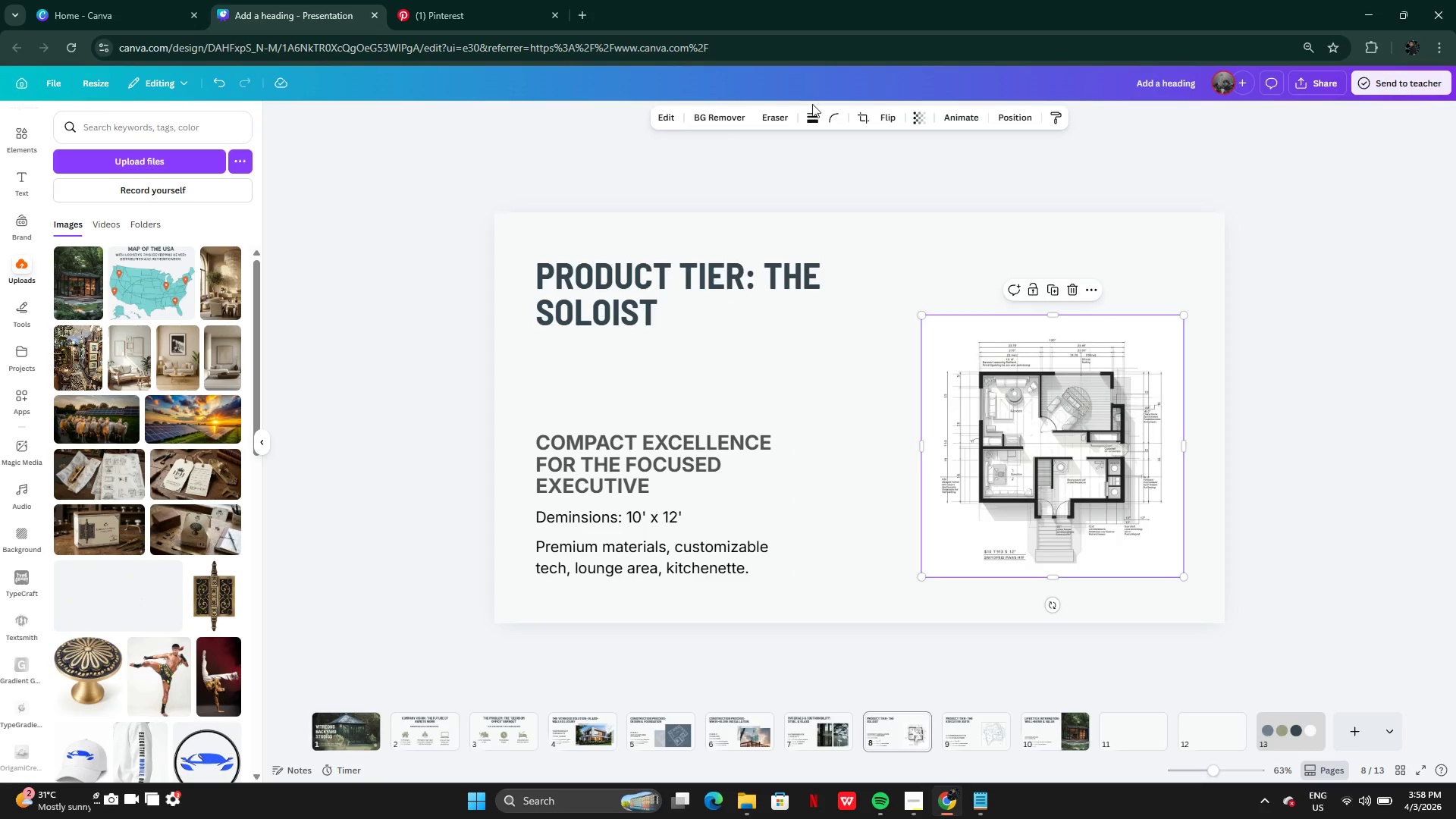 
left_click([814, 126])
 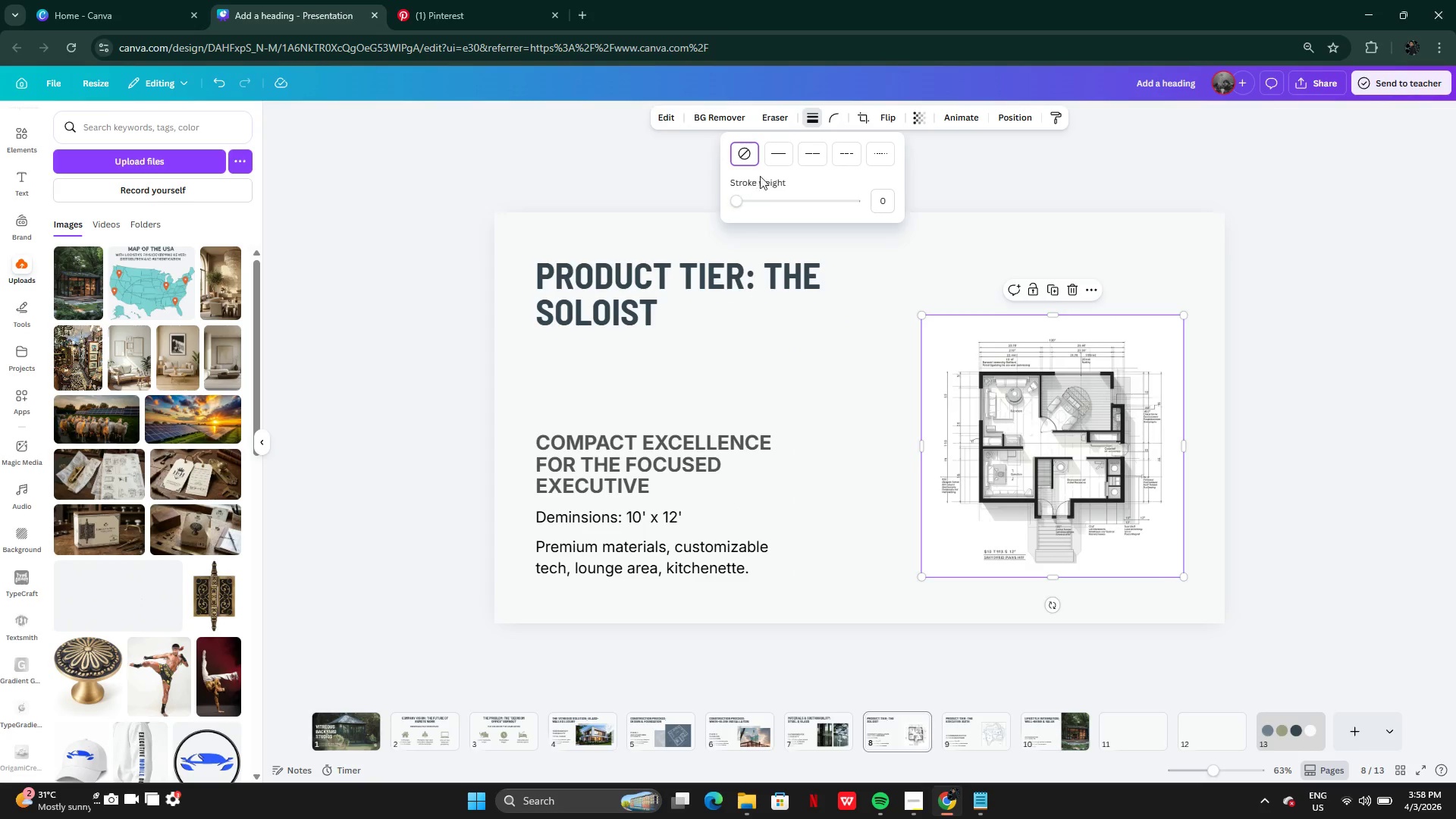 
left_click([778, 150])
 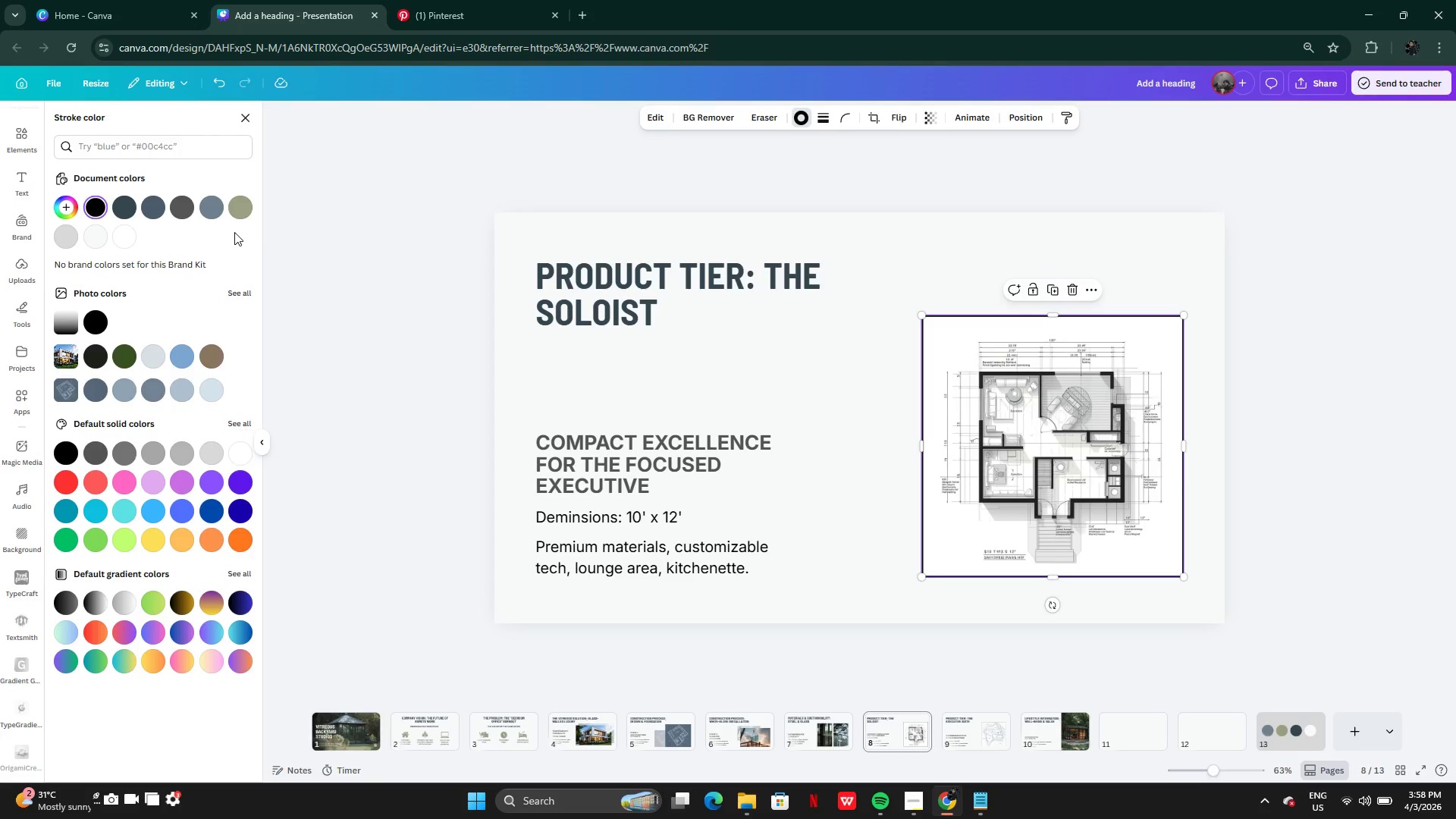 
left_click([203, 206])
 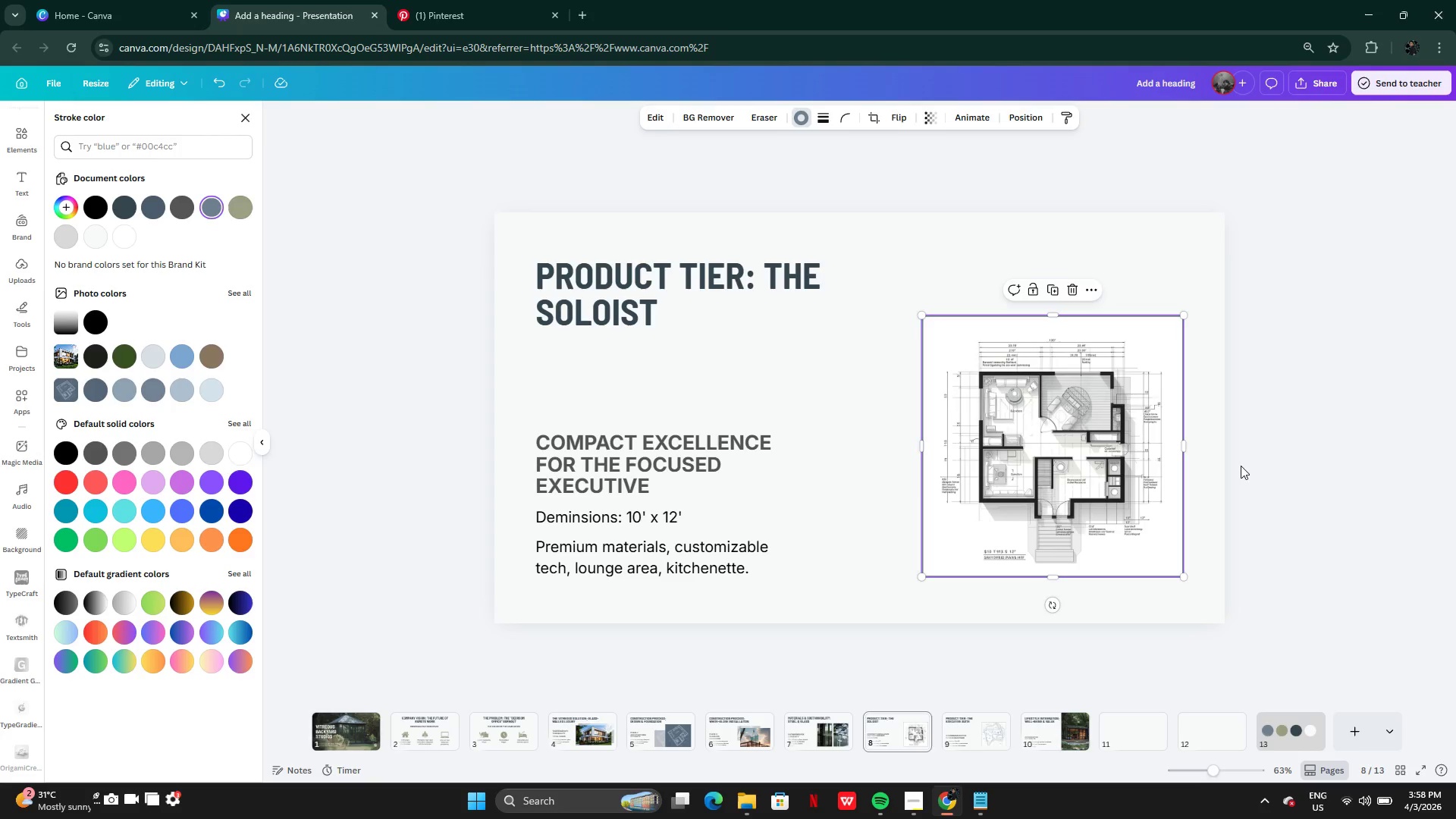 
double_click([1241, 466])
 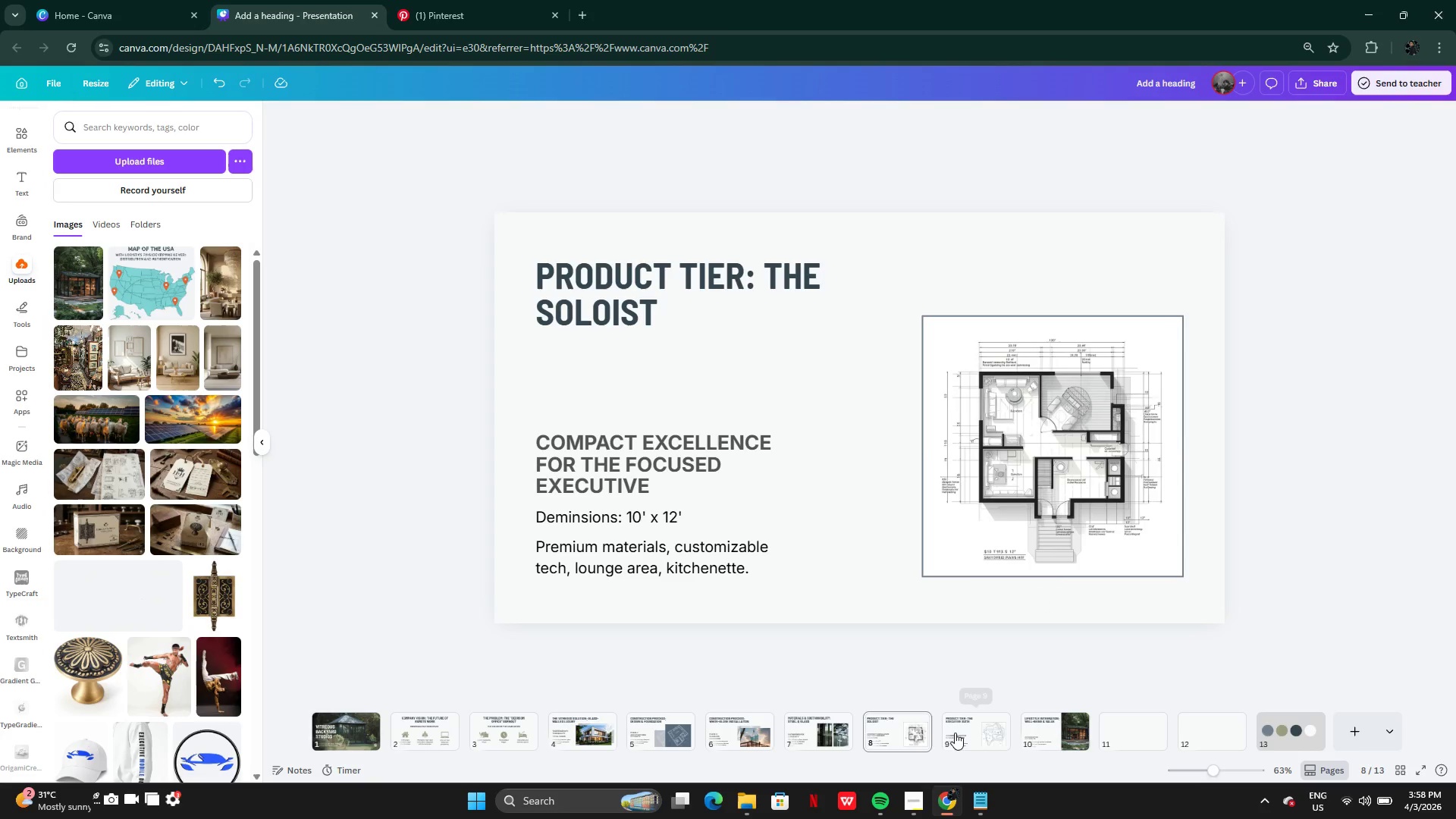 
left_click([985, 734])
 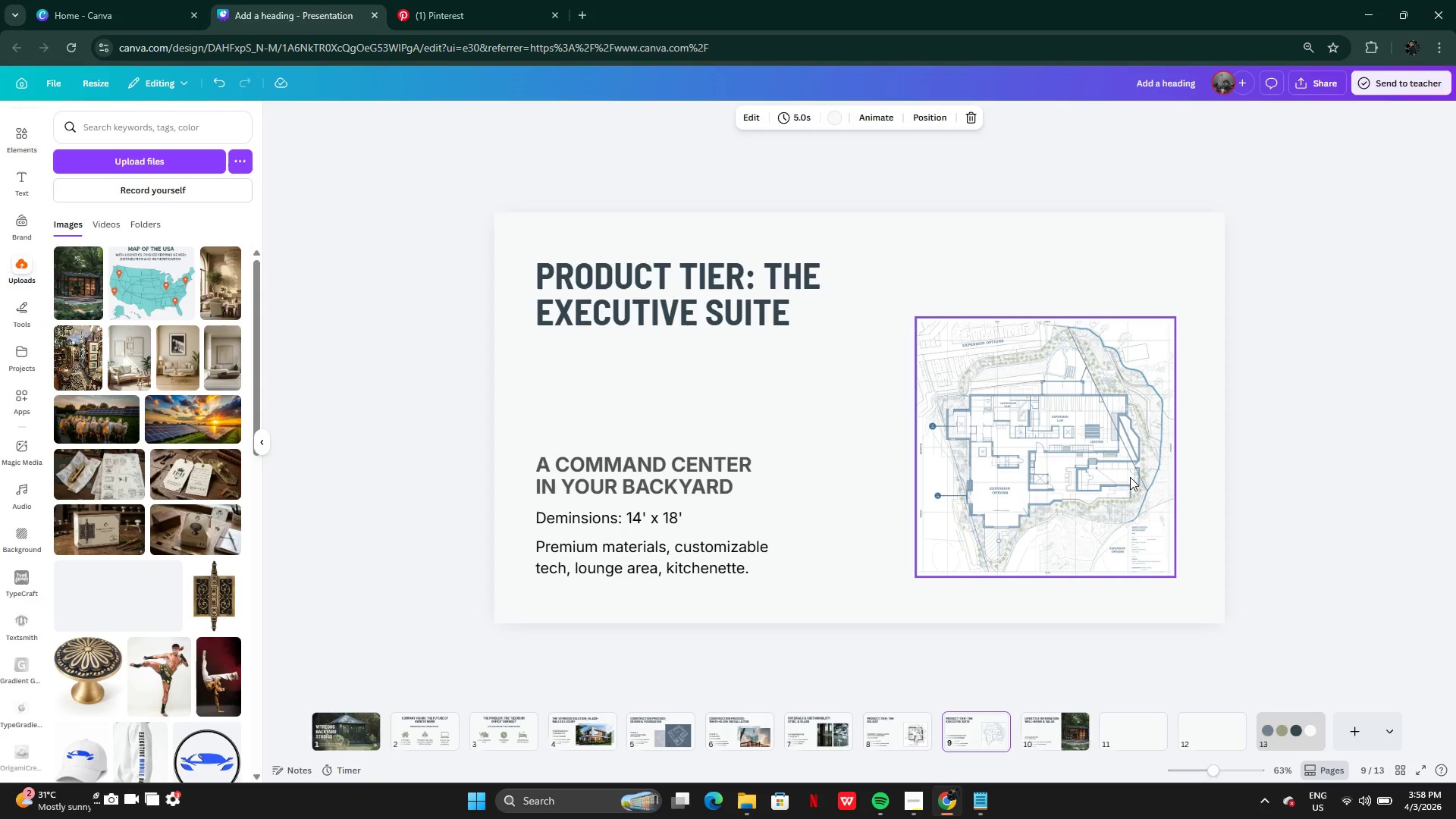 
left_click_drag(start_coordinate=[1128, 476], to_coordinate=[921, 732])
 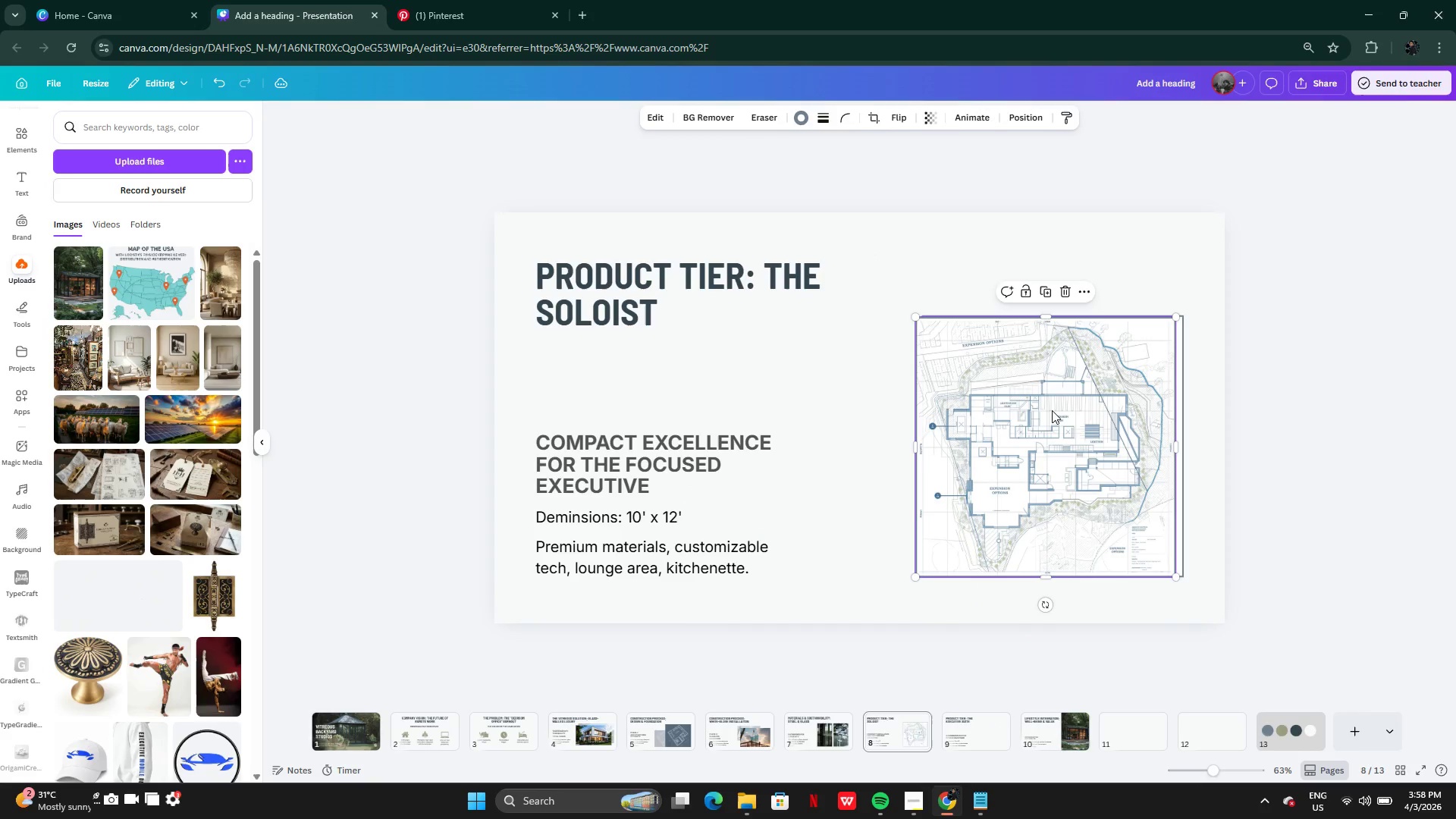 
left_click_drag(start_coordinate=[1052, 410], to_coordinate=[1061, 407])
 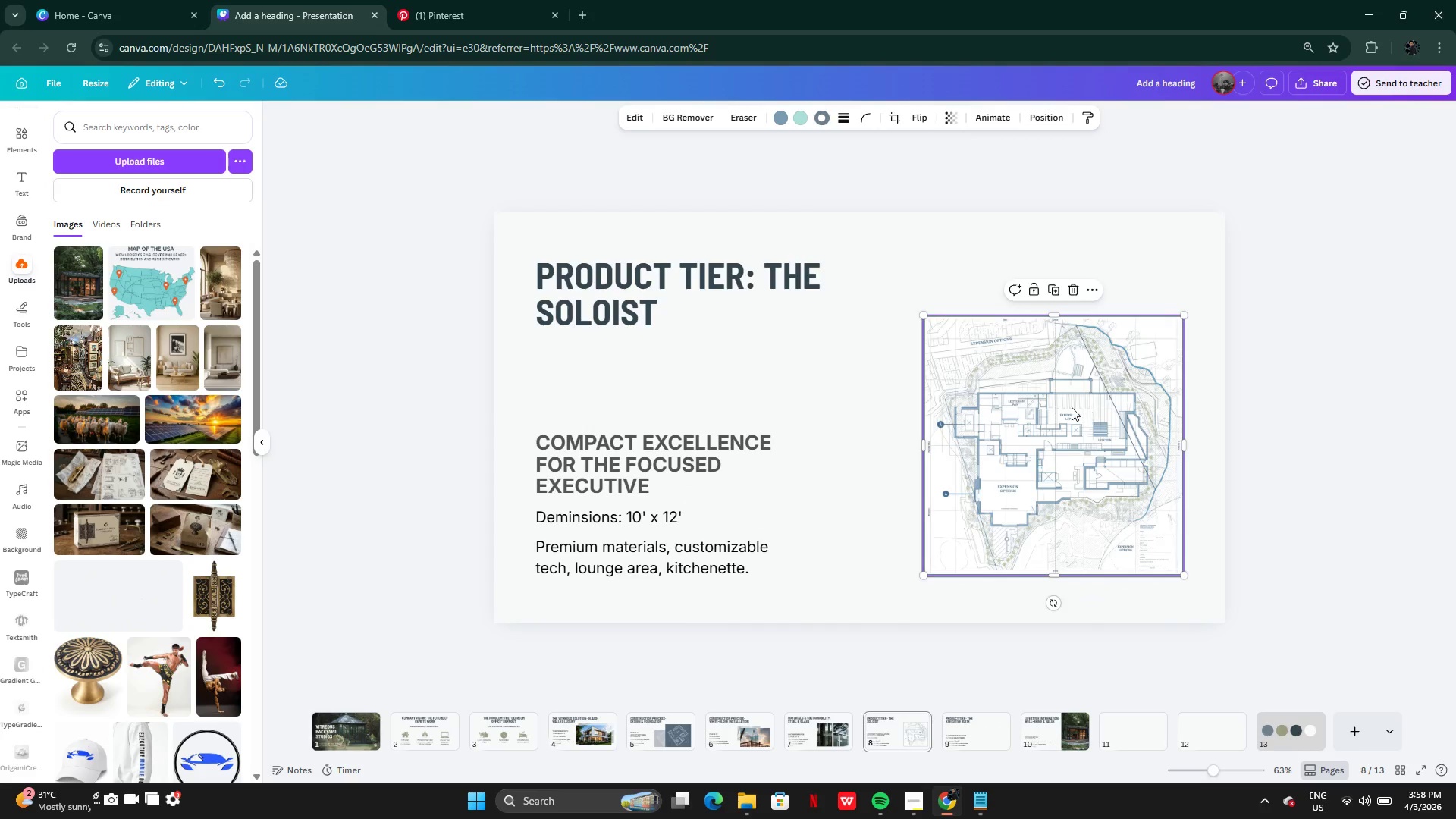 
left_click_drag(start_coordinate=[1088, 407], to_coordinate=[796, 403])
 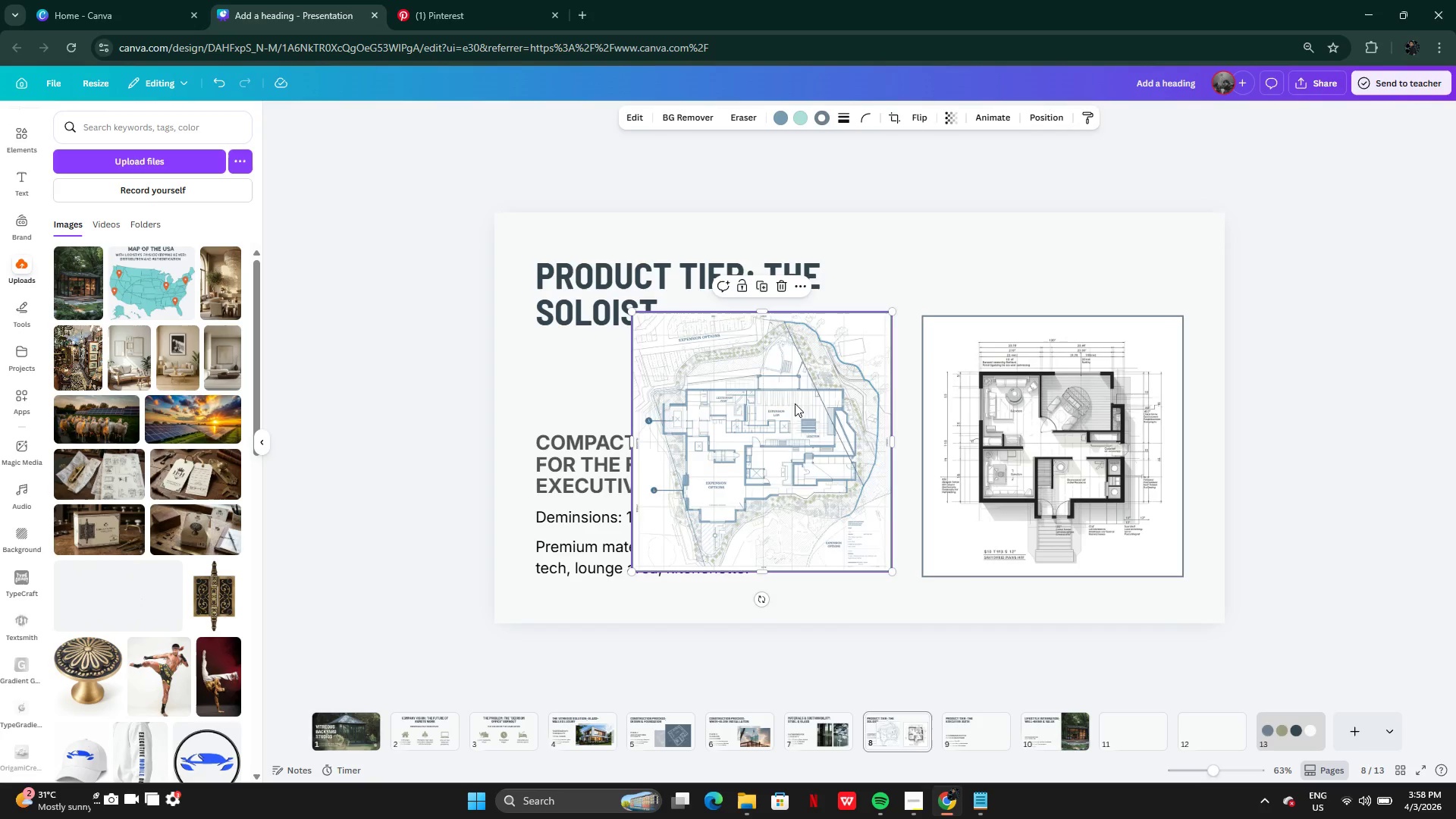 
left_click_drag(start_coordinate=[795, 403], to_coordinate=[983, 738])
 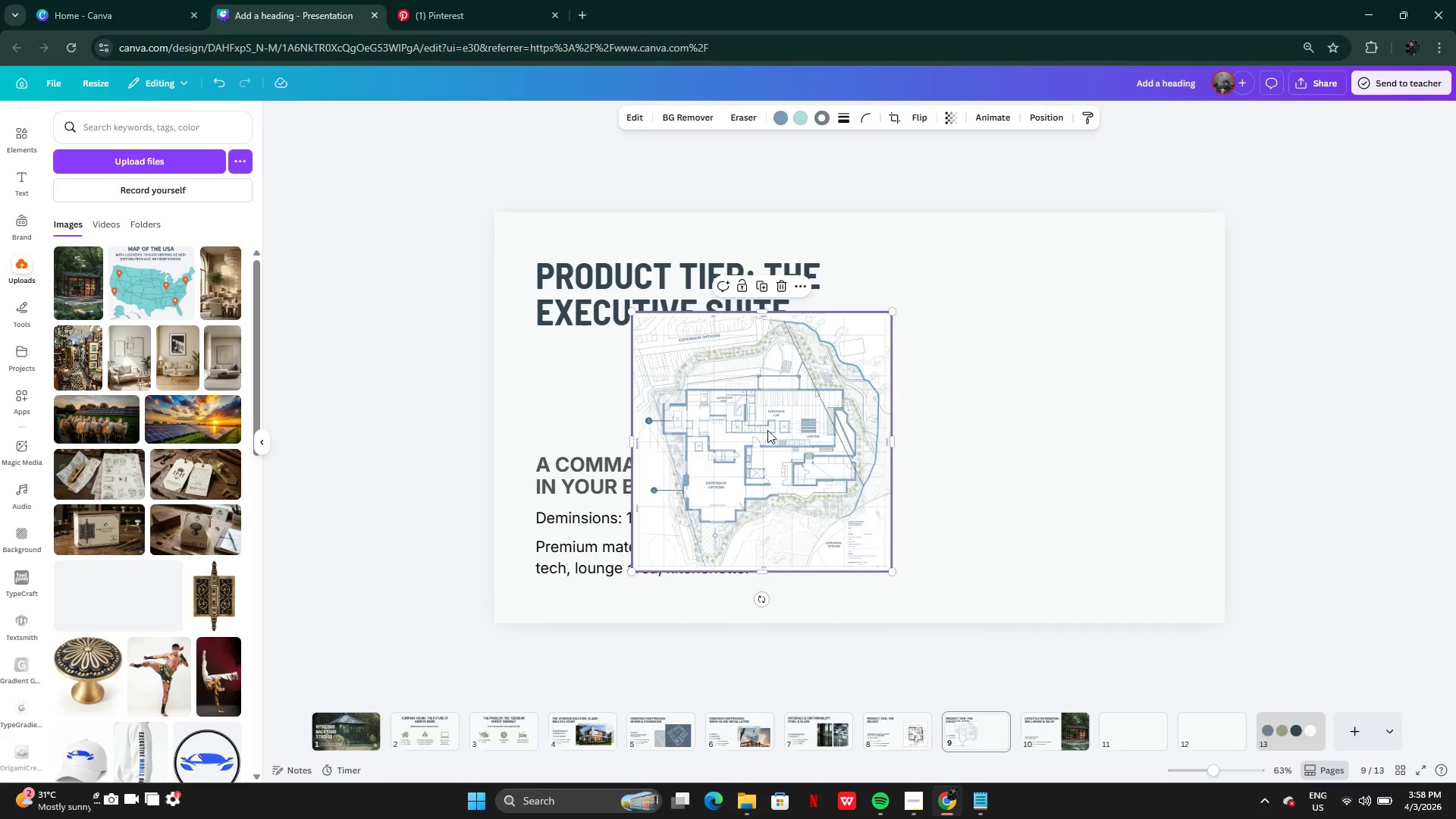 
left_click_drag(start_coordinate=[766, 428], to_coordinate=[1042, 435])
 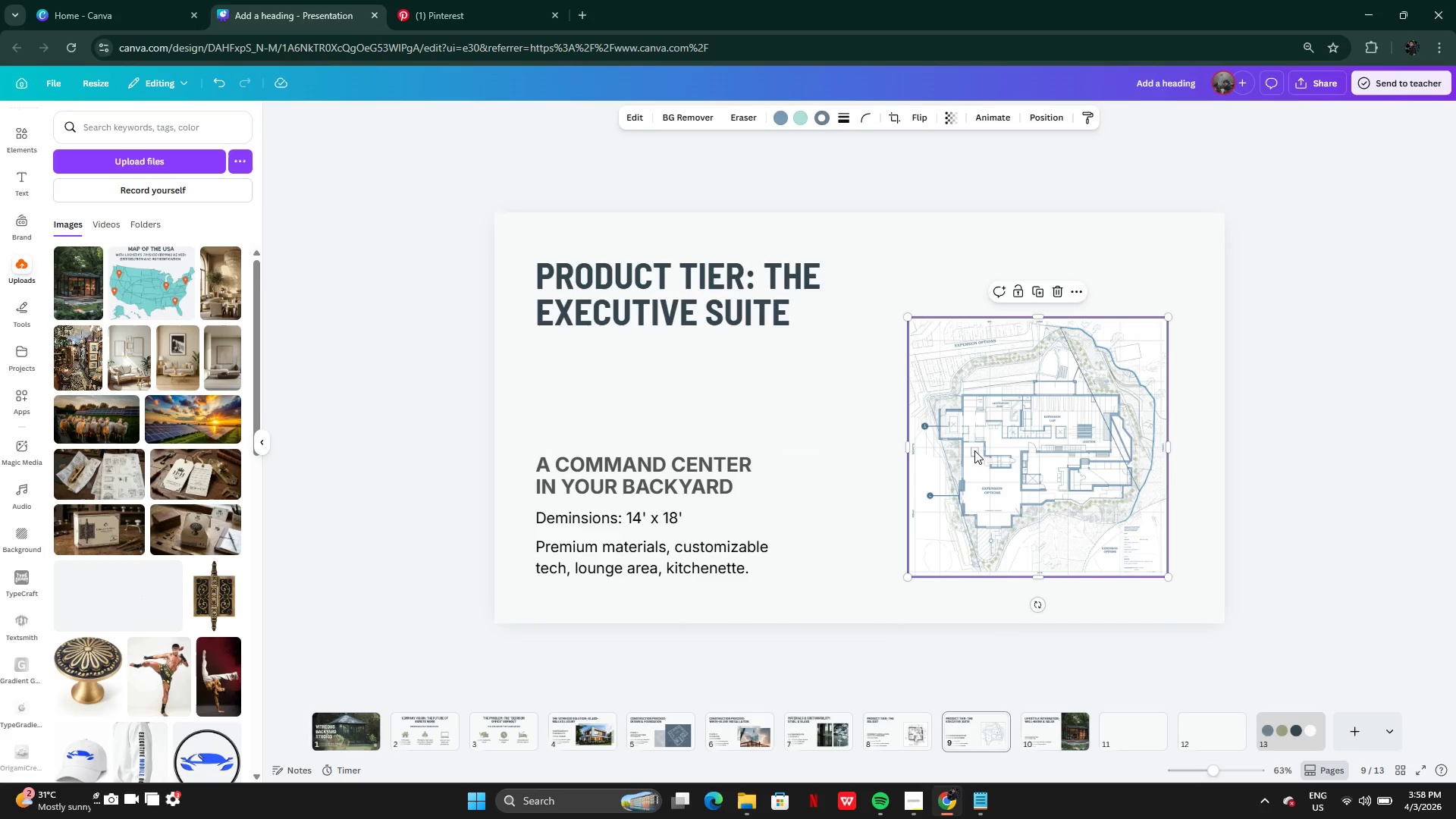 
left_click_drag(start_coordinate=[977, 450], to_coordinate=[993, 456])
 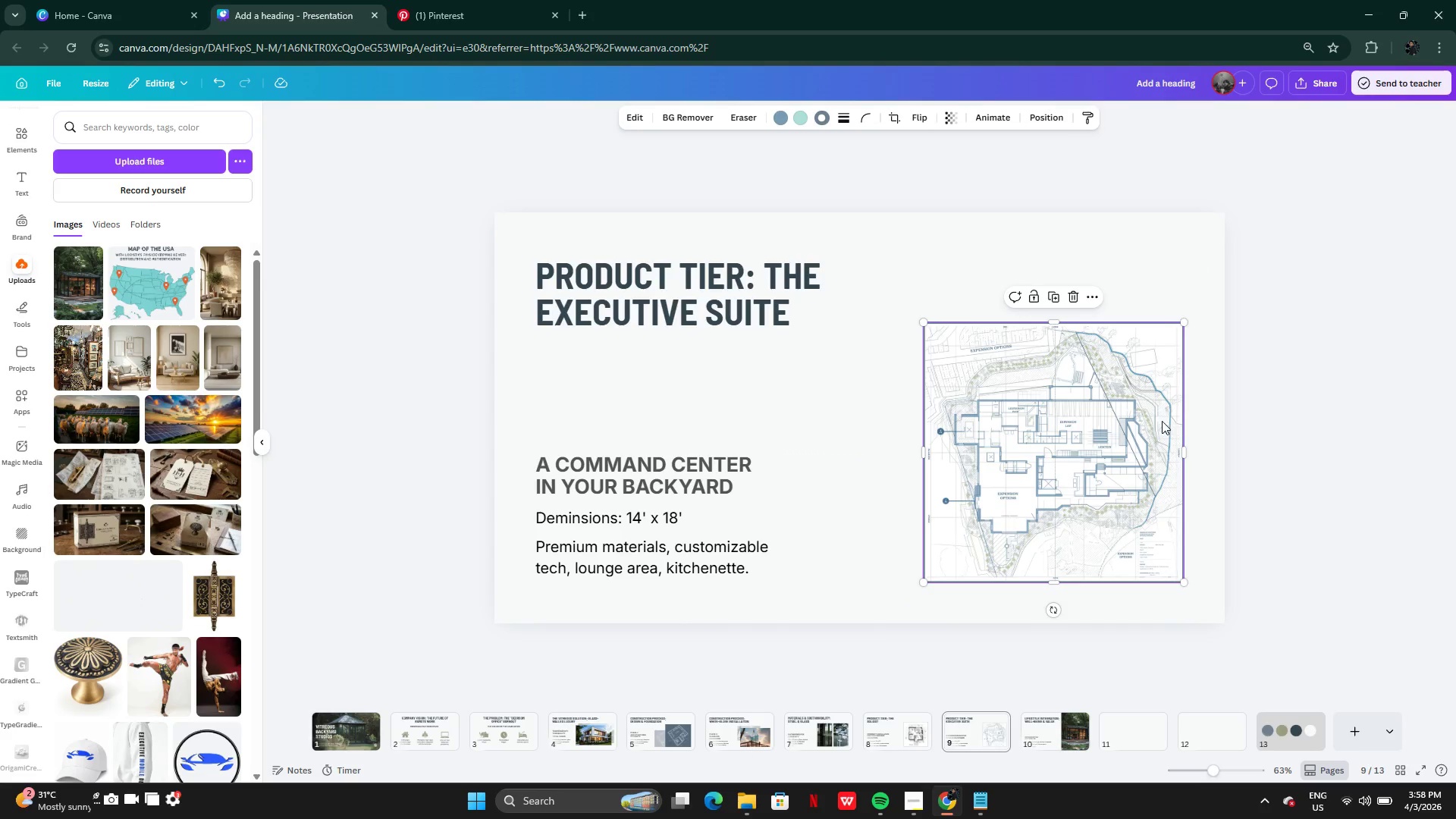 
left_click([1162, 421])
 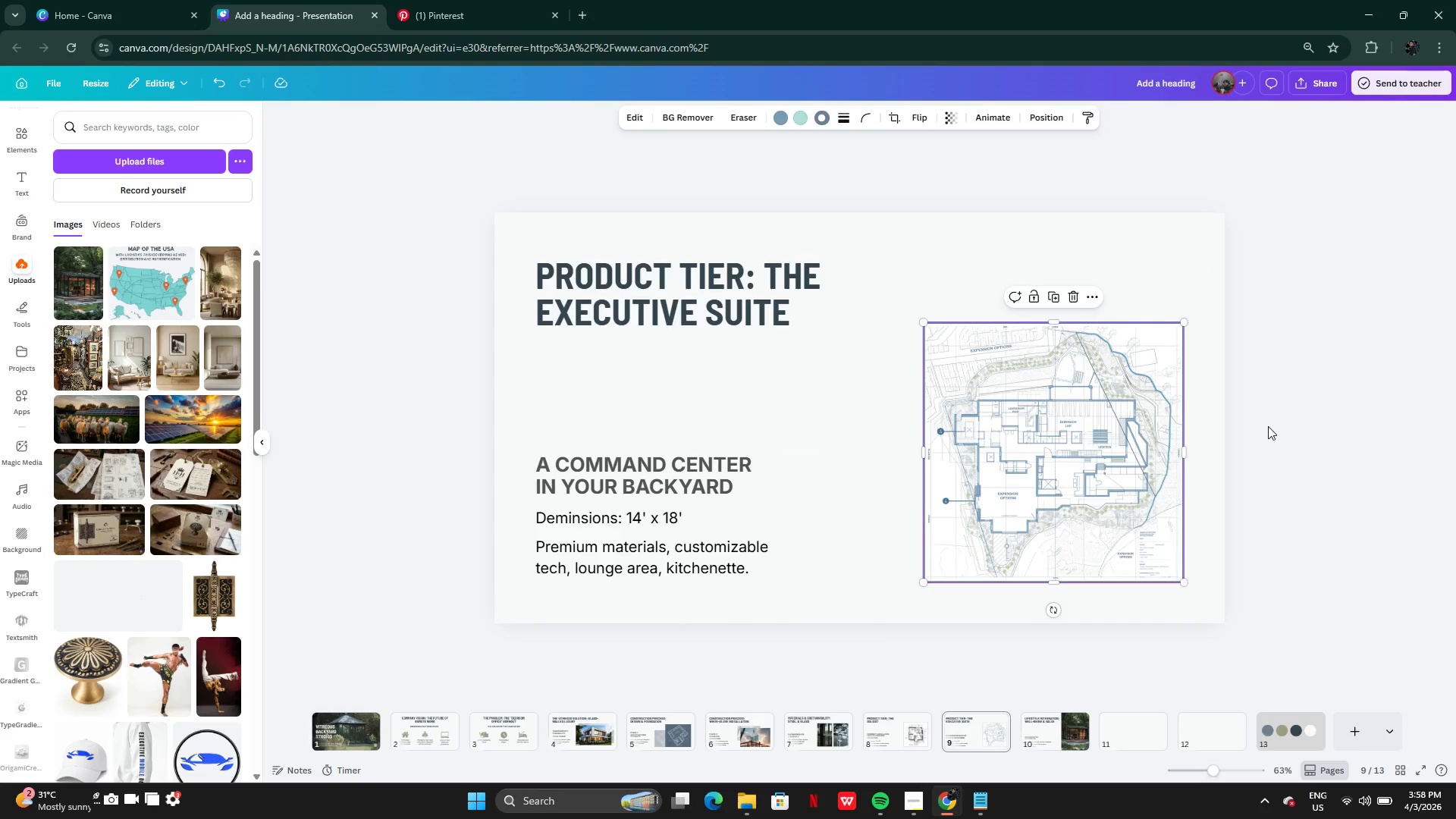 
left_click([1270, 427])
 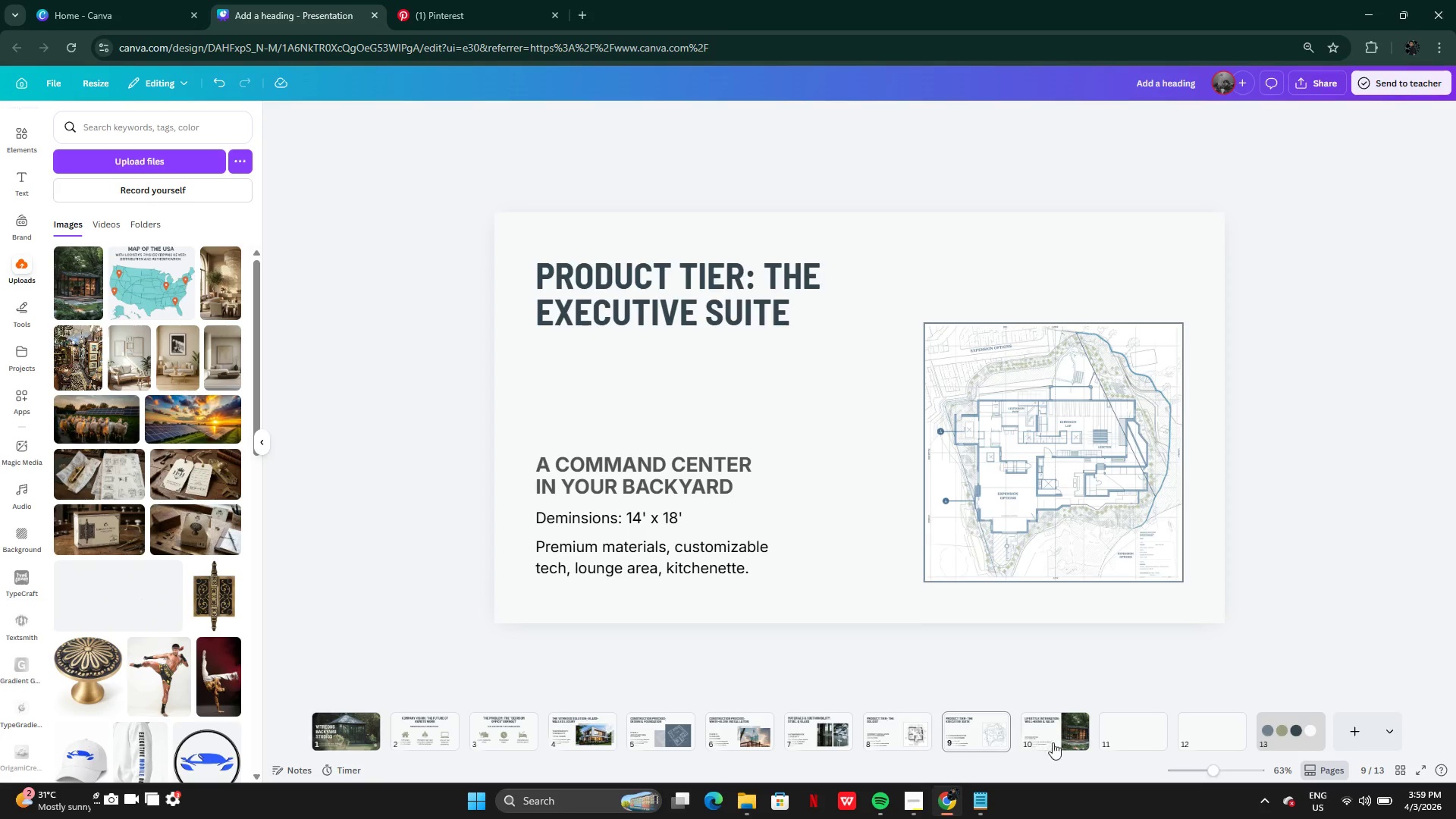 
wait(5.38)
 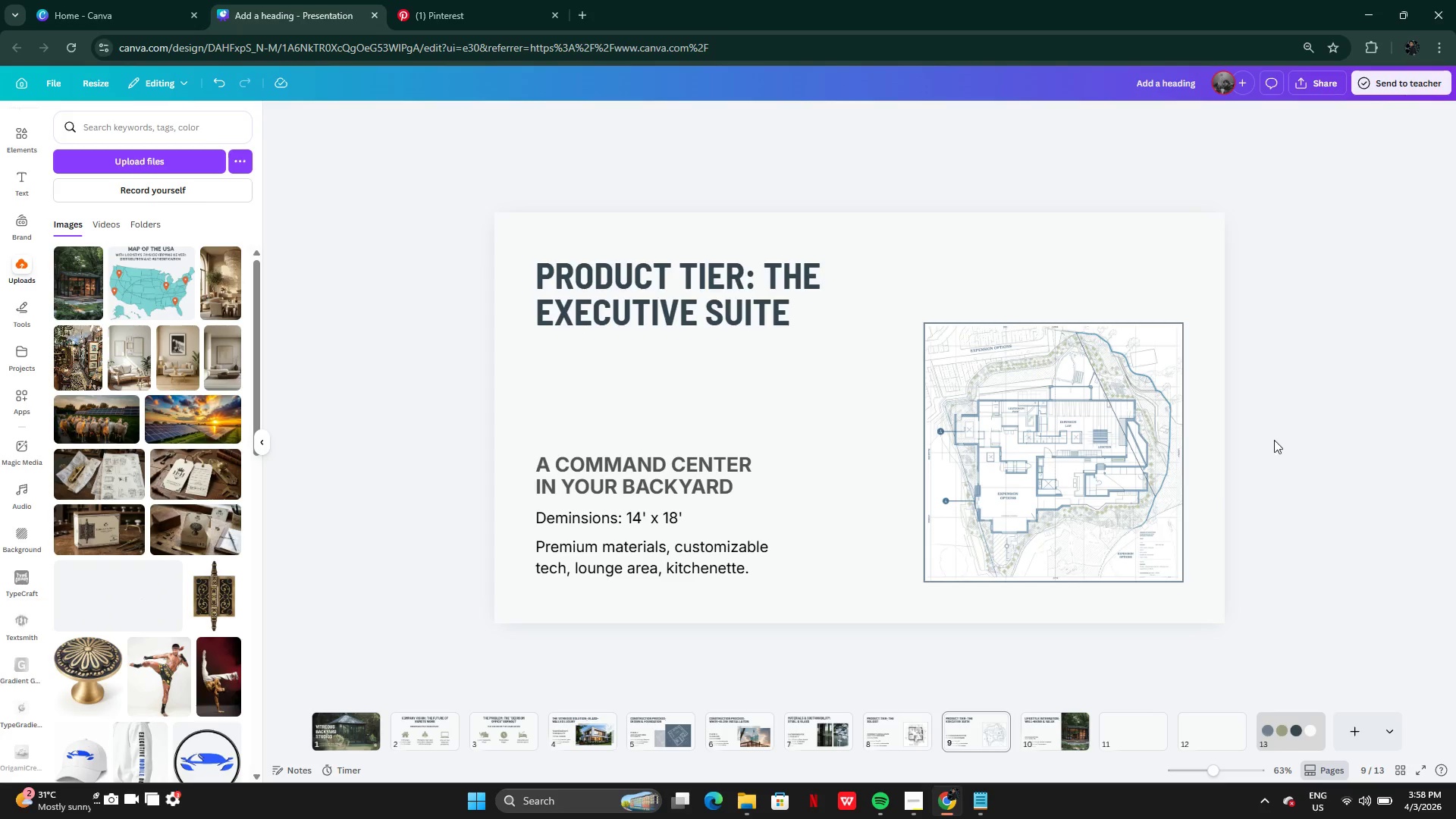 
left_click([1066, 737])
 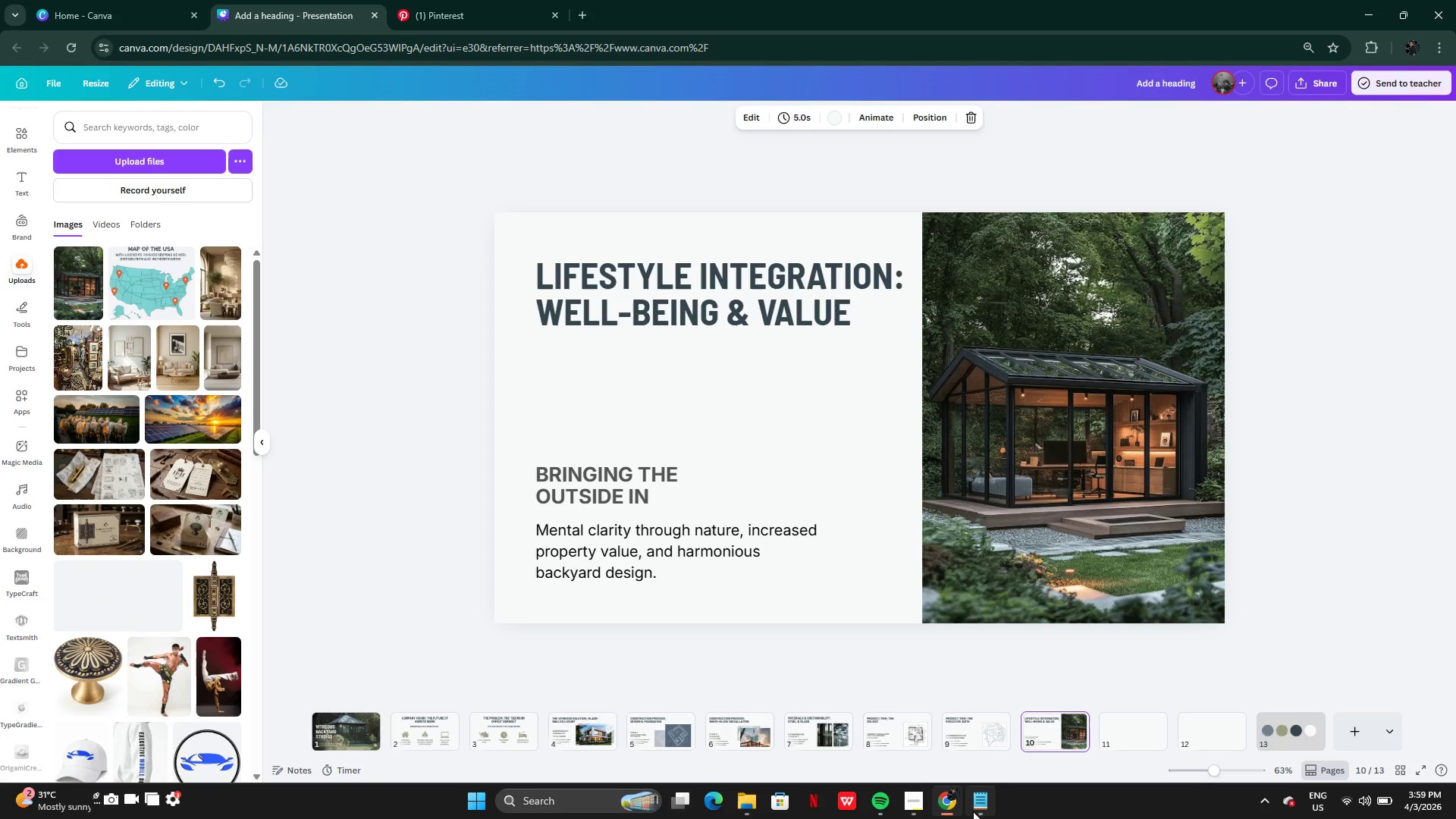 
mouse_move([918, 786])
 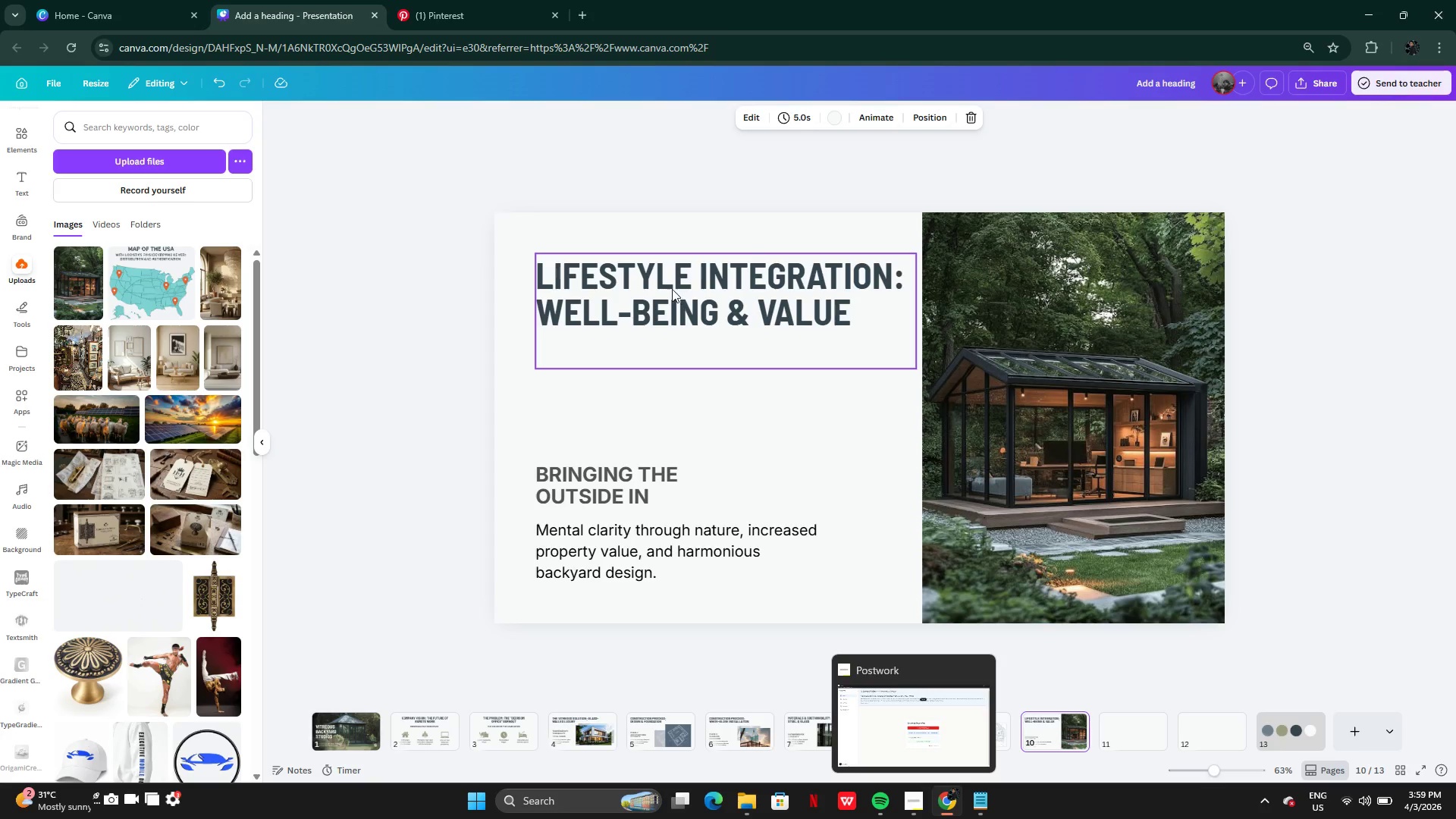 
left_click([672, 289])
 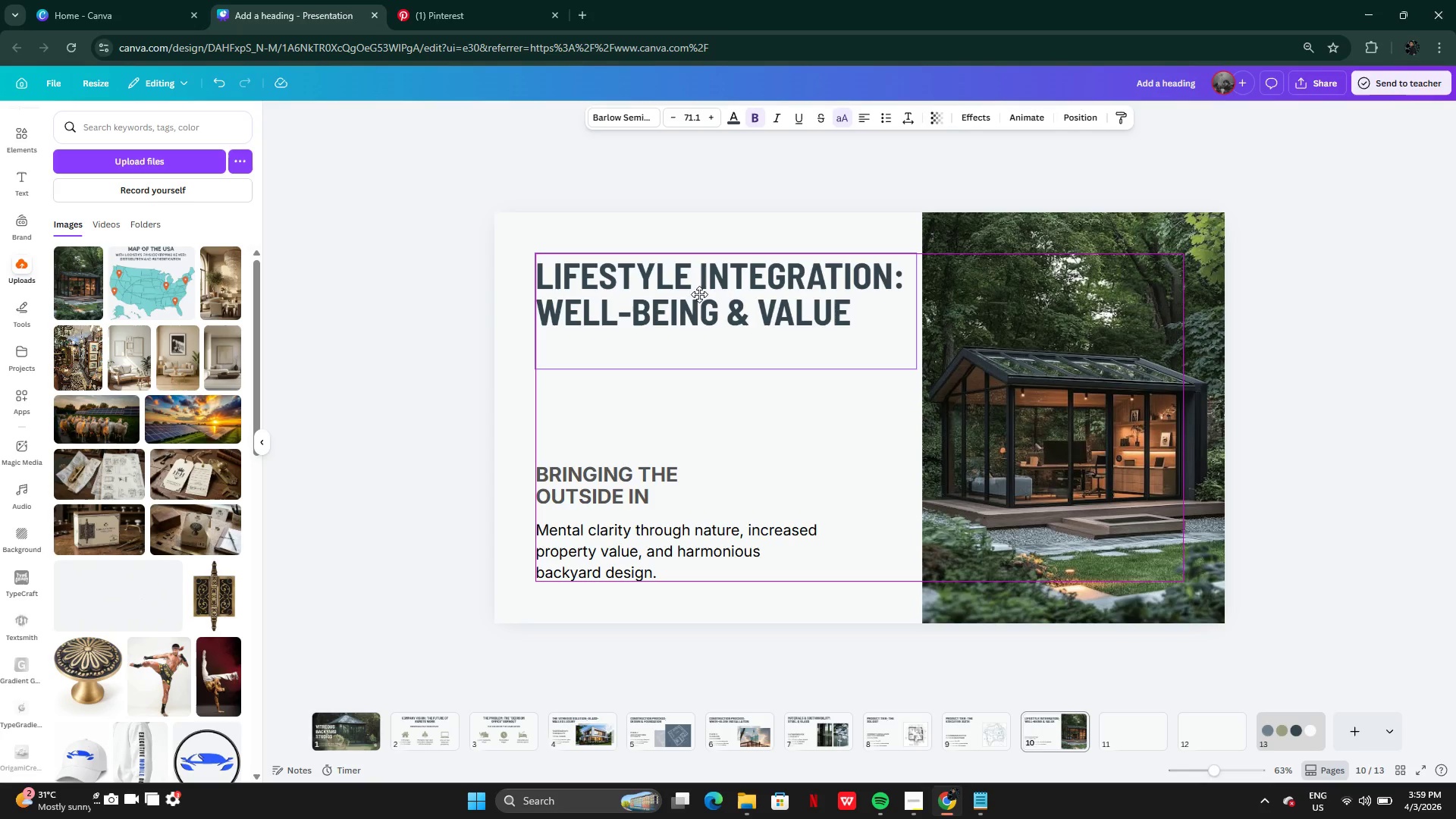 
left_click([645, 331])
 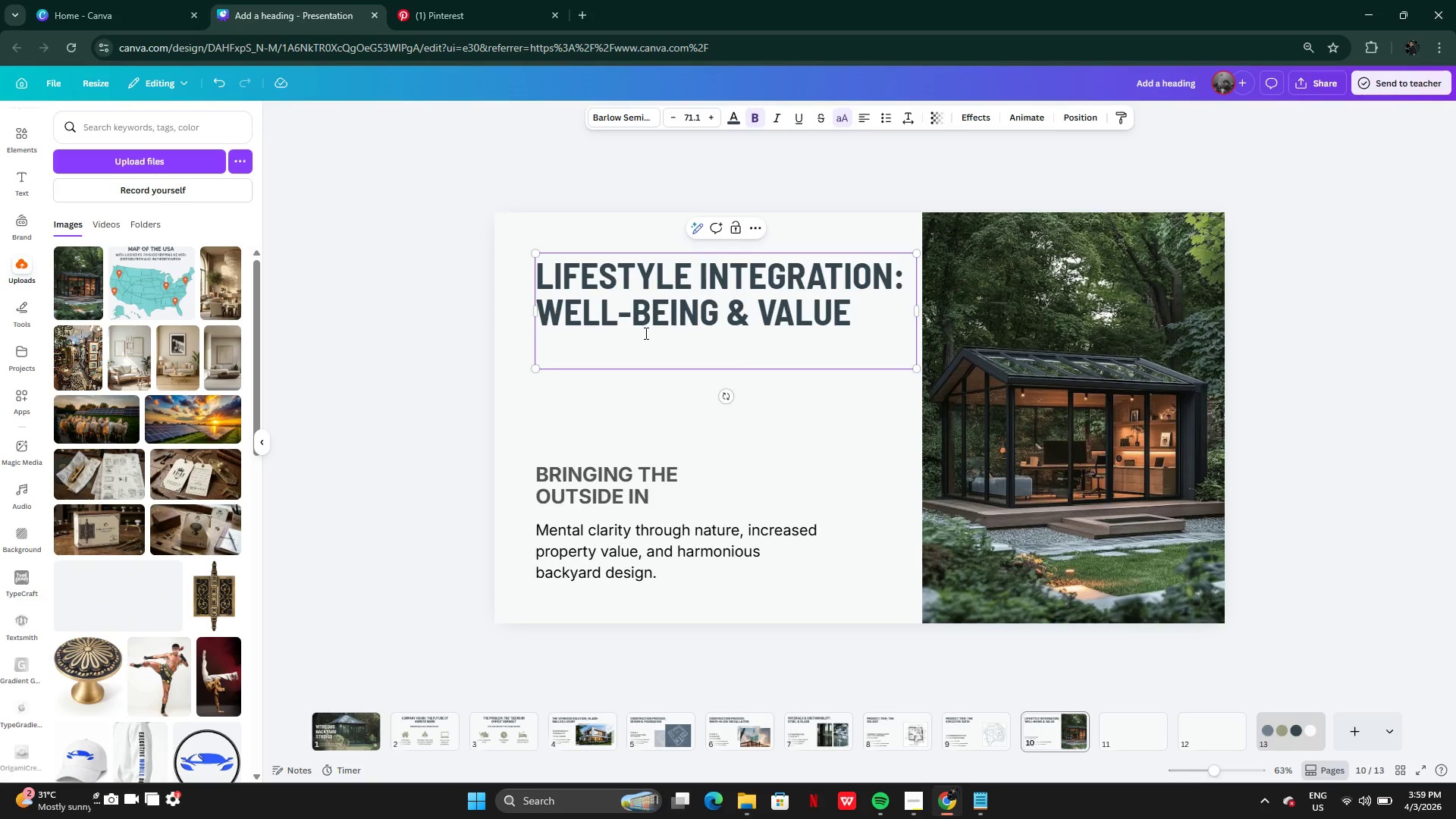 
key(Backspace)
 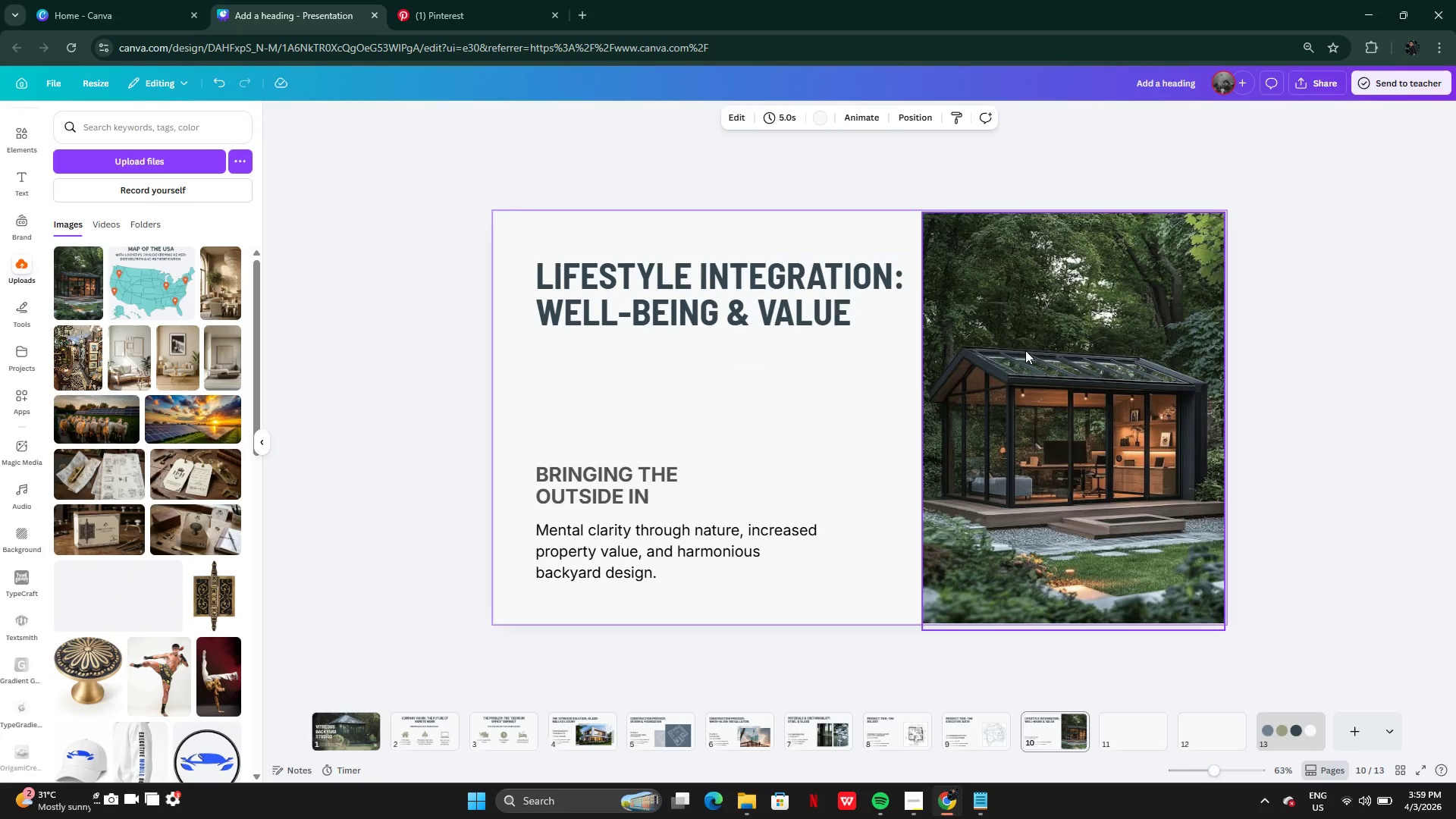 
wait(11.48)
 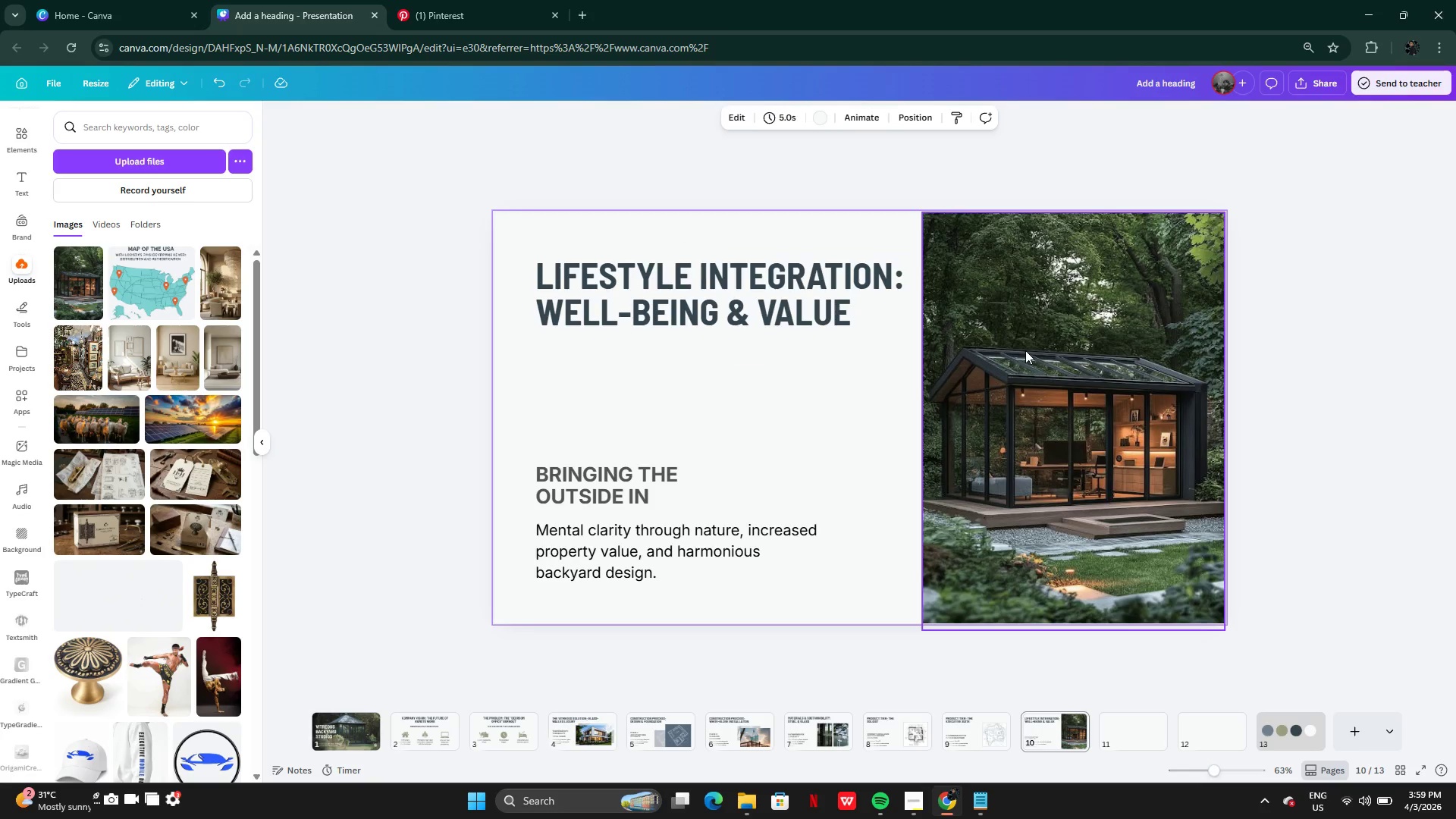 
right_click([1044, 436])
 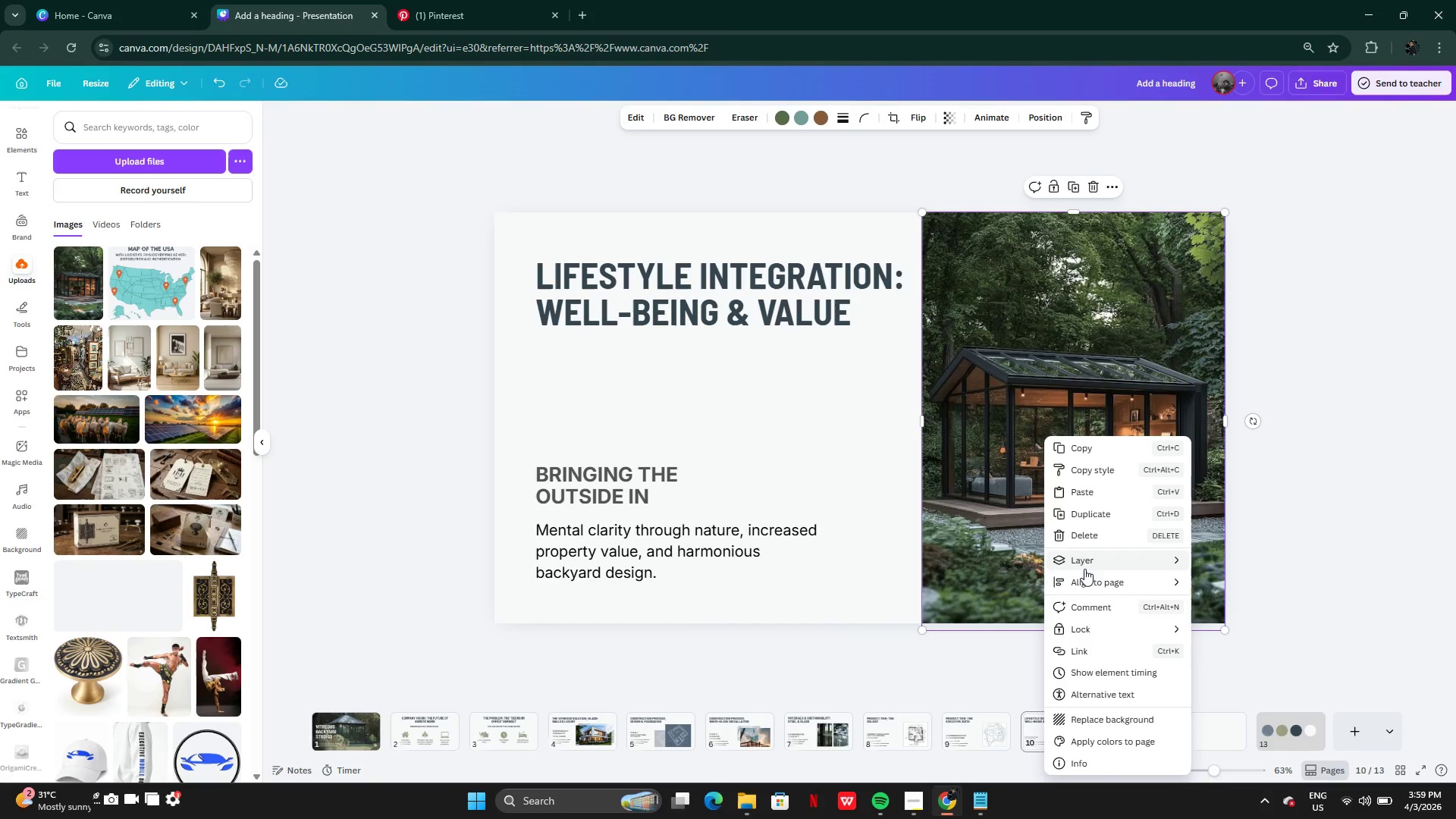 
wait(6.42)
 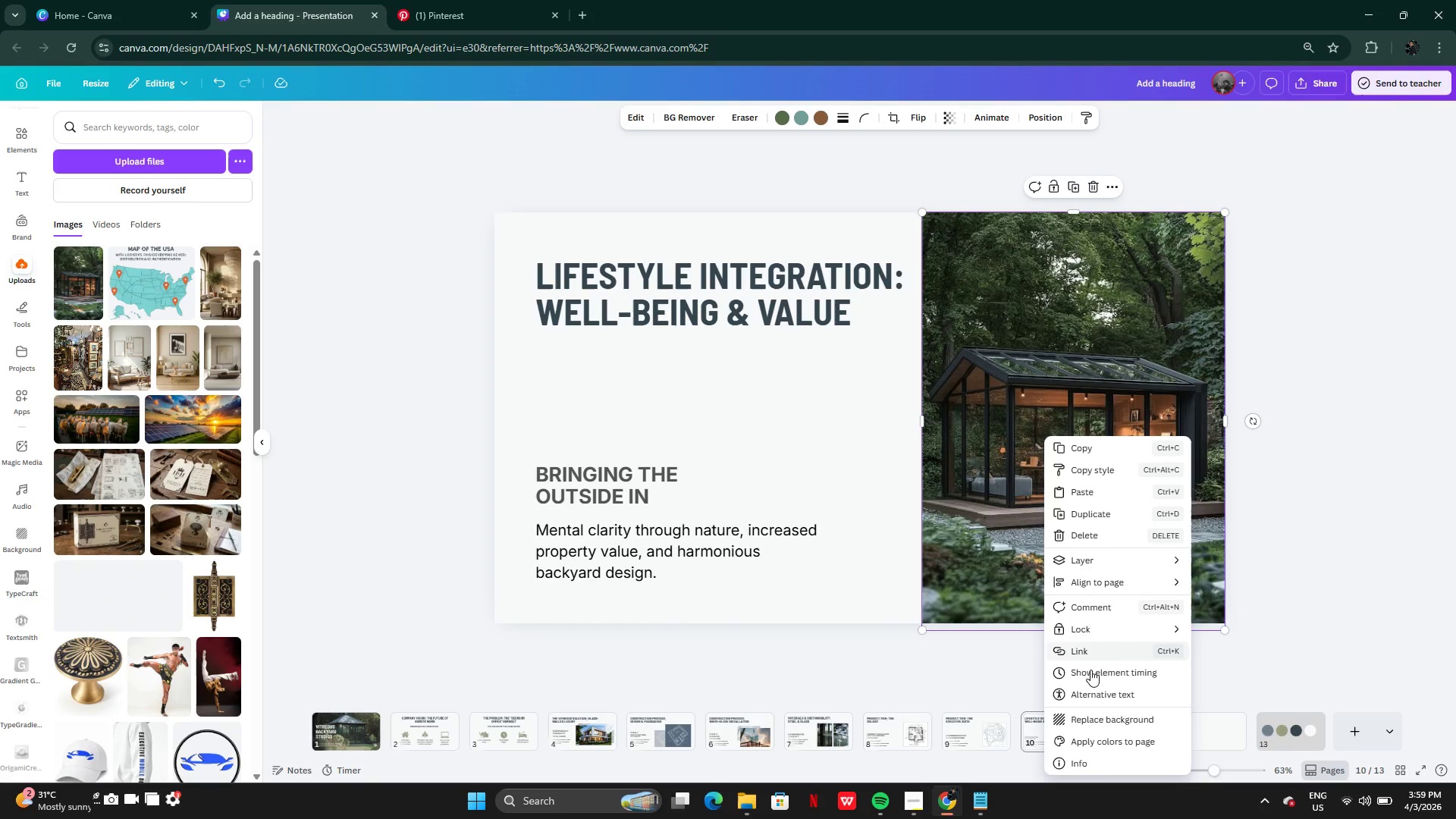 
left_click([1082, 513])
 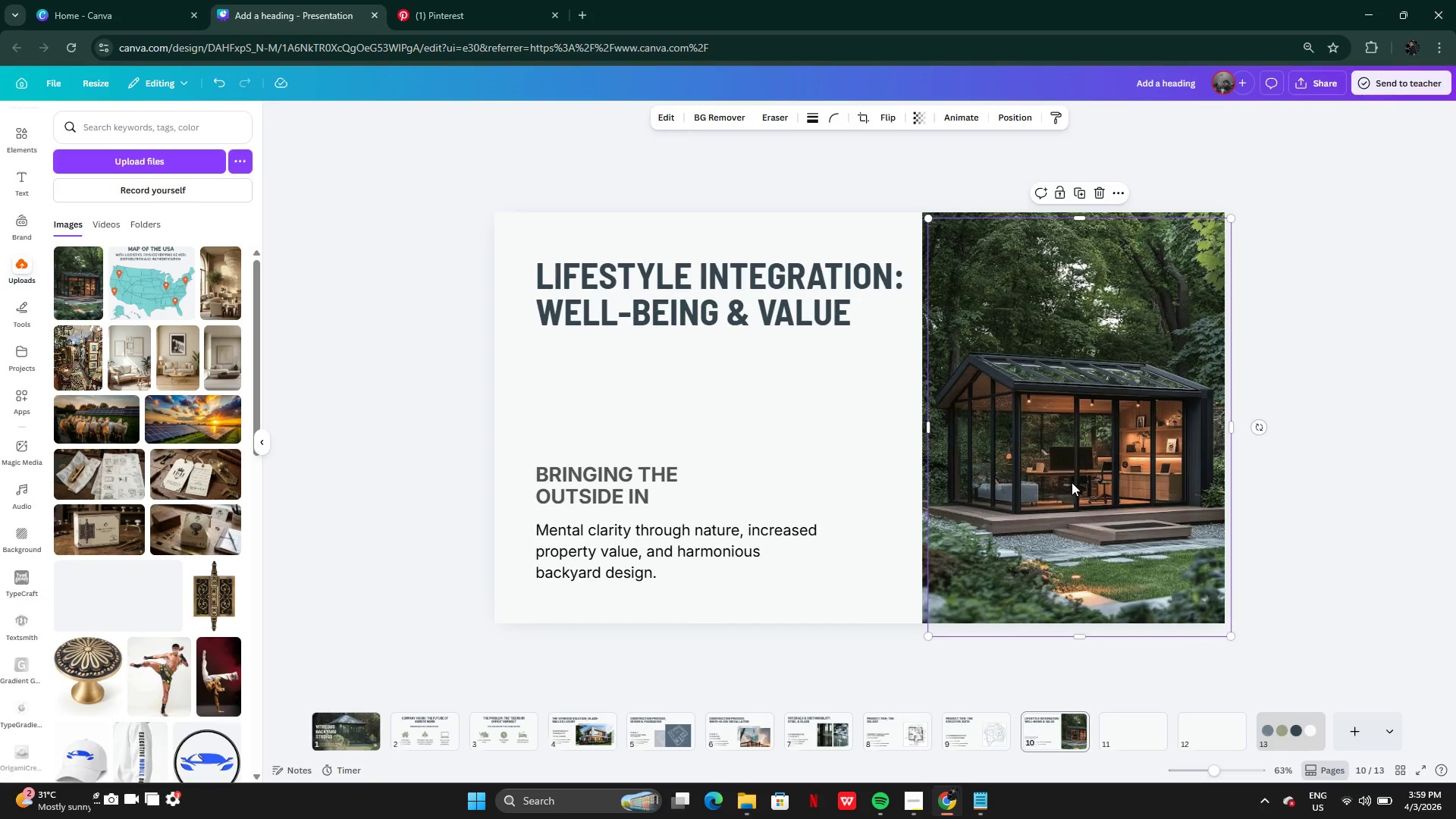 
left_click_drag(start_coordinate=[1072, 482], to_coordinate=[1006, 460])
 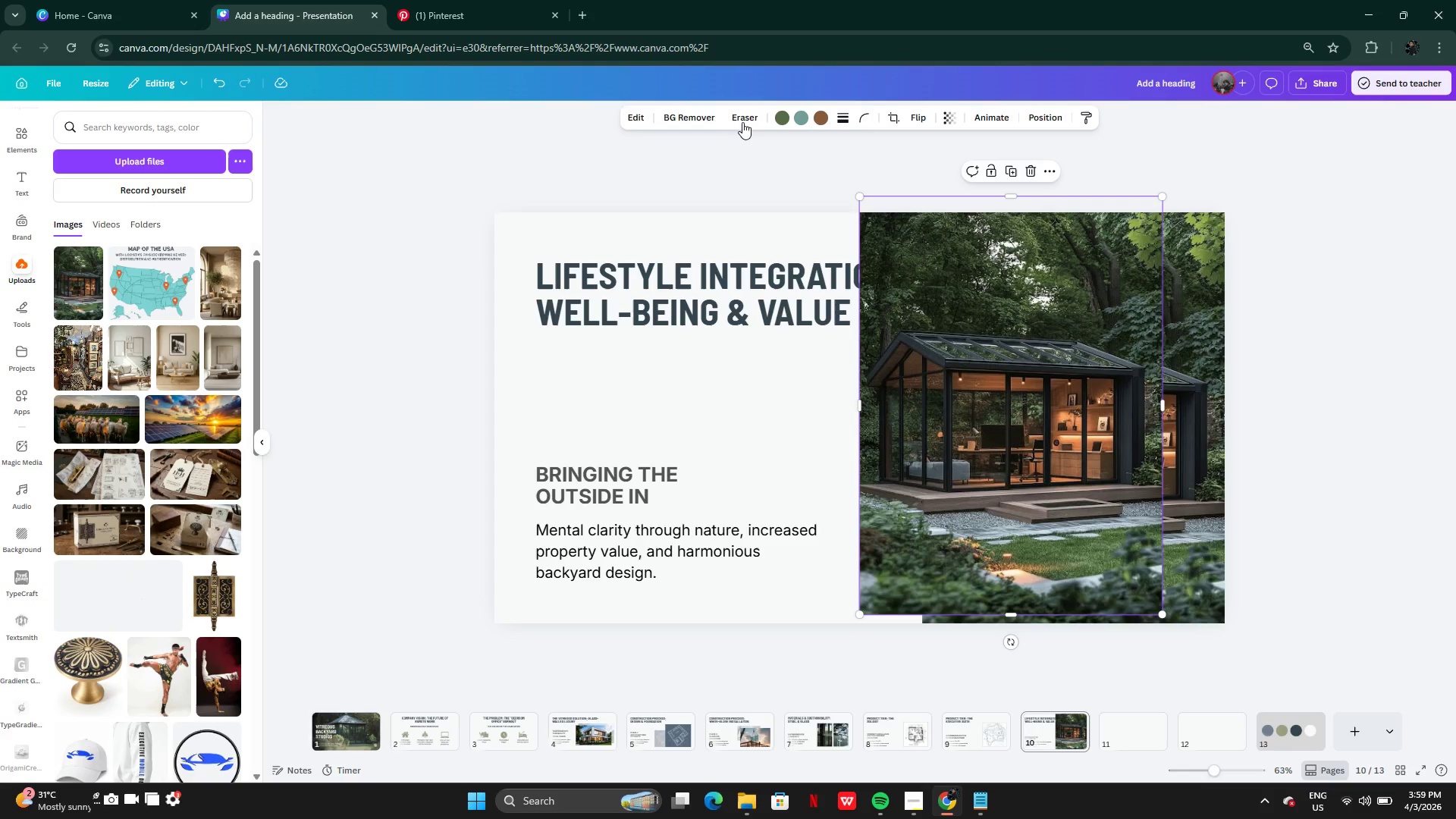 
left_click([682, 106])
 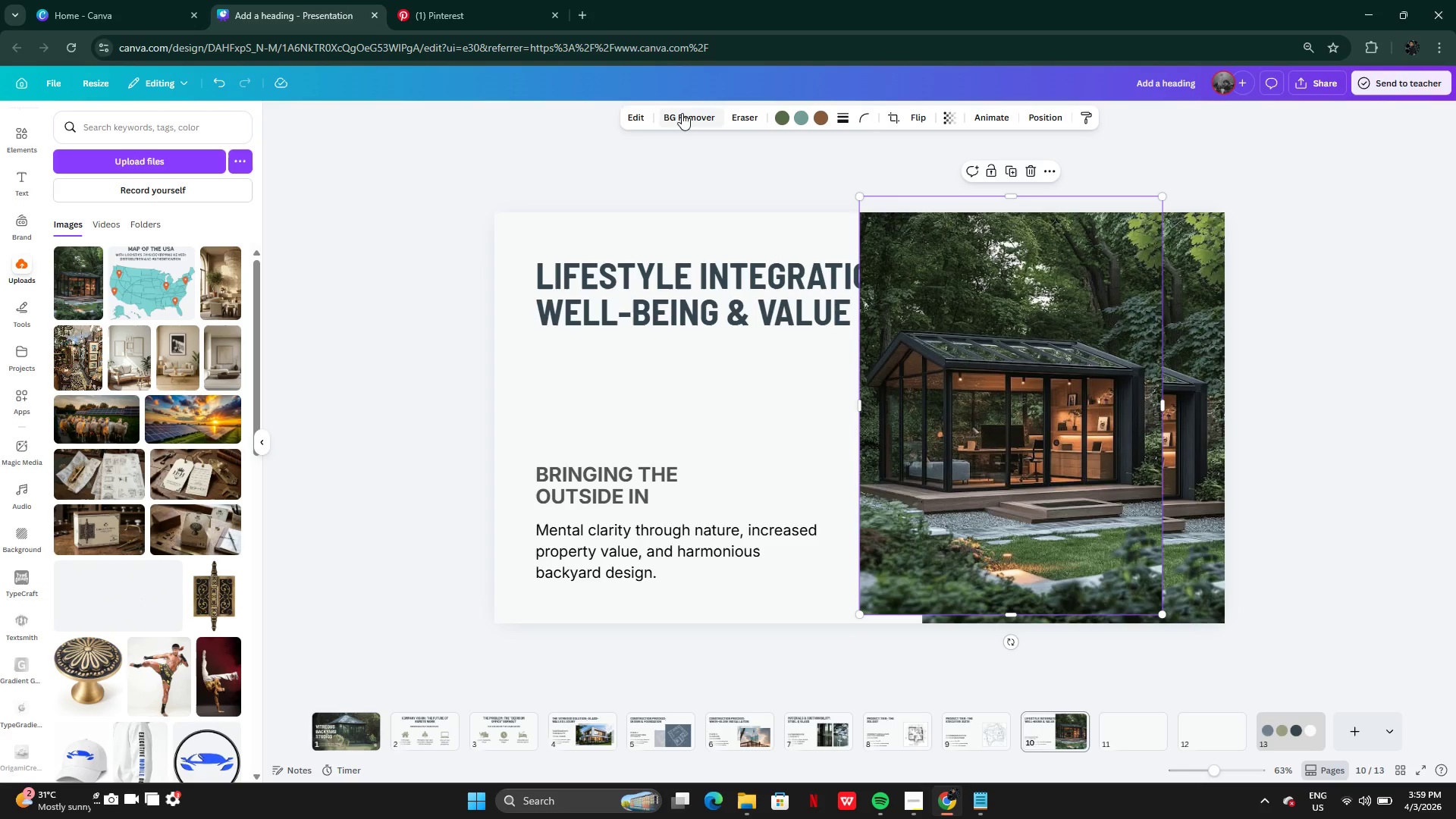 
left_click([688, 127])
 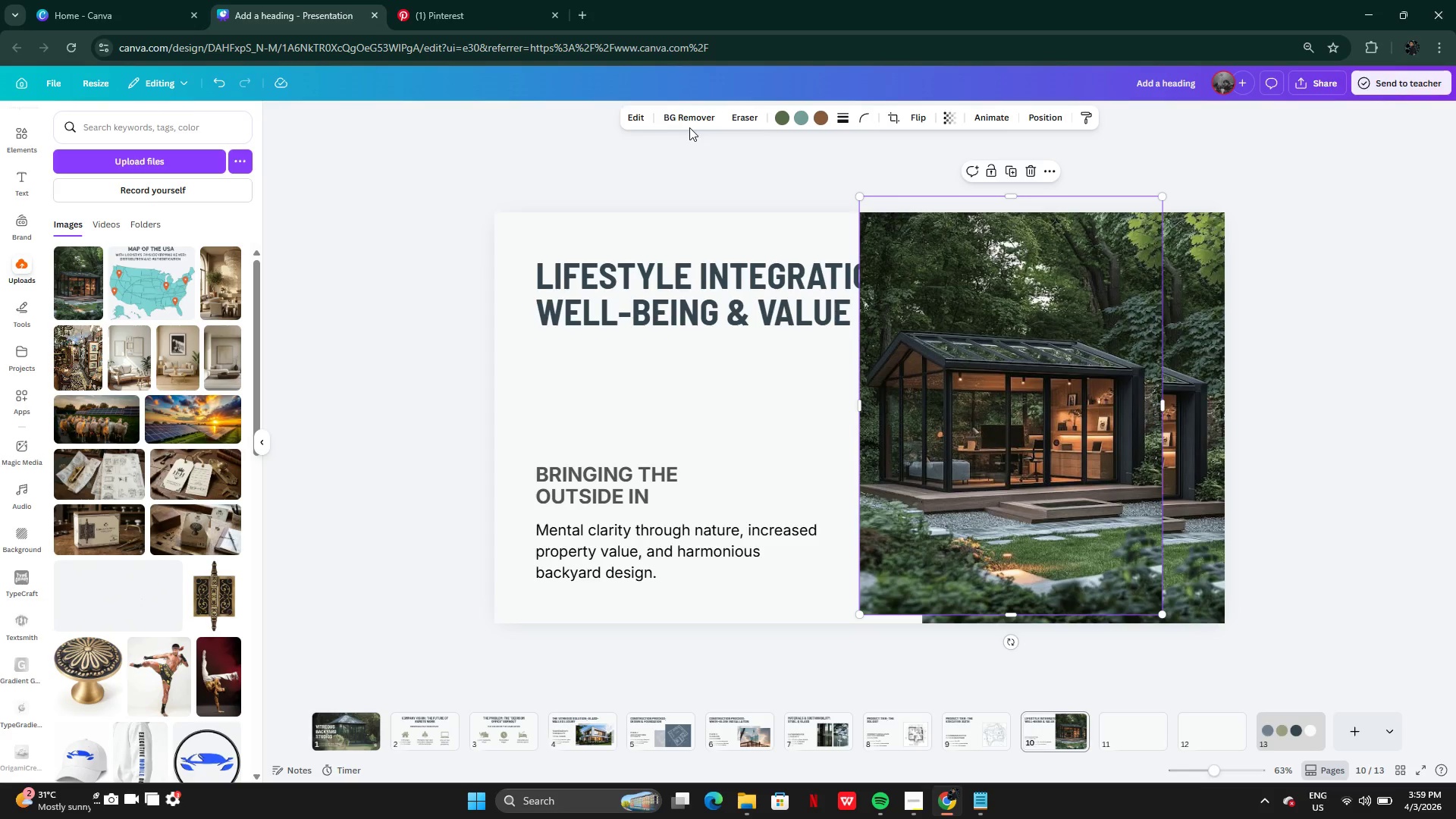 
left_click([682, 104])
 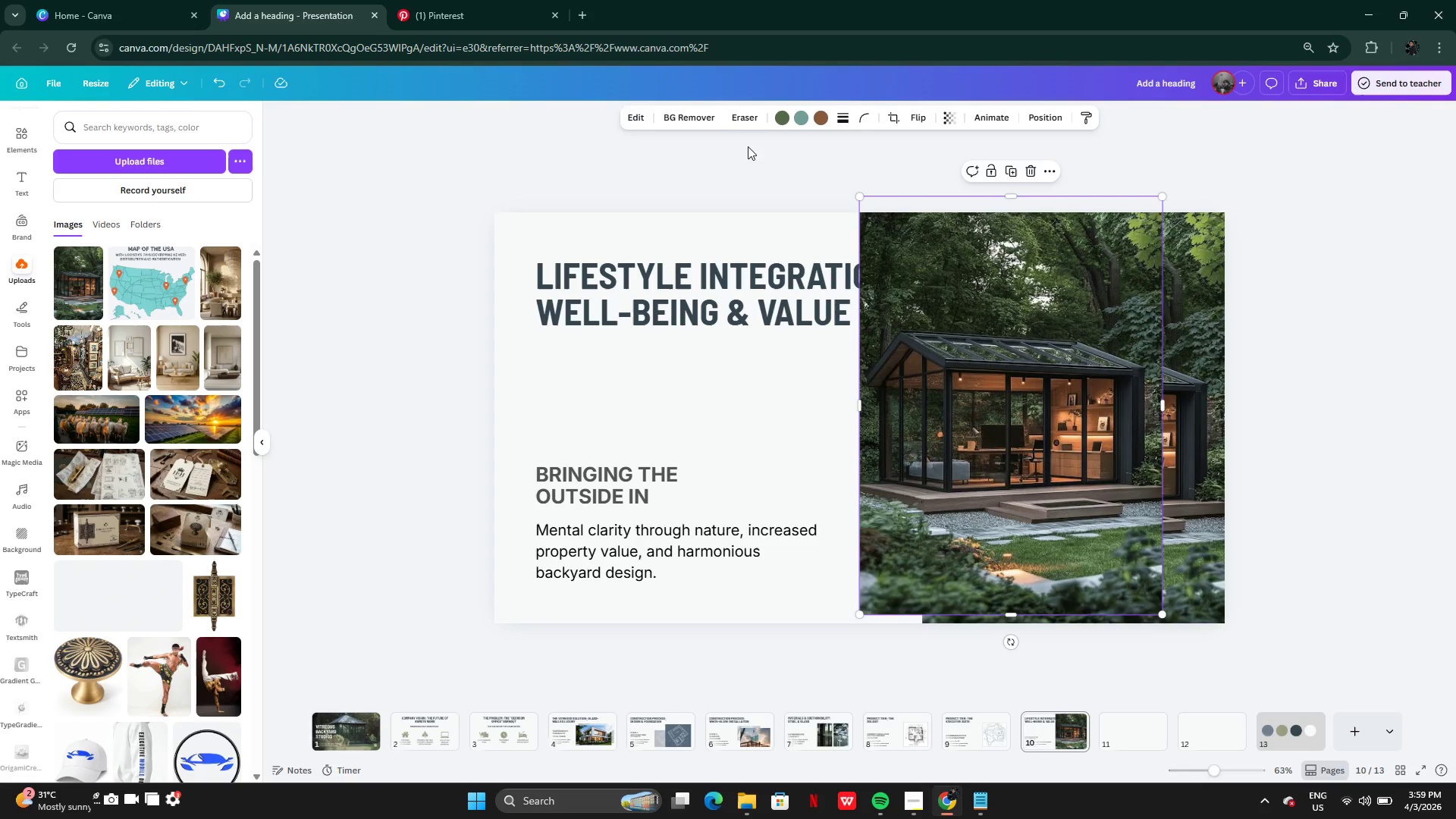 
left_click([704, 118])
 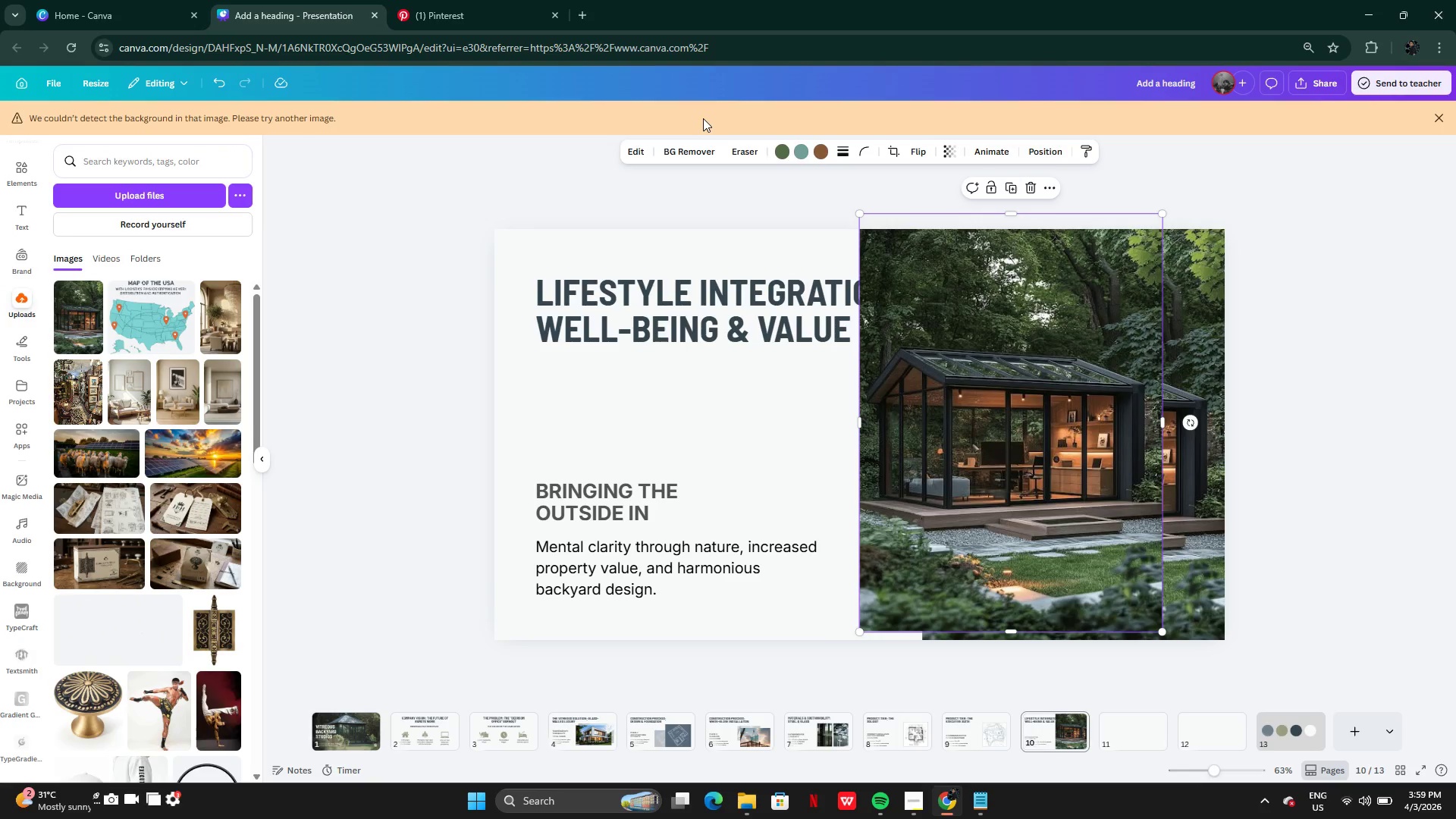 
key(Control+ControlLeft)
 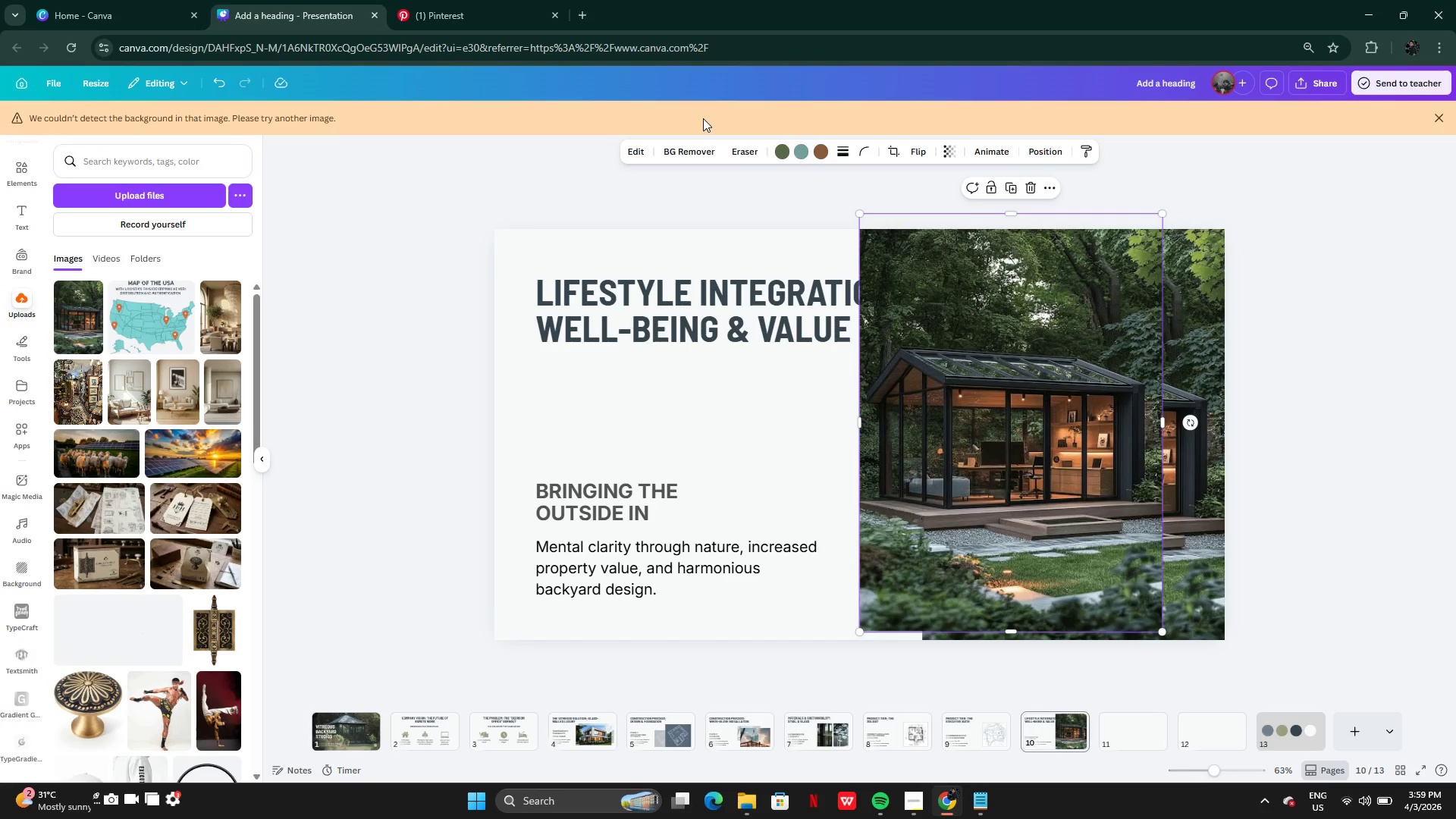 
key(Control+Z)
 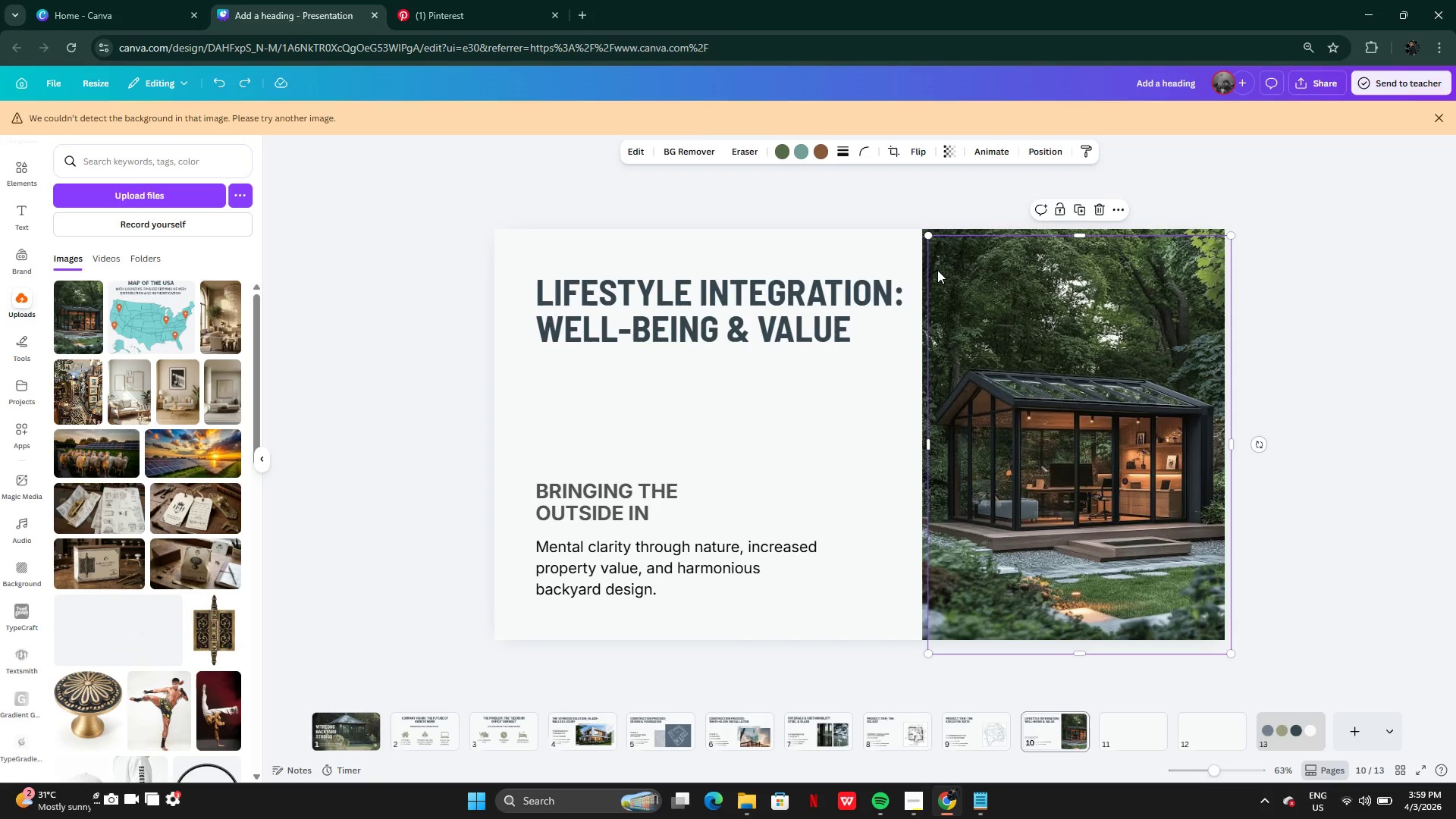 
key(Control+Z)
 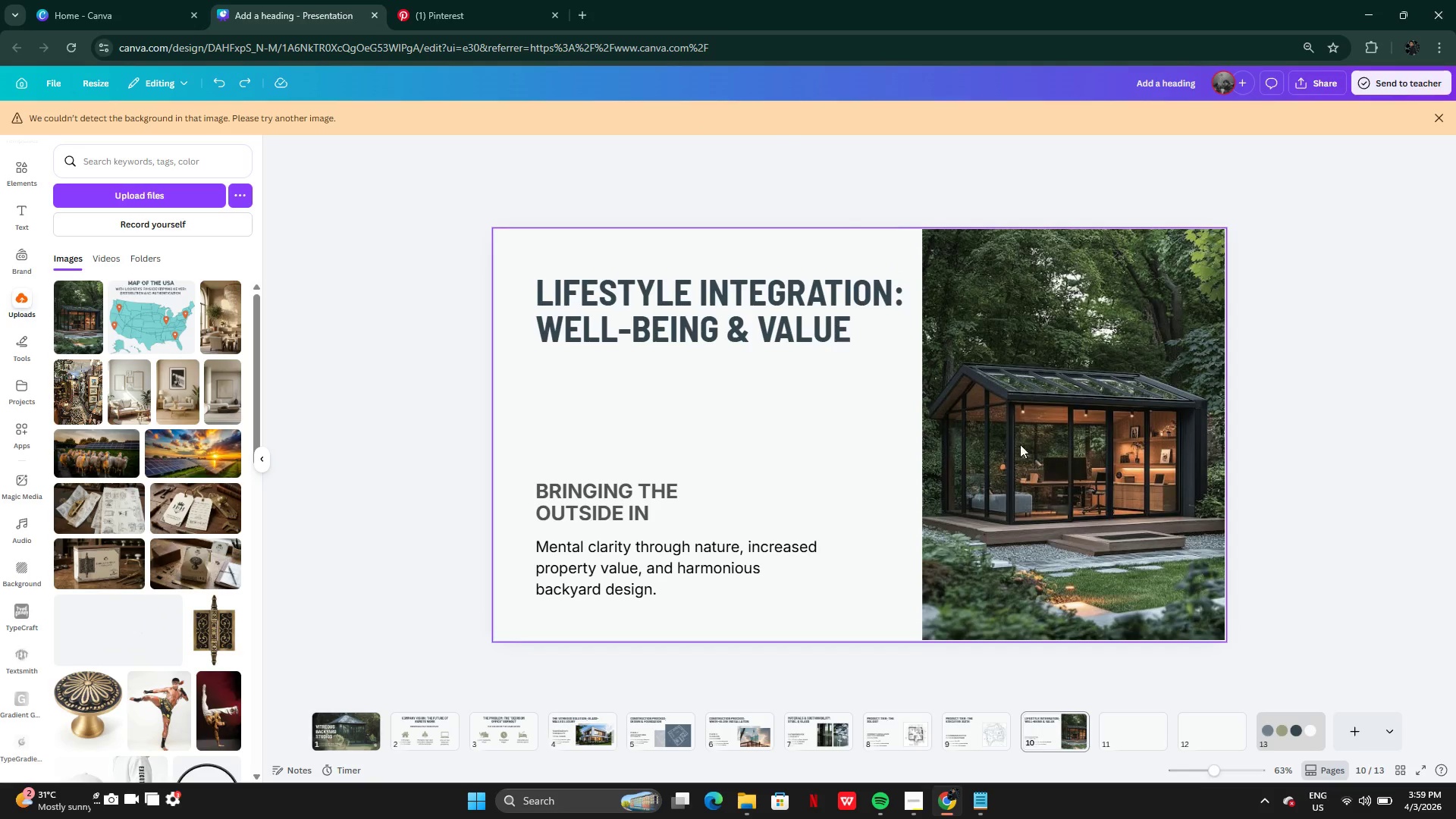 
left_click_drag(start_coordinate=[1082, 447], to_coordinate=[972, 447])
 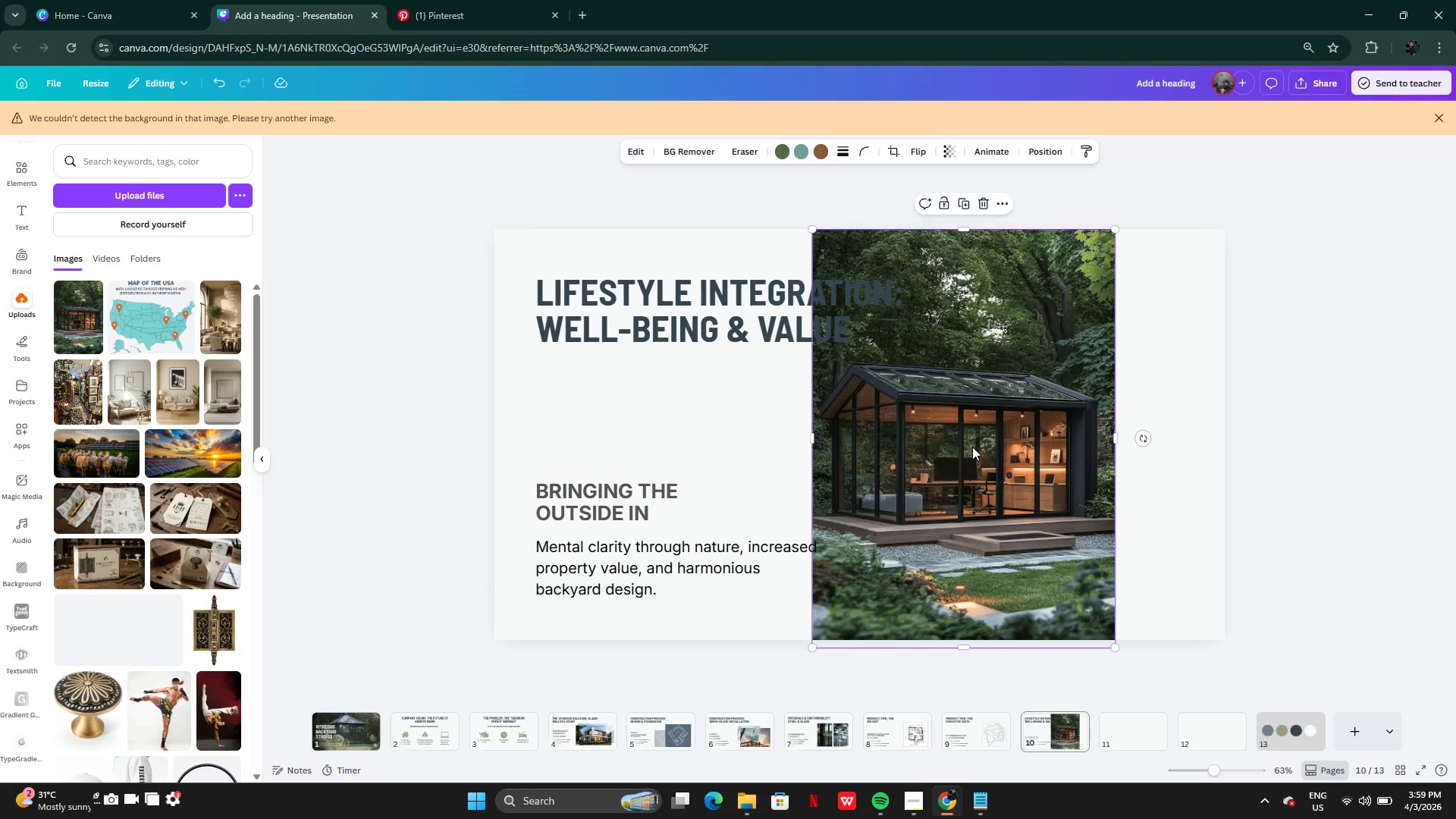 
key(Control+Z)
 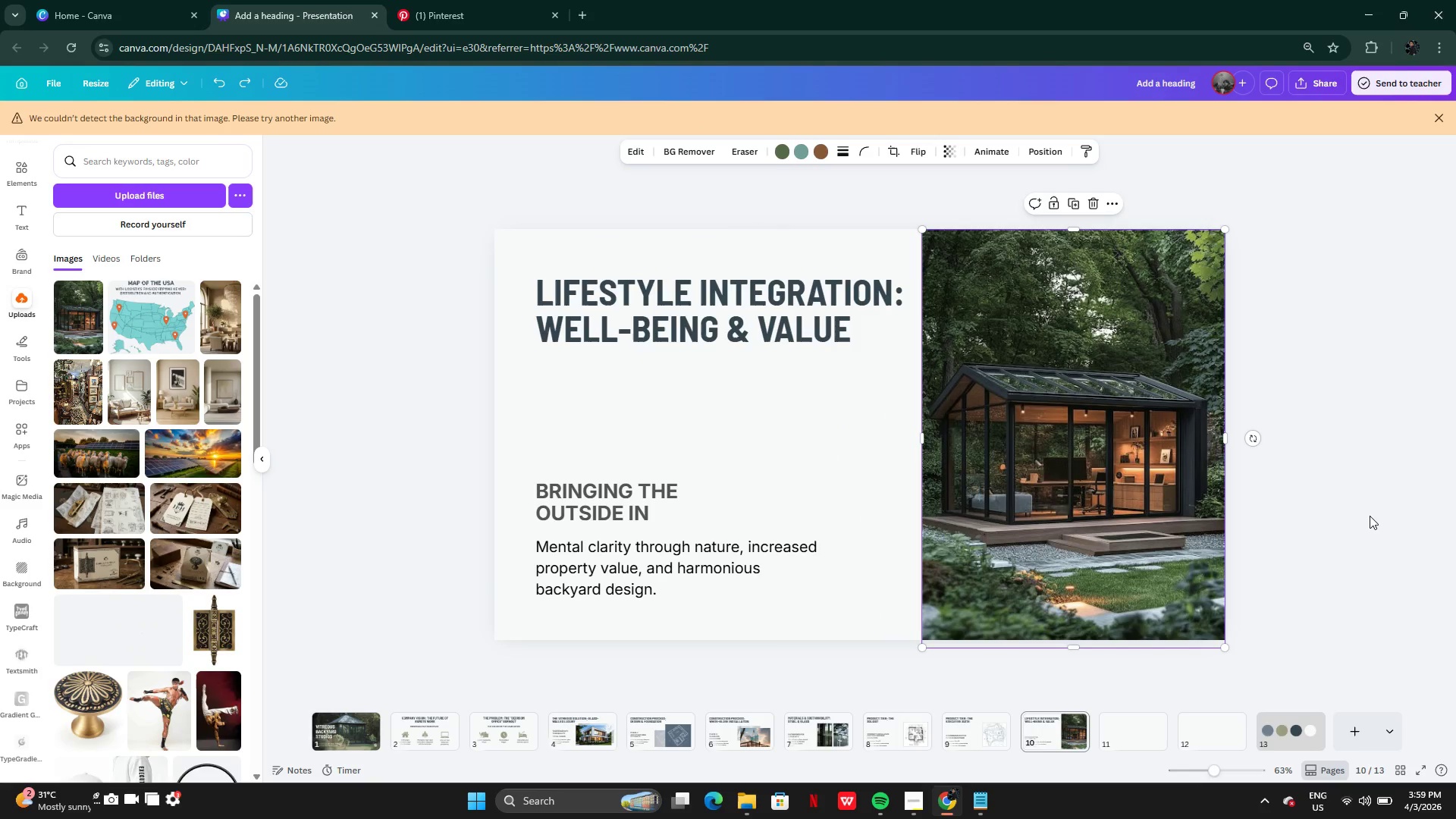 
left_click([1365, 515])
 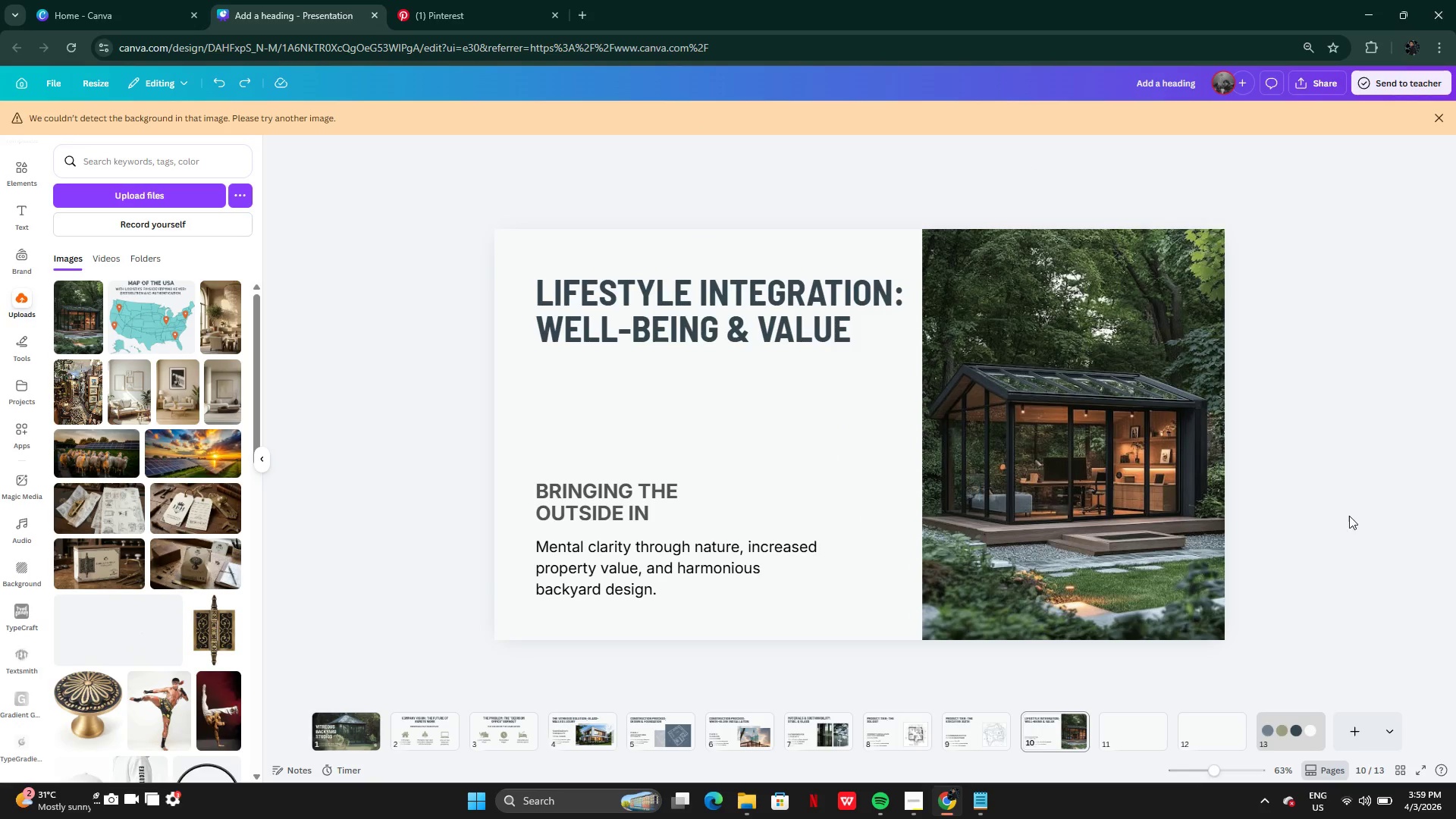 
left_click([1263, 604])
 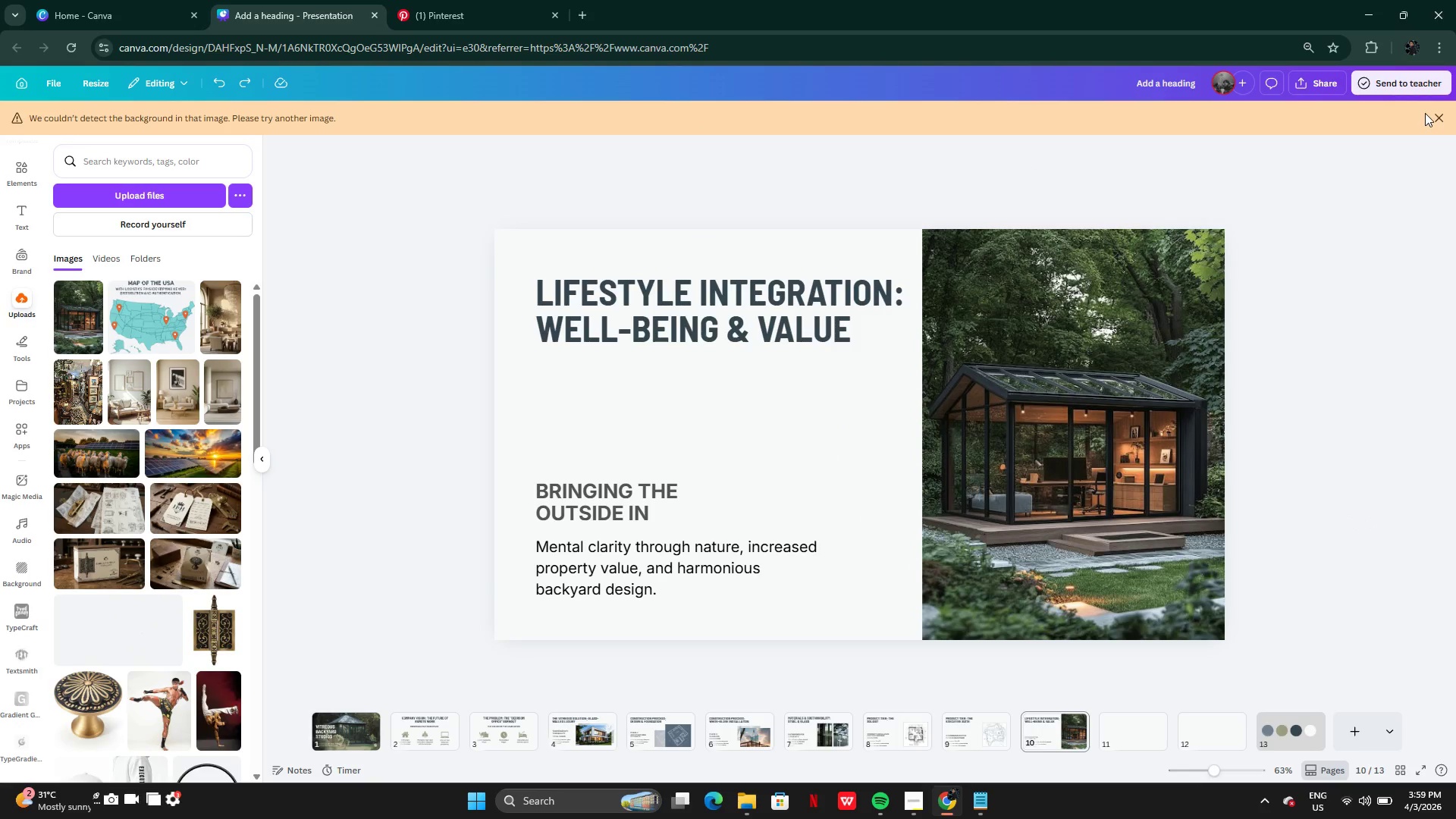 
left_click([1435, 117])
 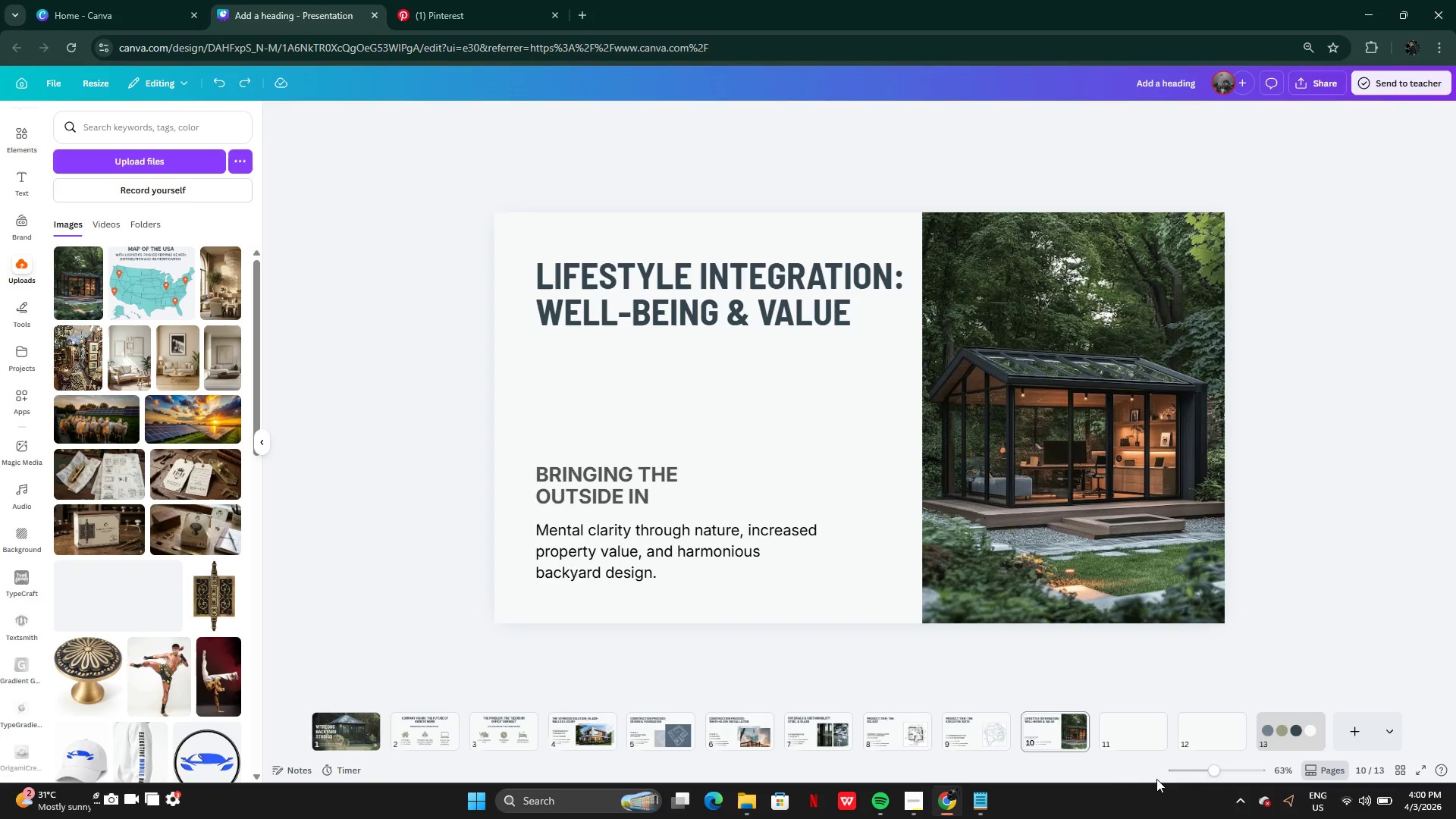 
wait(29.41)
 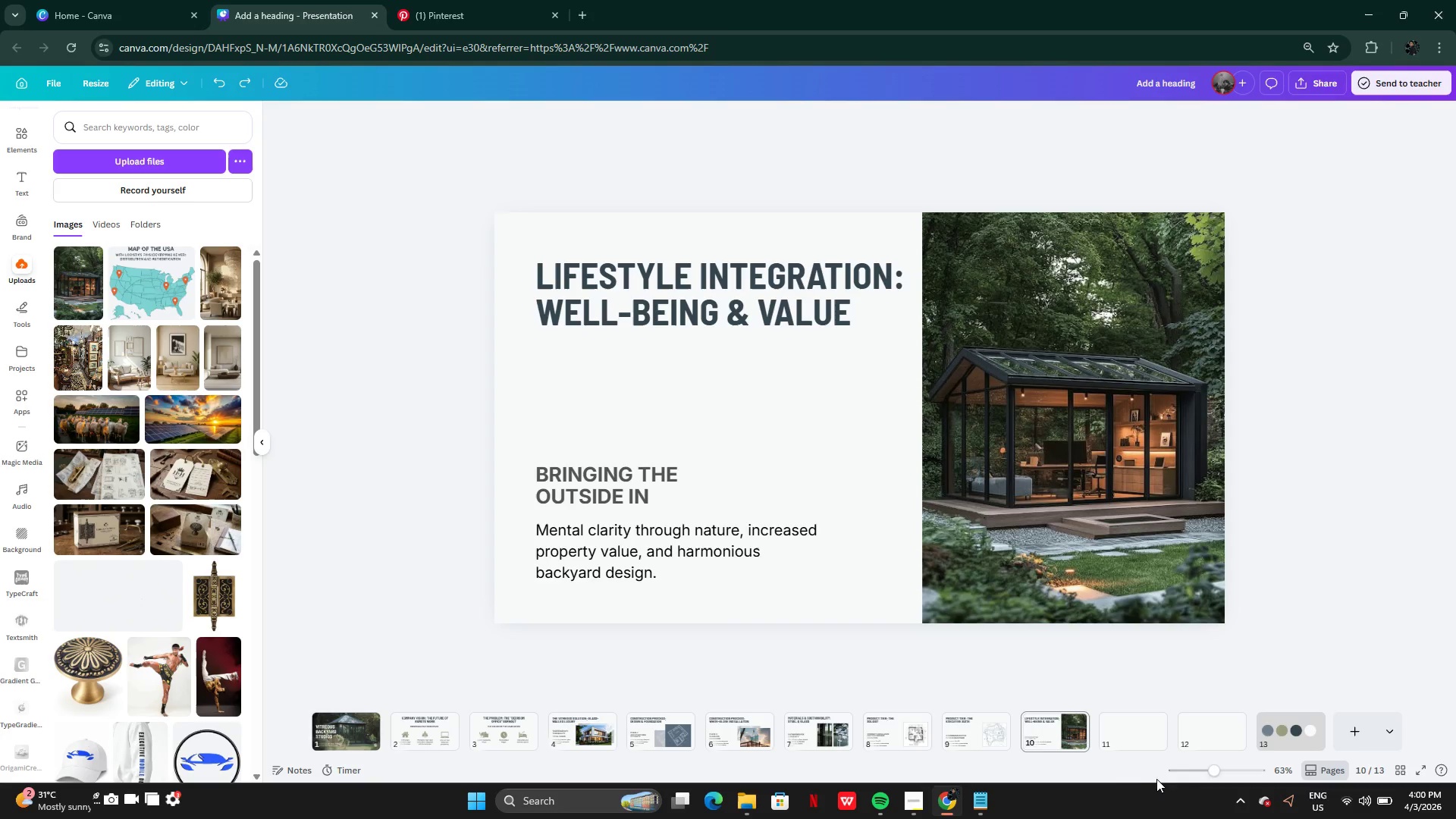 
left_click([984, 795])
 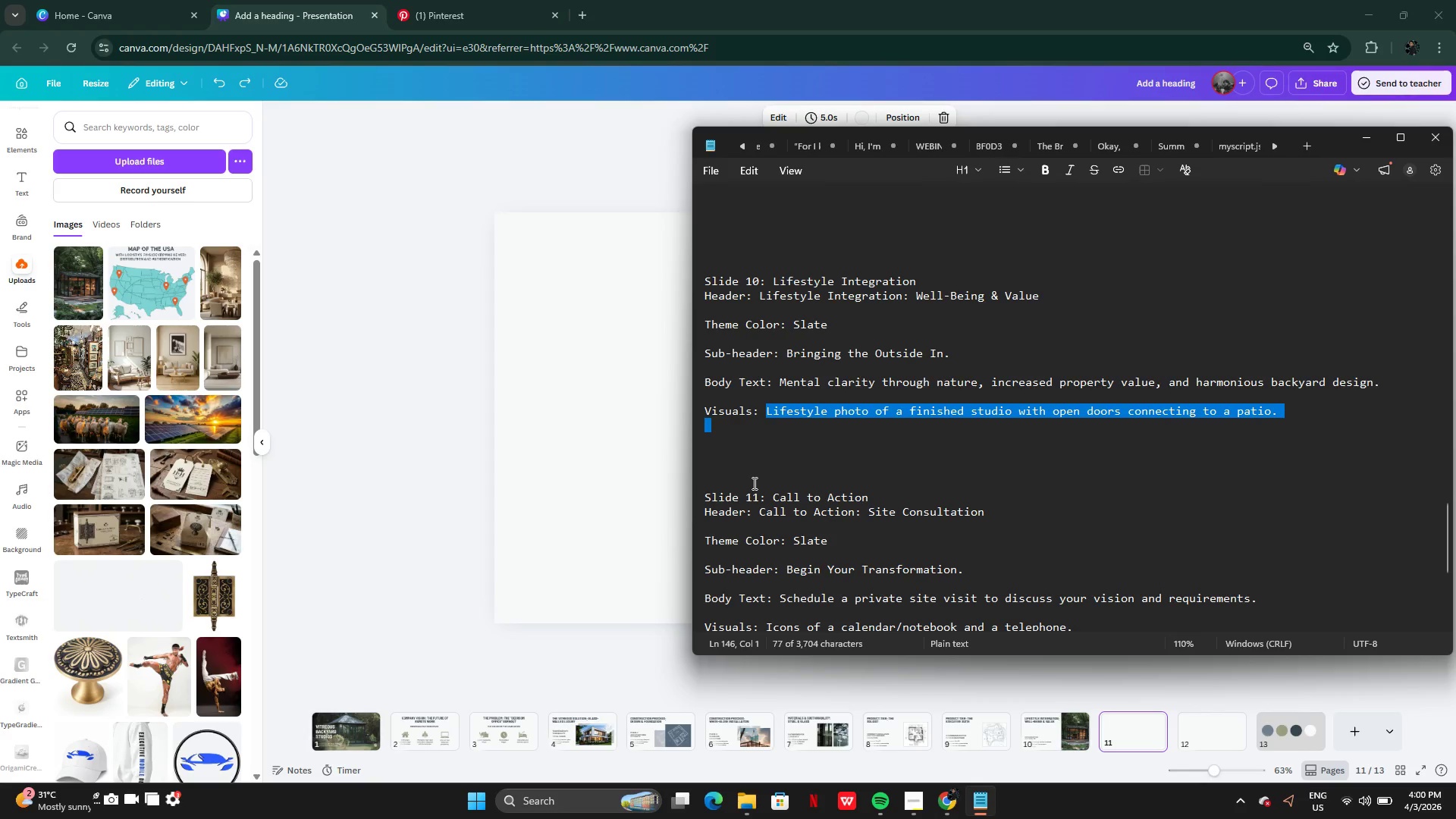 
left_click([753, 483])
 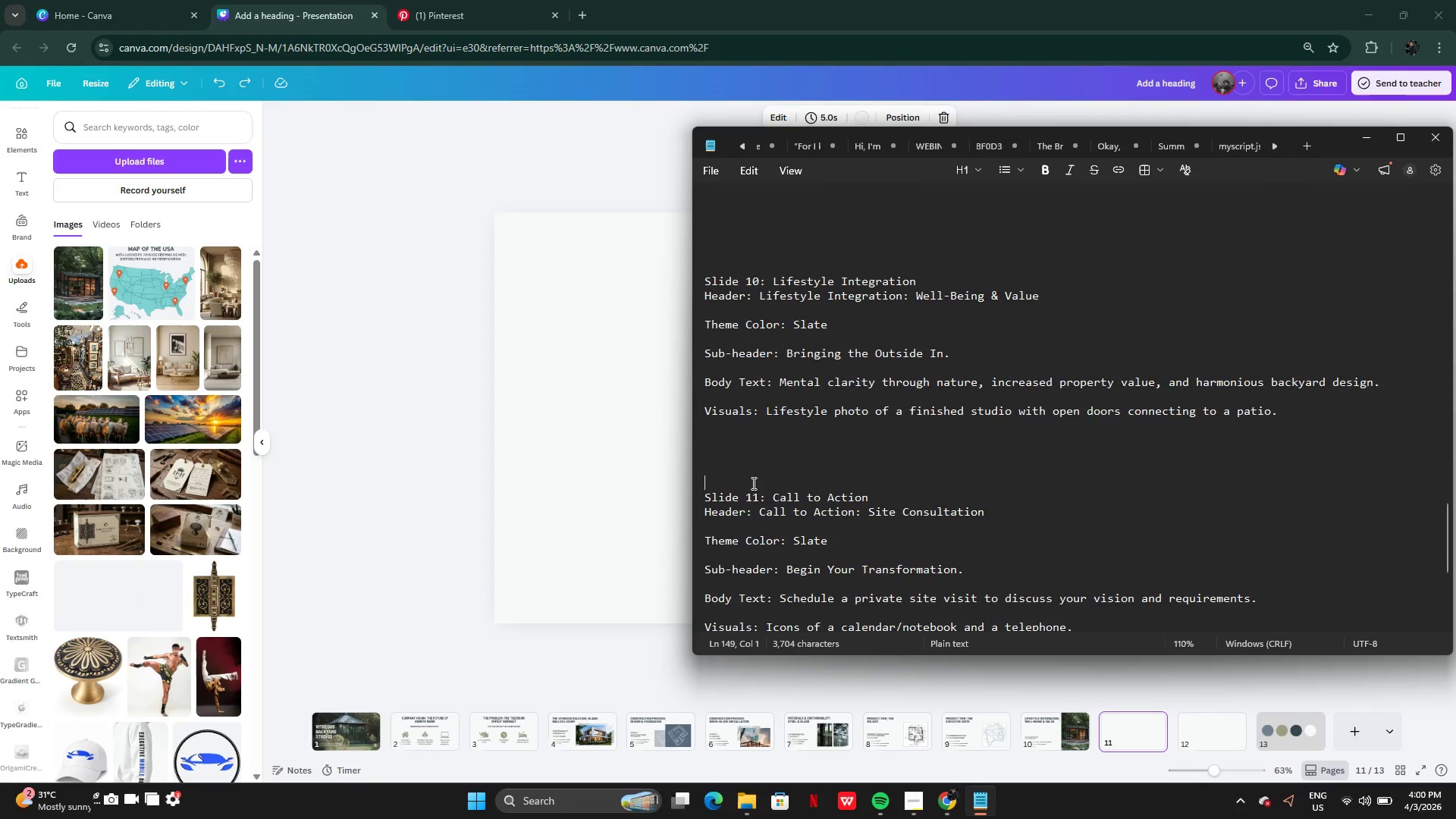 
scroll: coordinate [753, 489], scroll_direction: down, amount: 2.0
 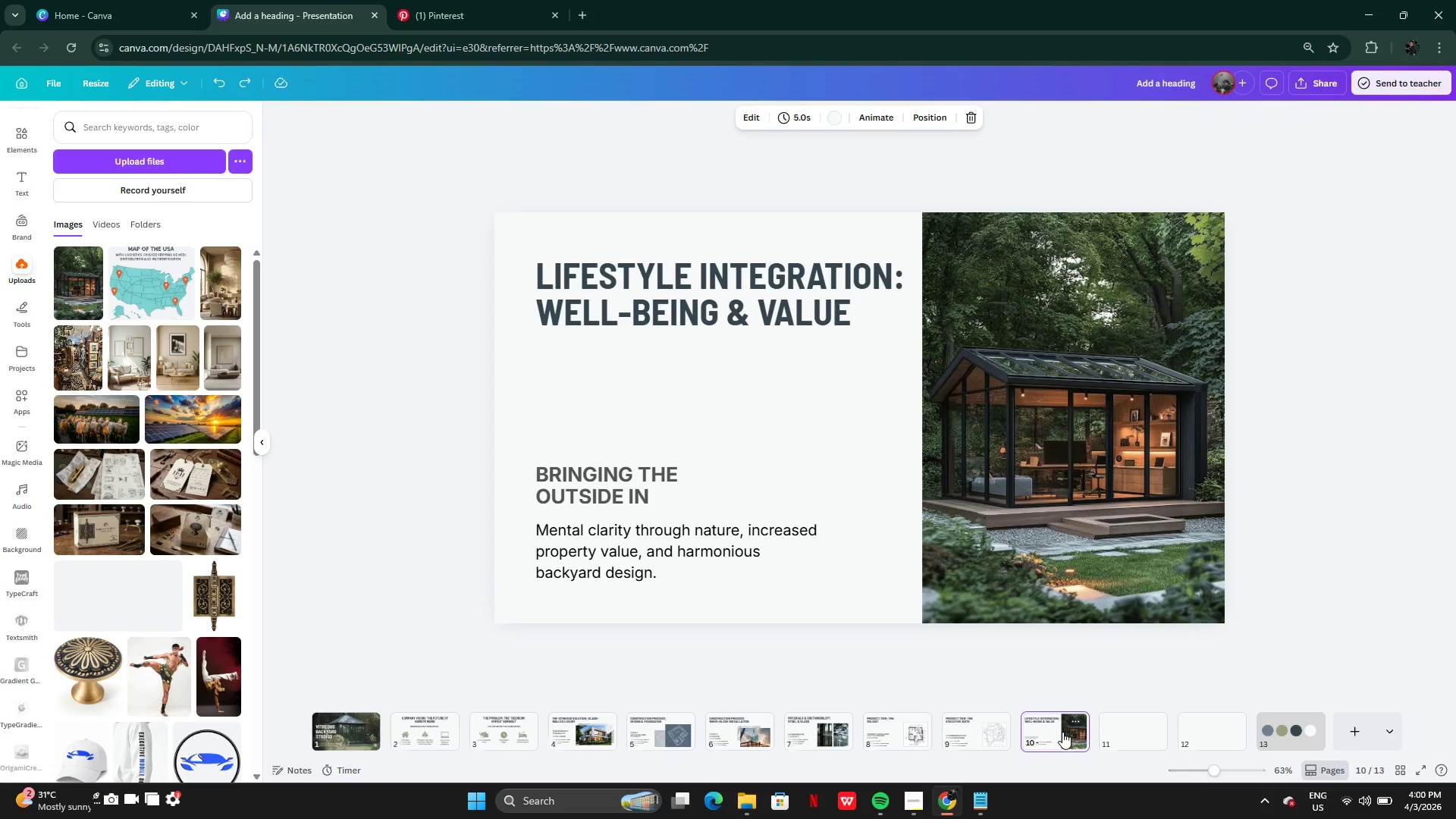 
left_click([745, 309])
 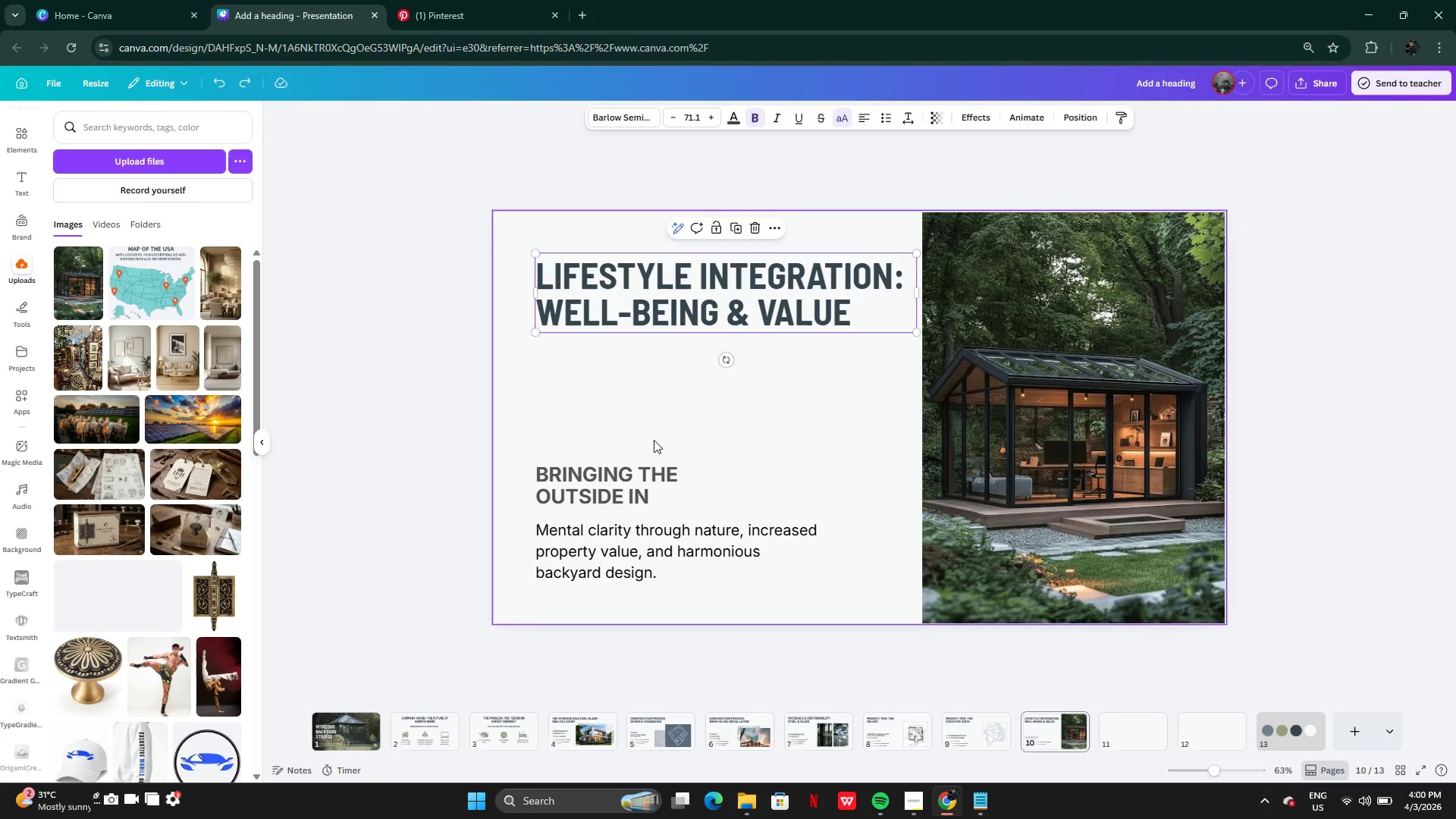 
hold_key(key=CapsLock, duration=1.34)
 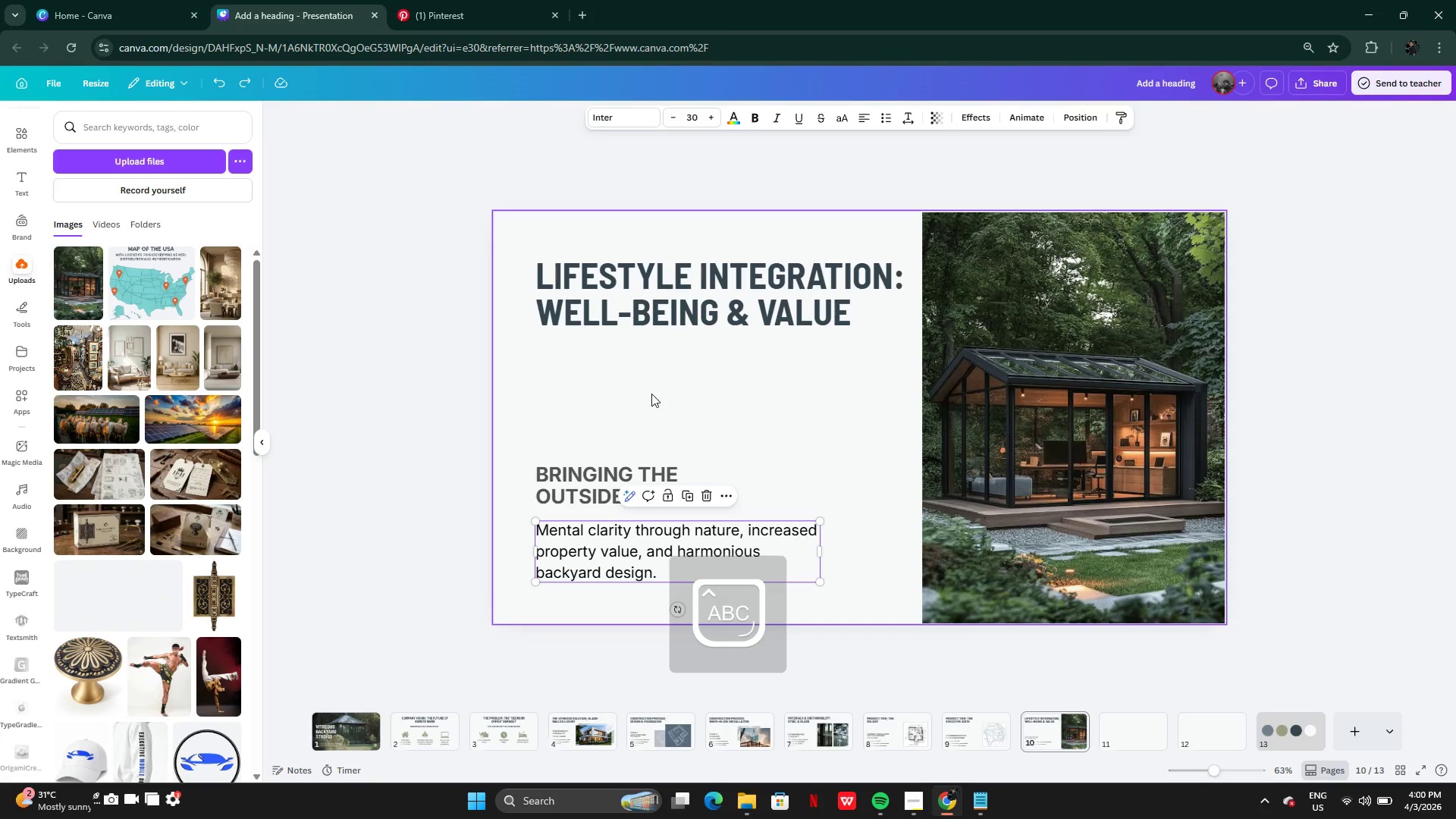 
left_click([613, 491])
 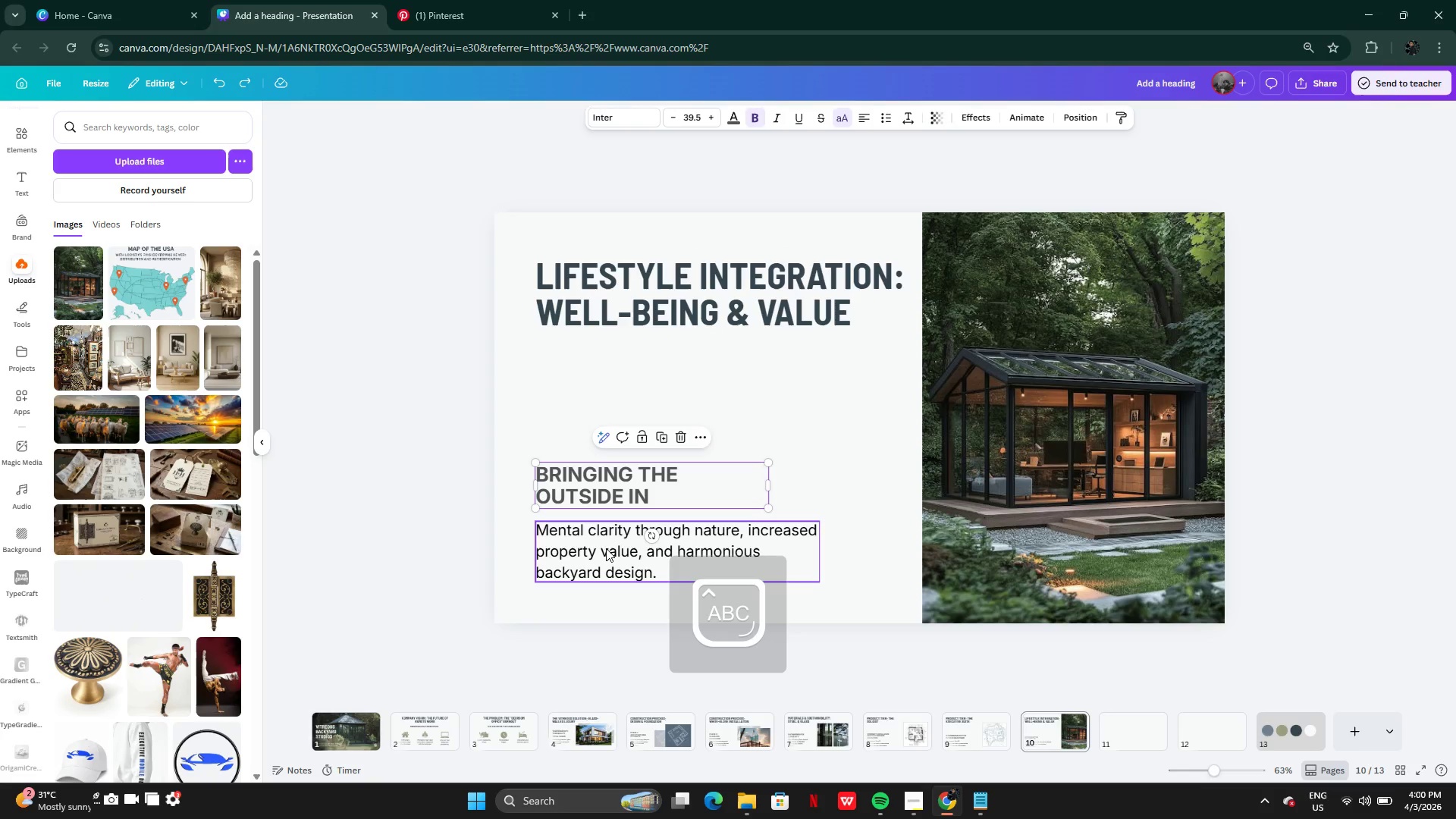 
left_click([606, 548])
 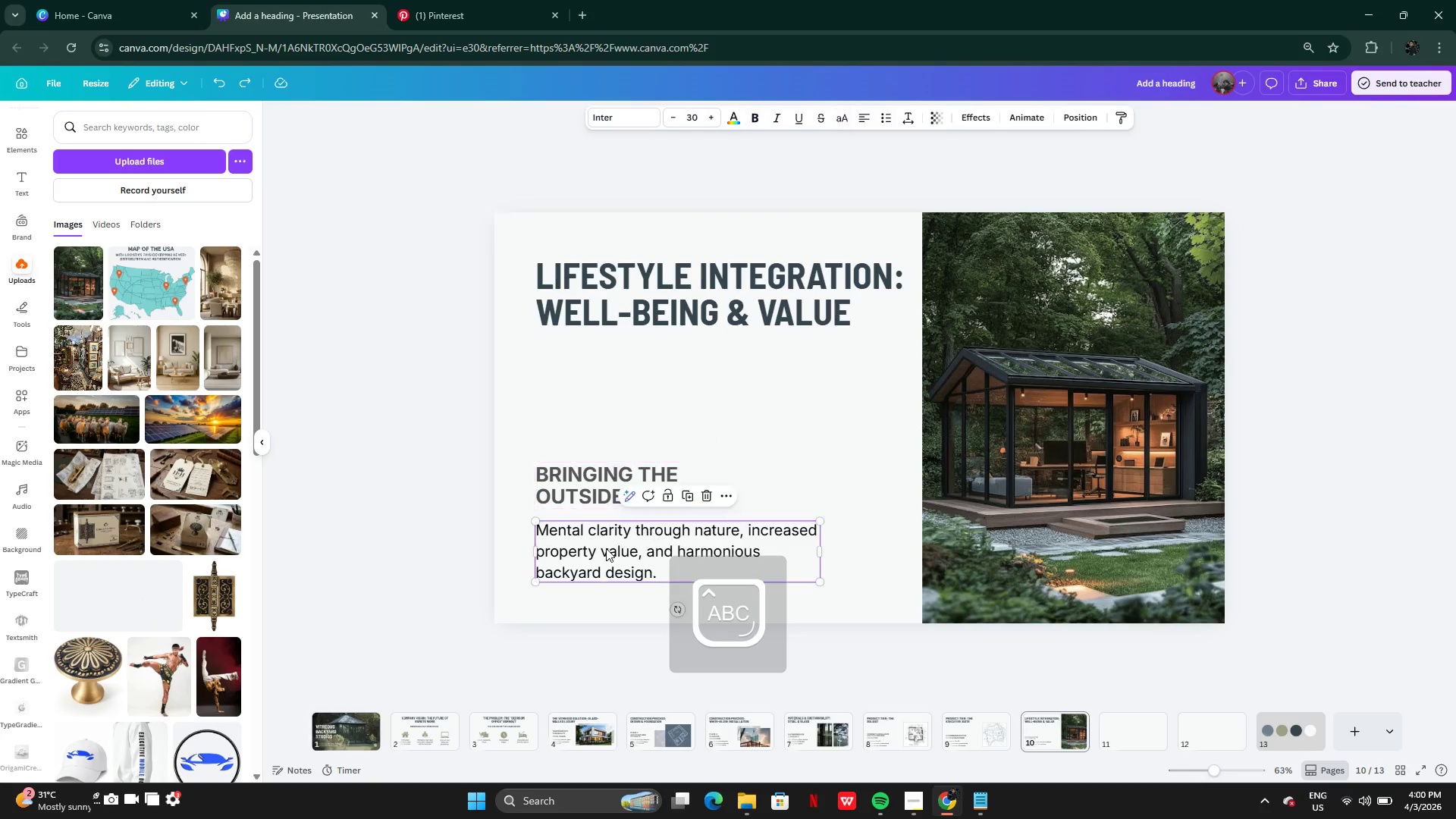 
hold_key(key=CapsLock, duration=0.91)
 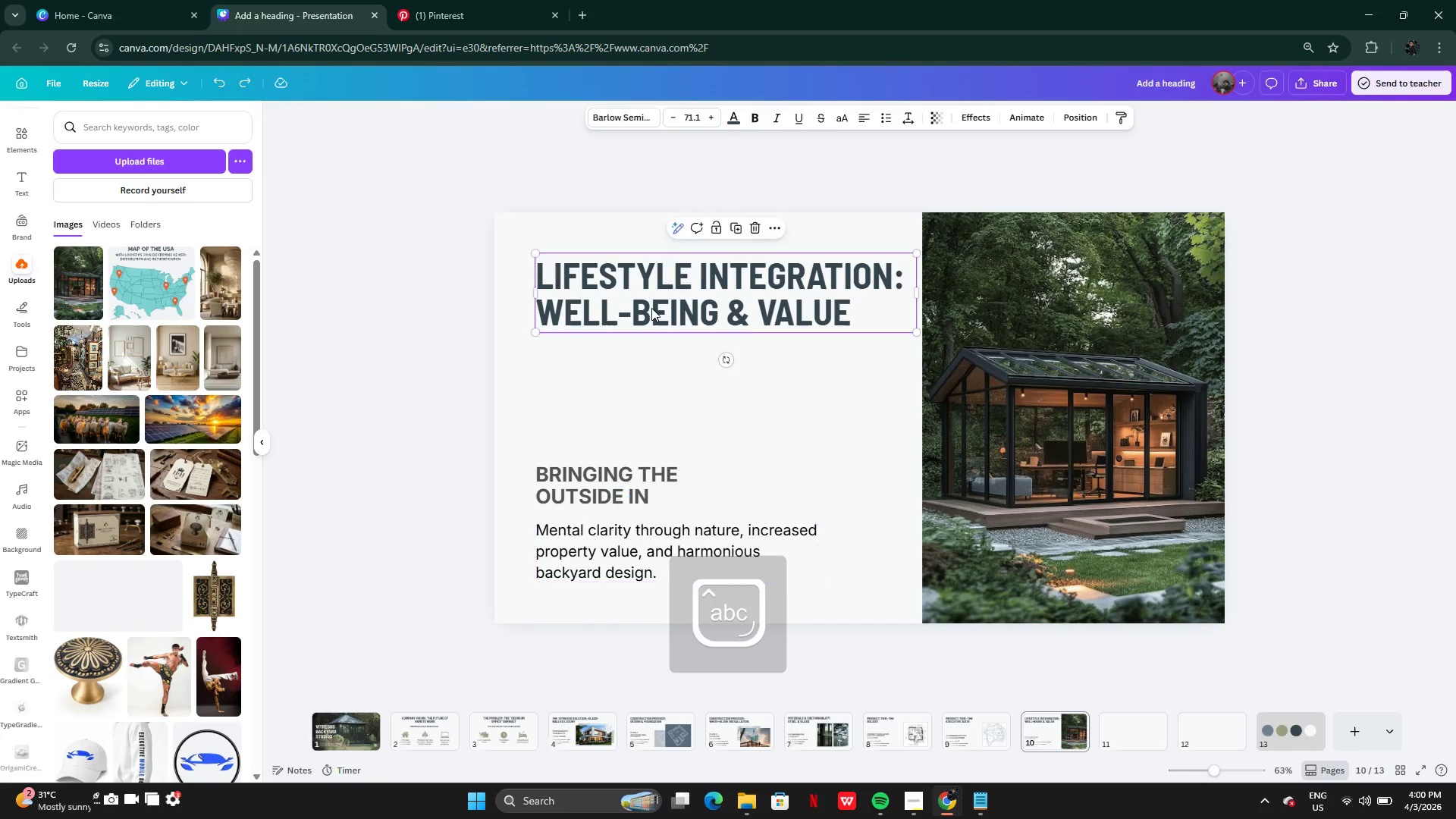 
left_click([651, 308])
 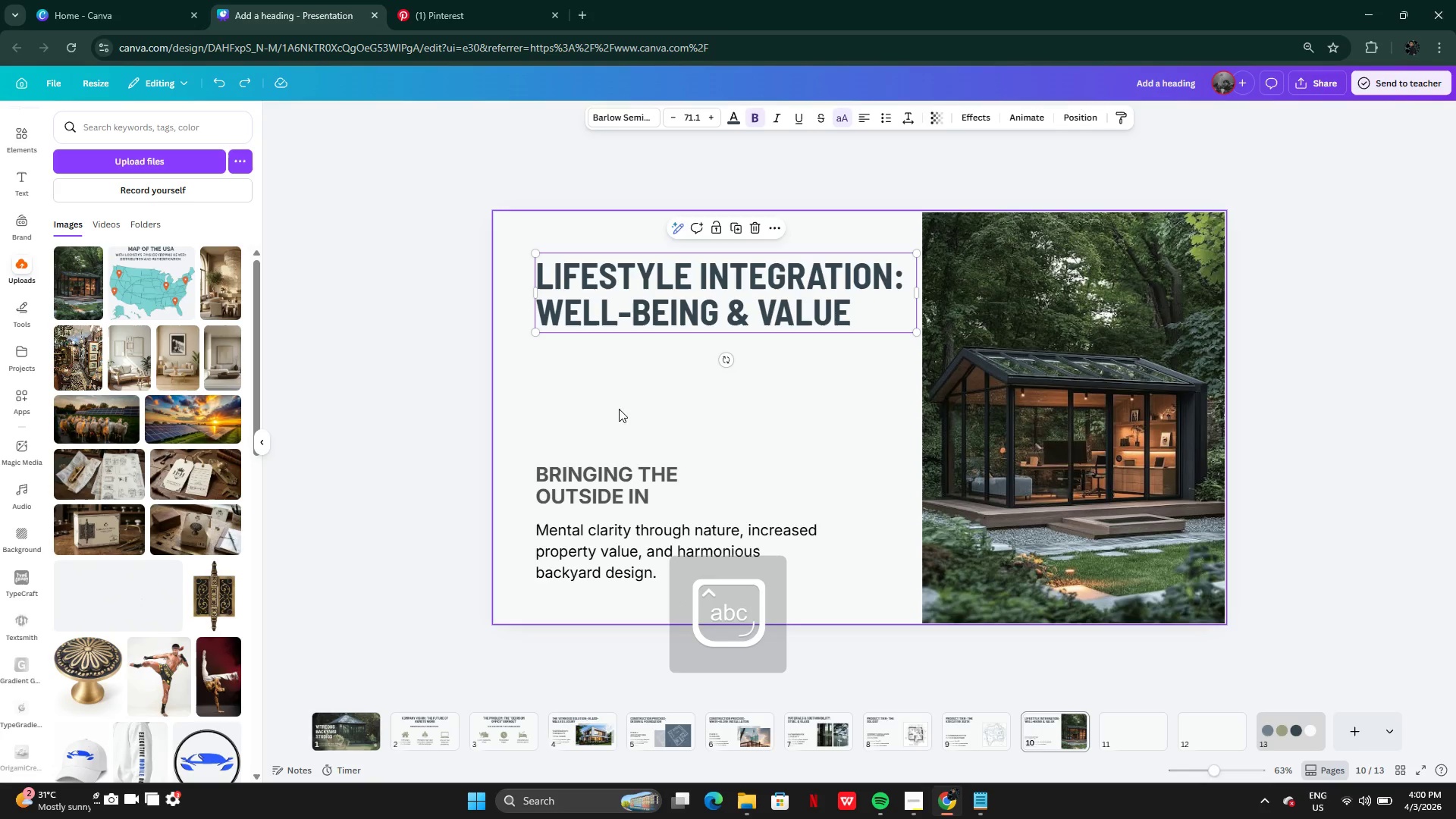 
hold_key(key=ShiftLeft, duration=0.81)
left_click([606, 488])
 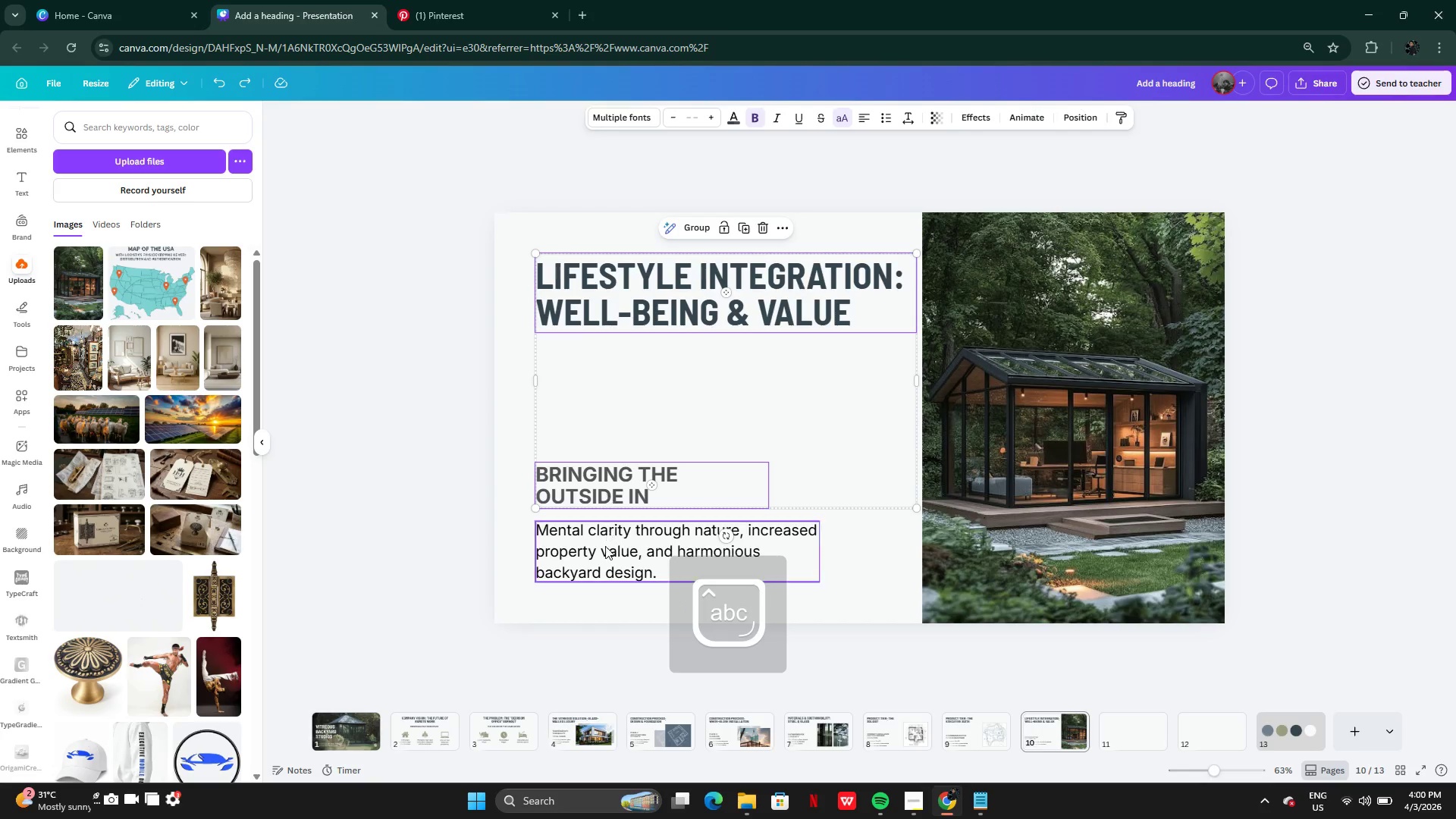 
double_click([604, 550])
 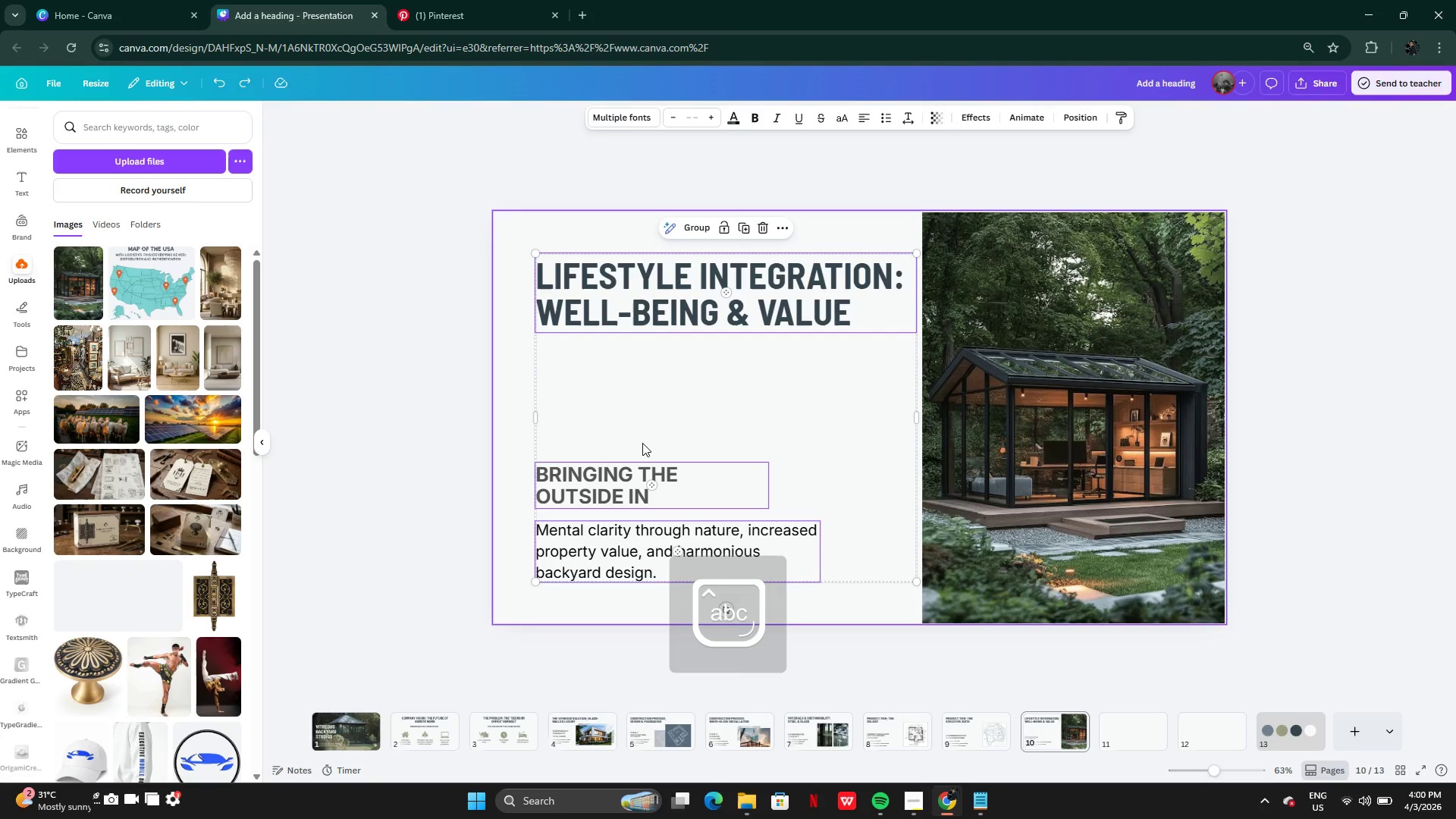 
key(Control+C)
 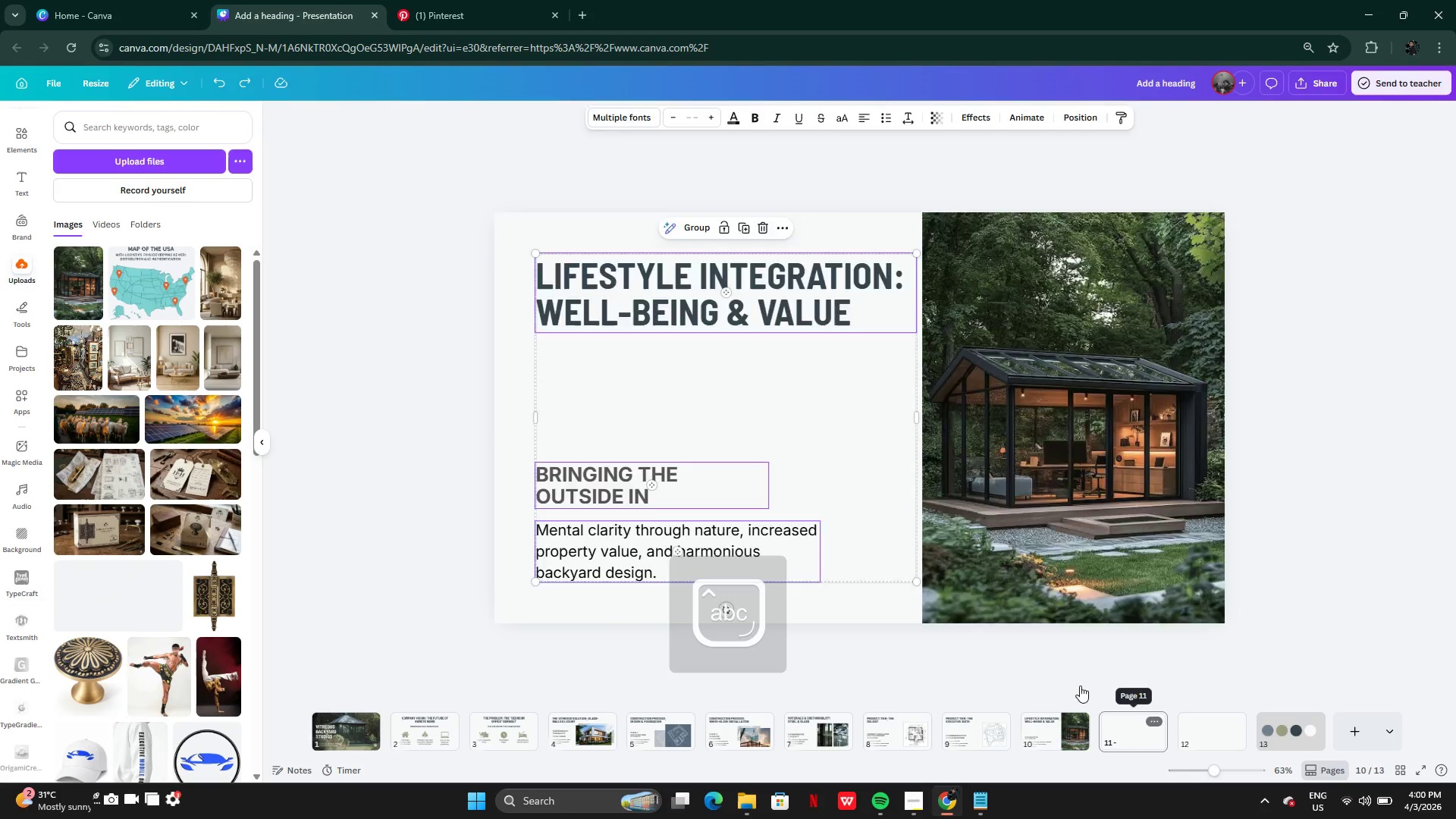 
double_click([751, 425])
 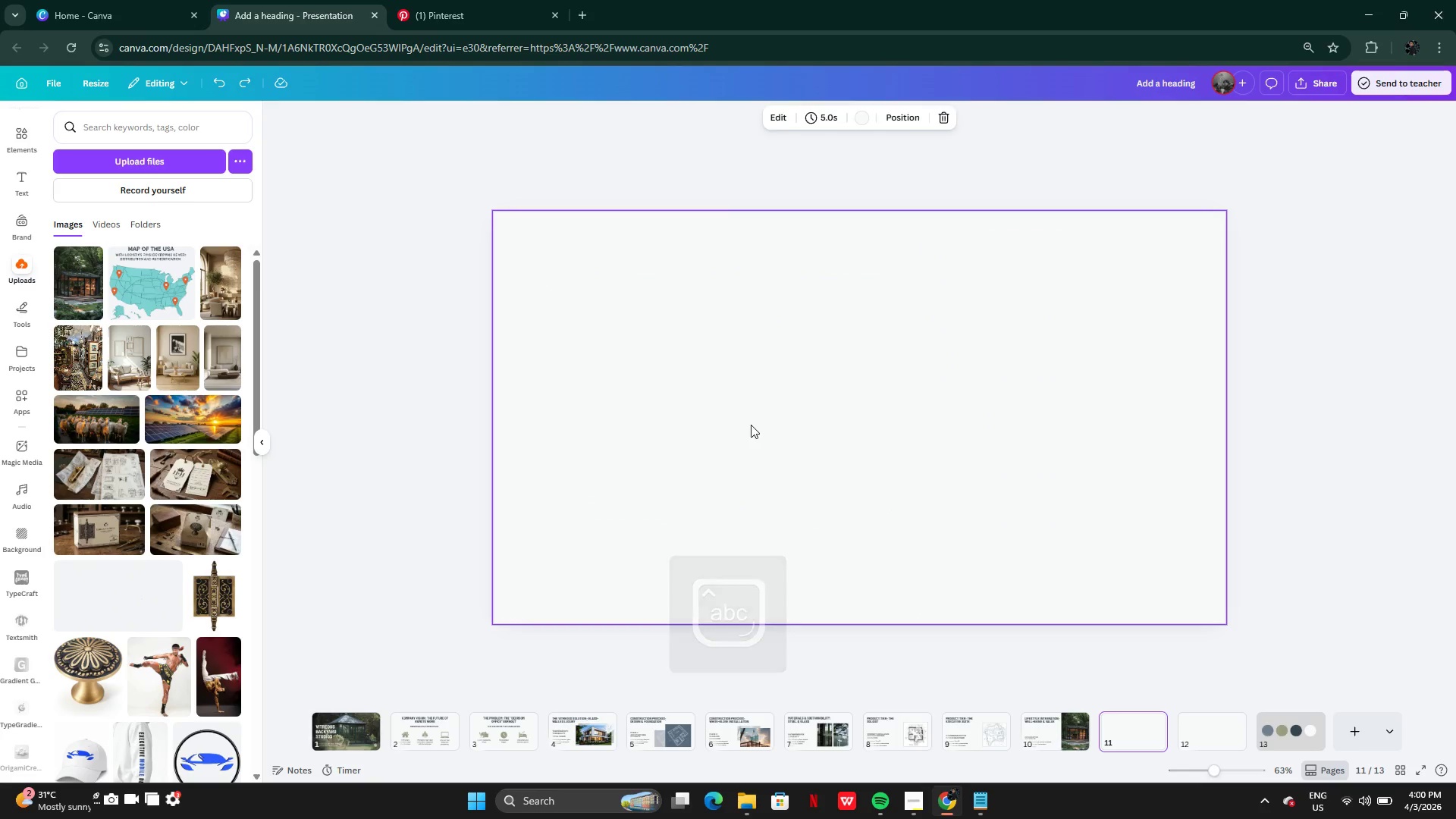 
key(Control+V)
 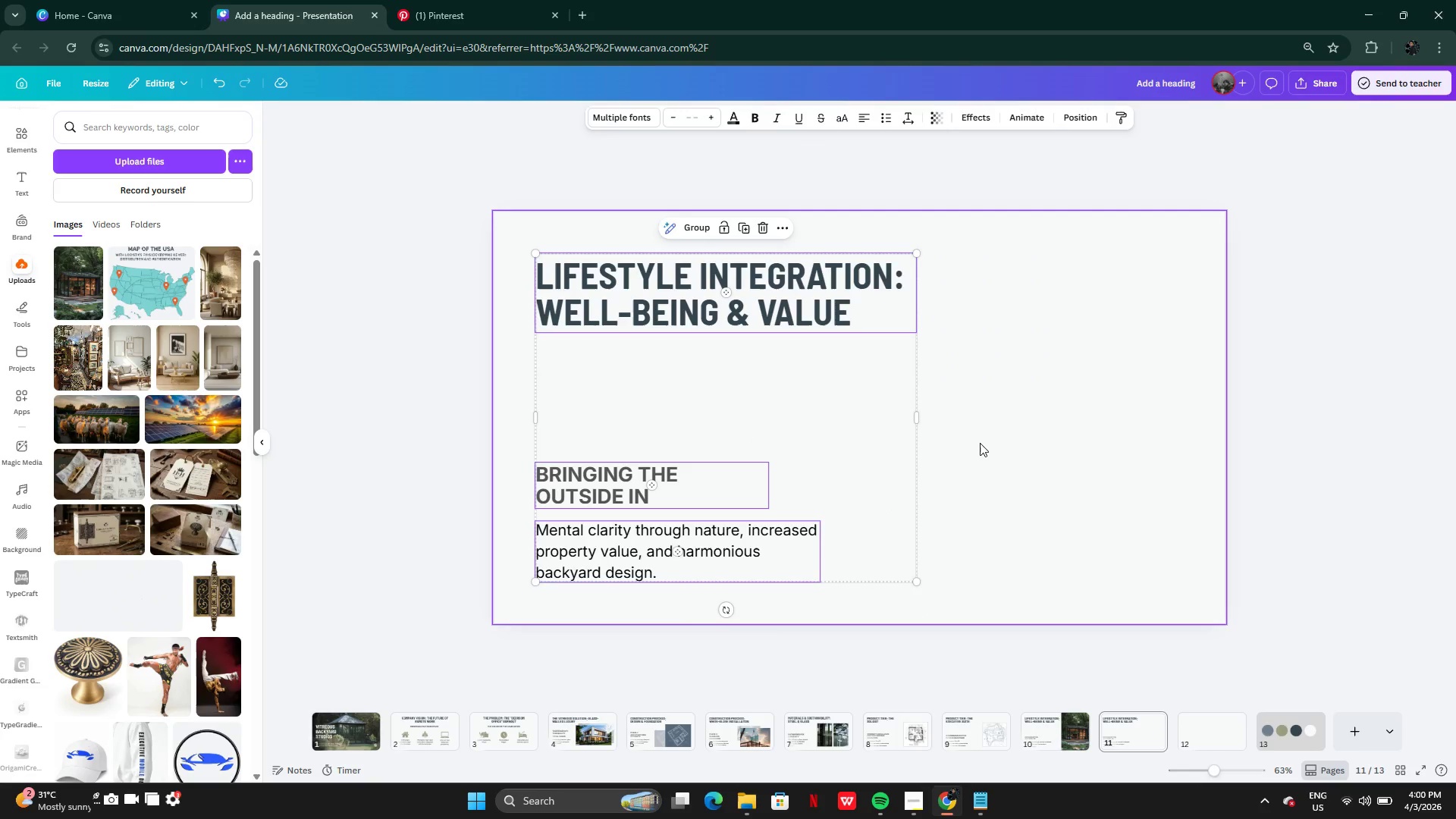 
left_click([980, 441])
 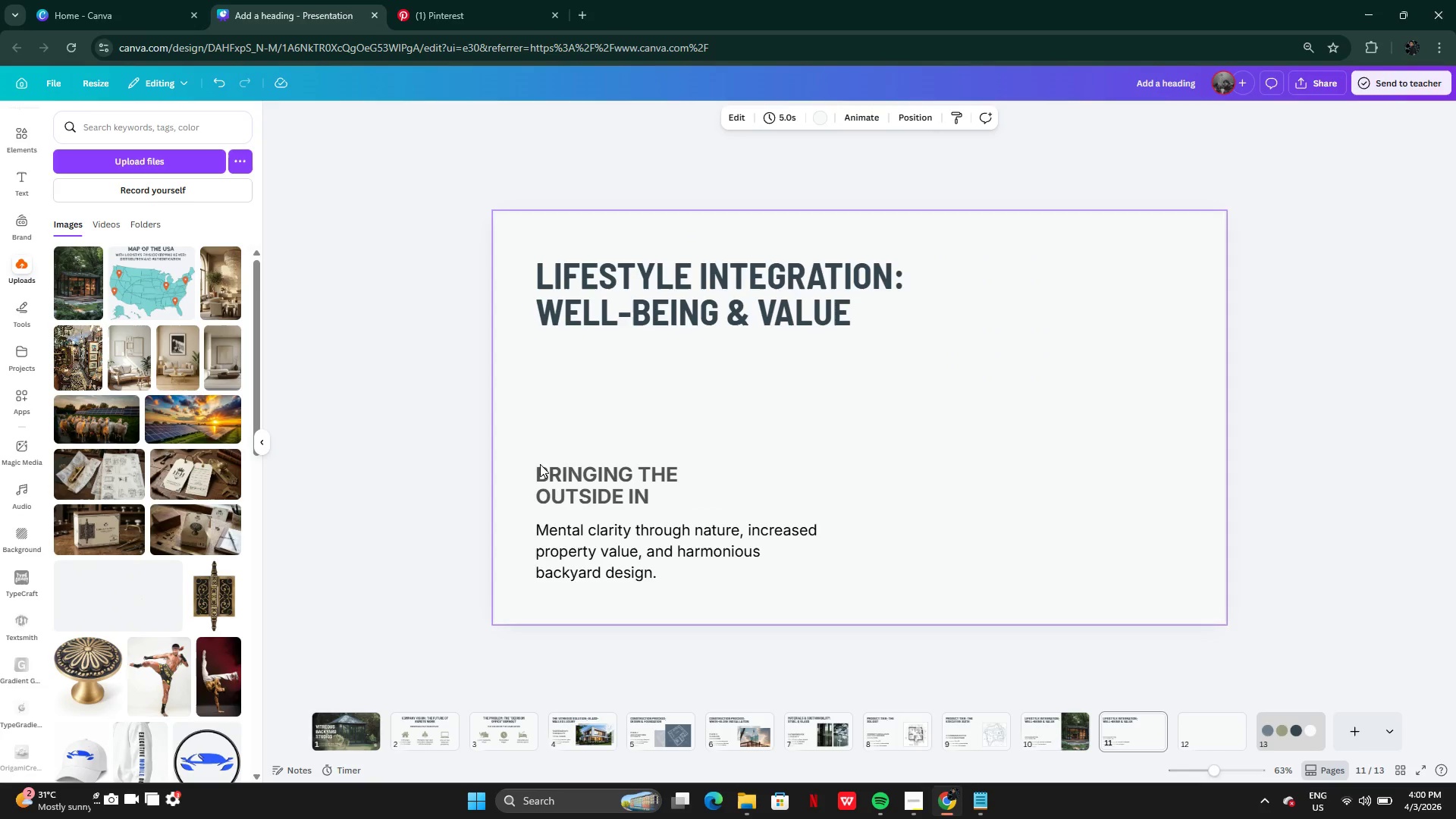 
left_click([974, 811])
 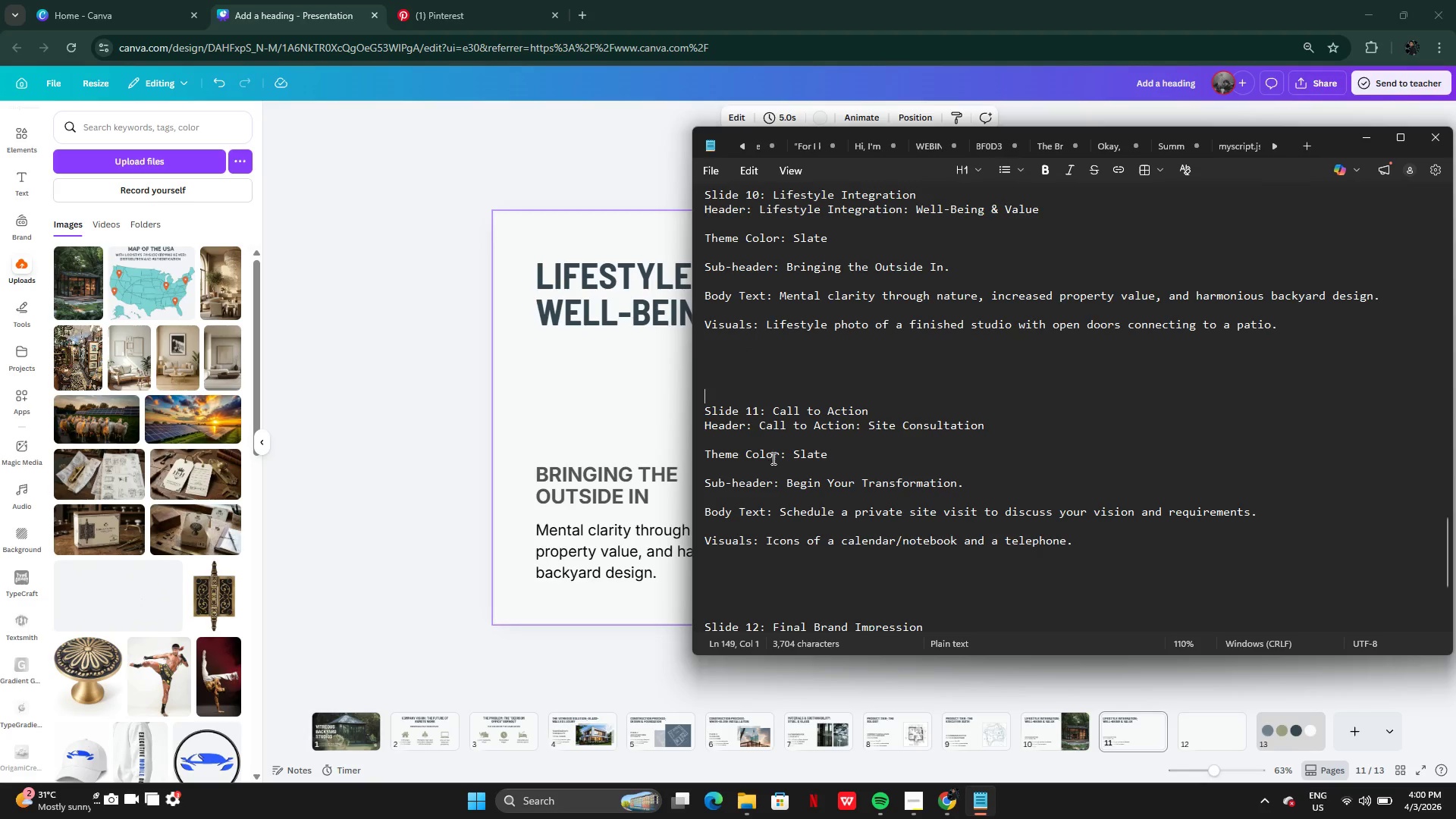 
left_click([770, 440])
 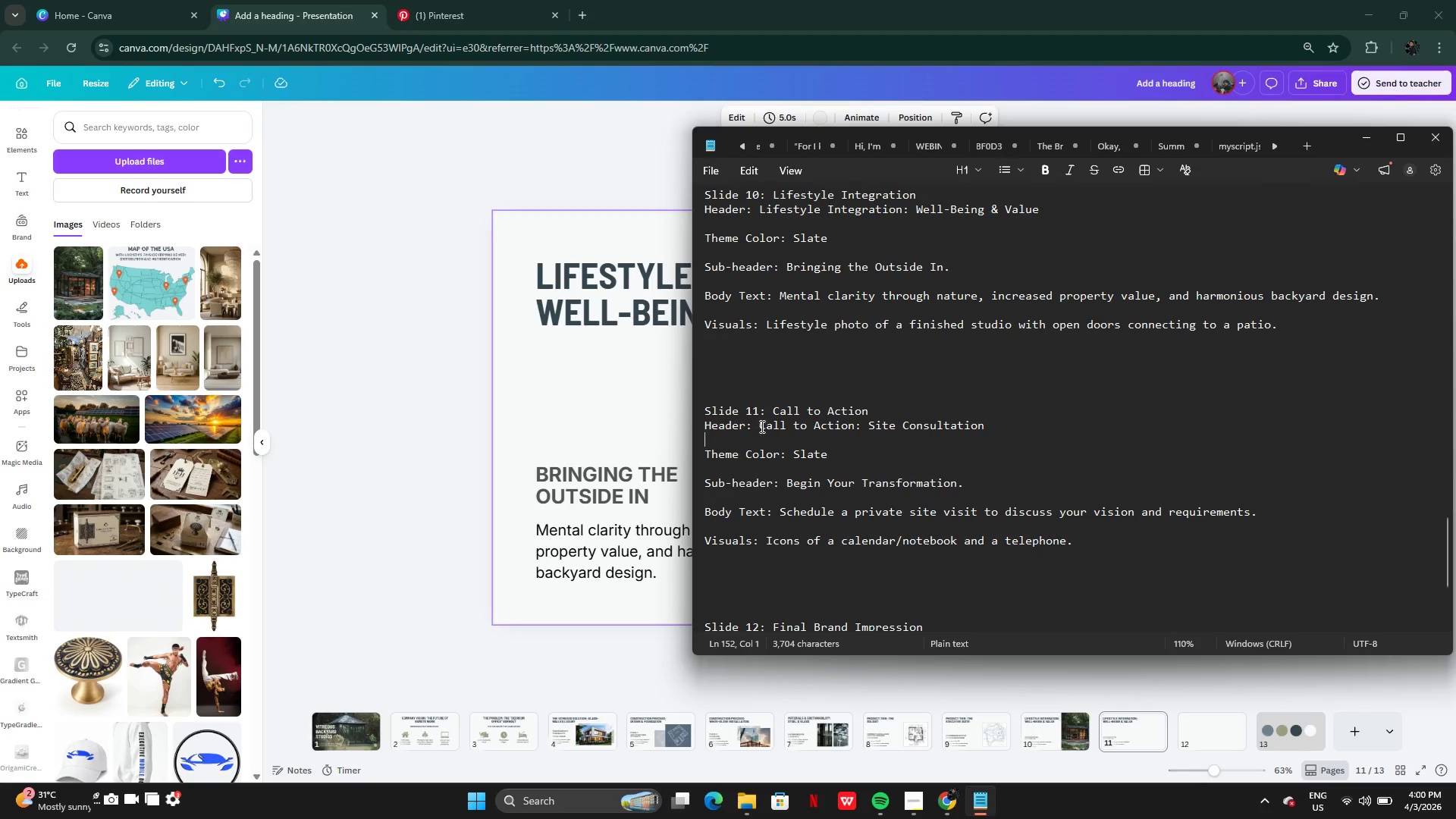 
left_click([761, 426])
 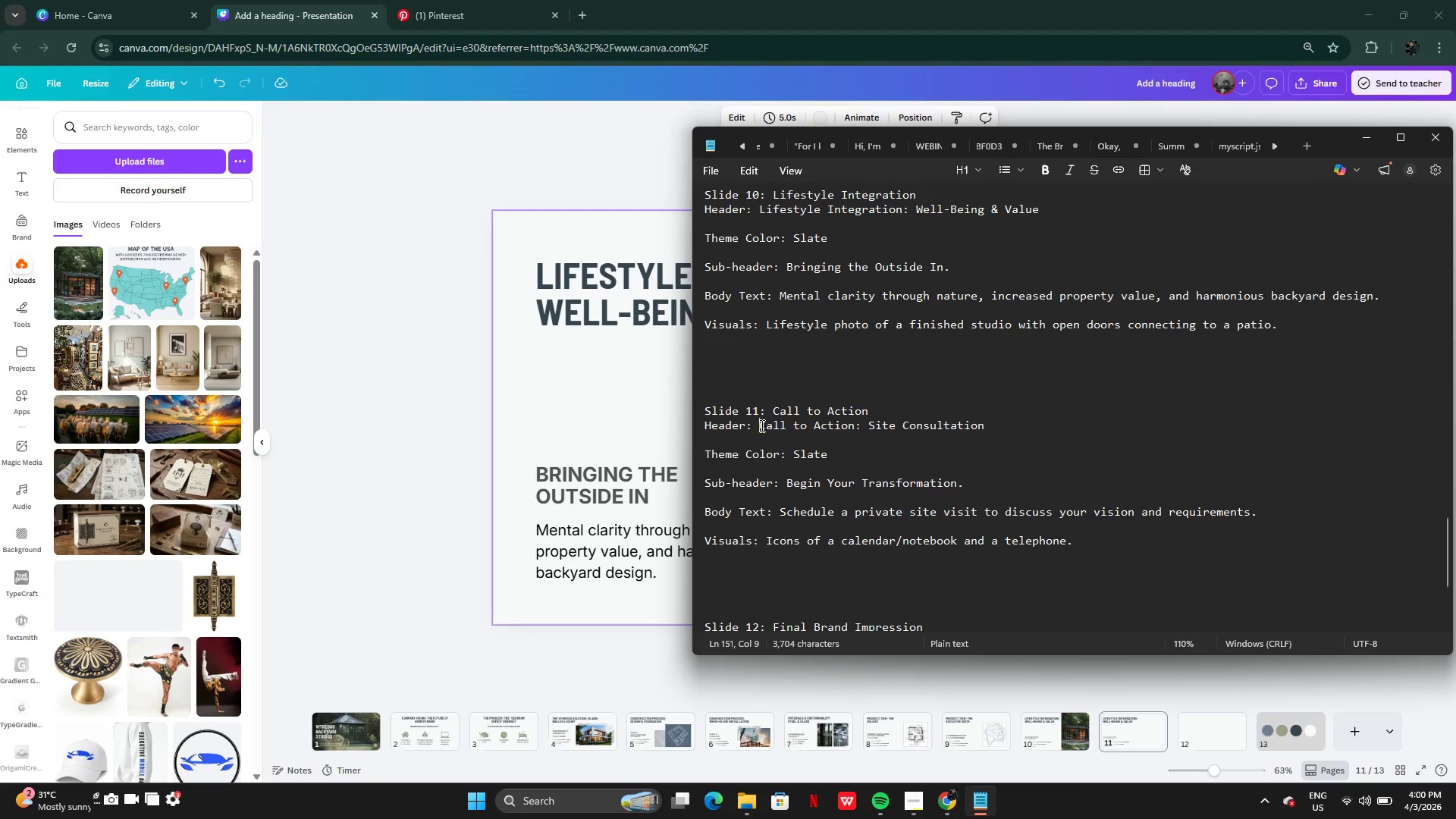 
left_click_drag(start_coordinate=[761, 425], to_coordinate=[983, 418])
 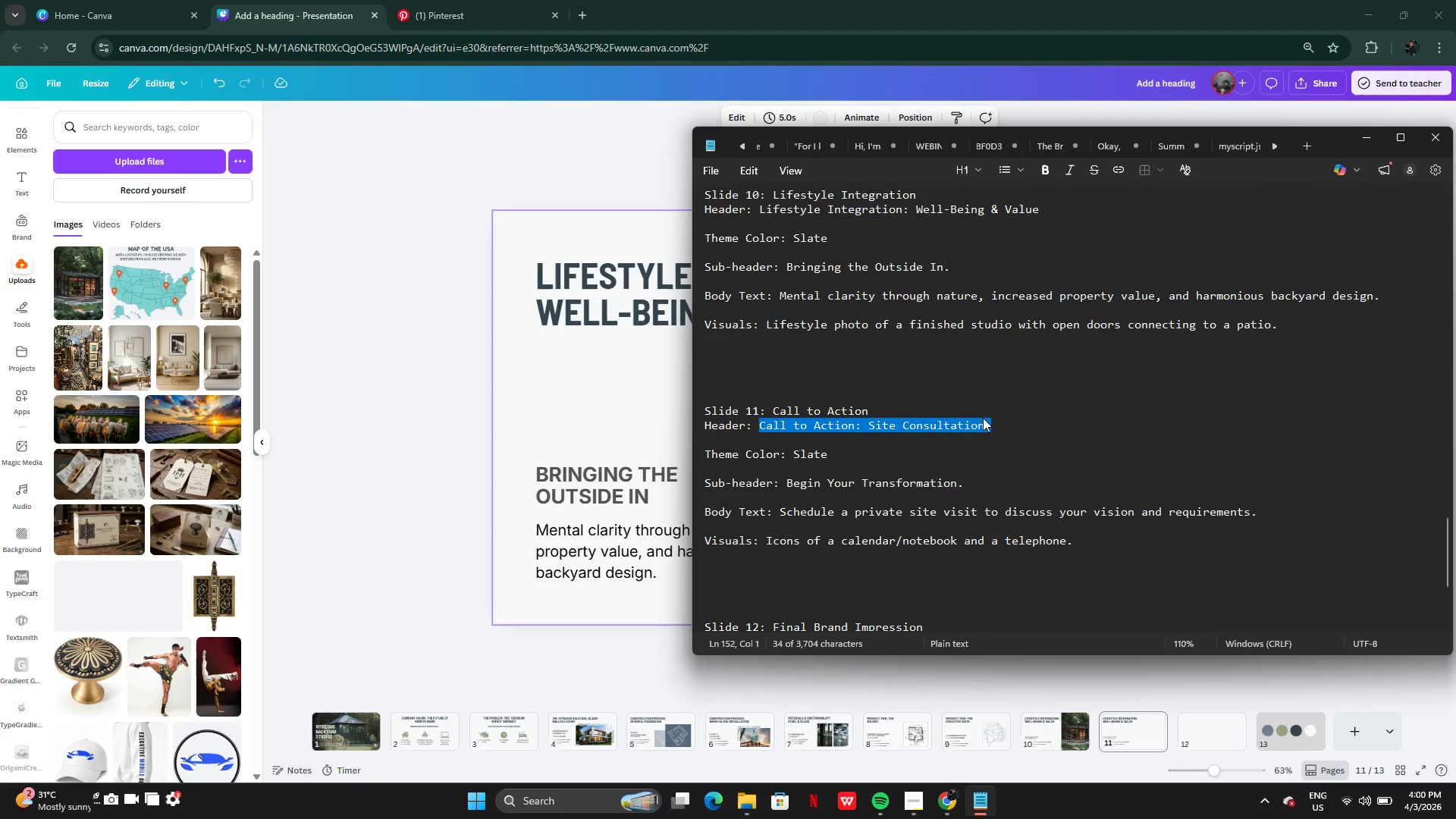 
key(Control+C)
 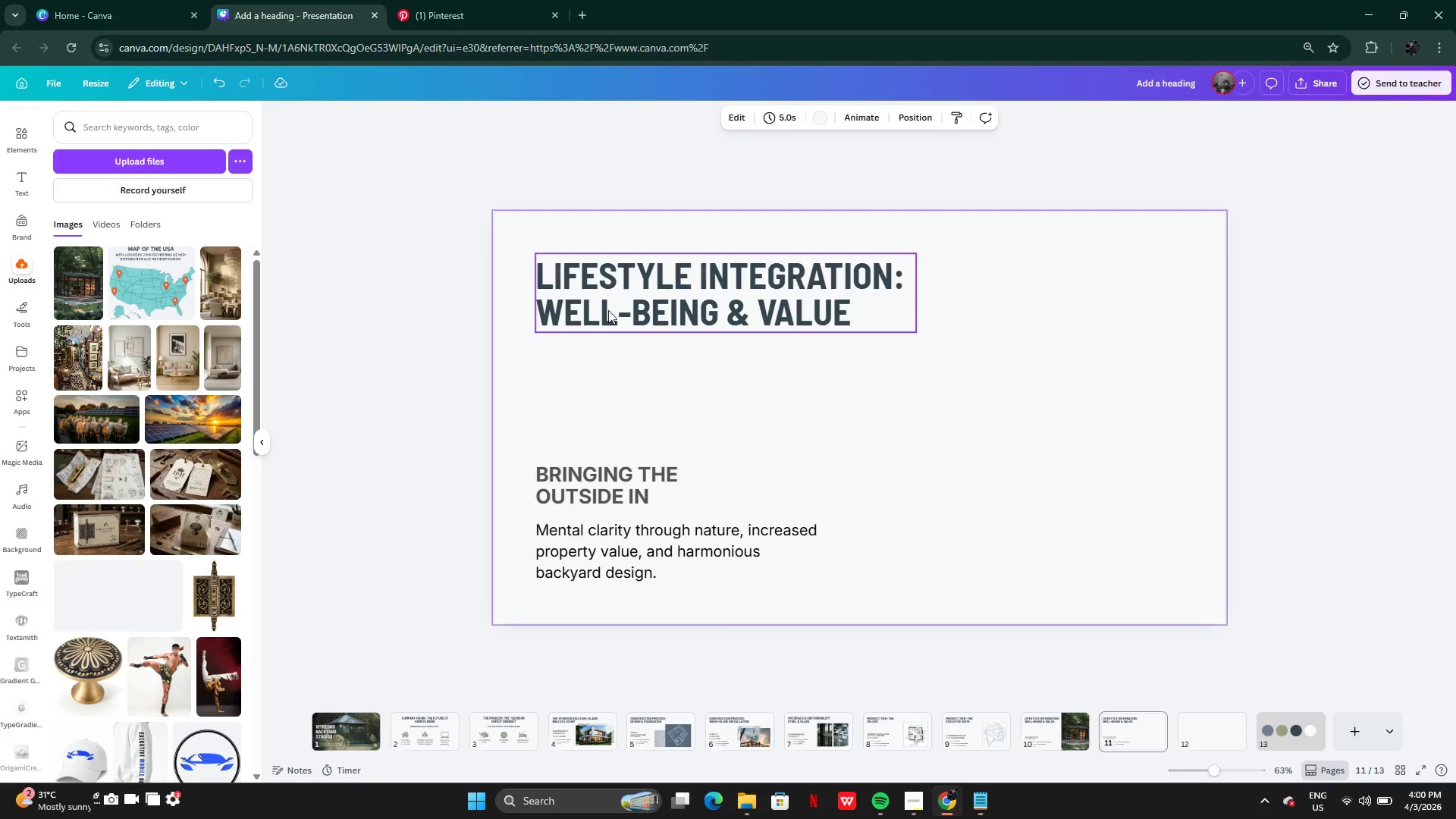 
double_click([626, 303])
 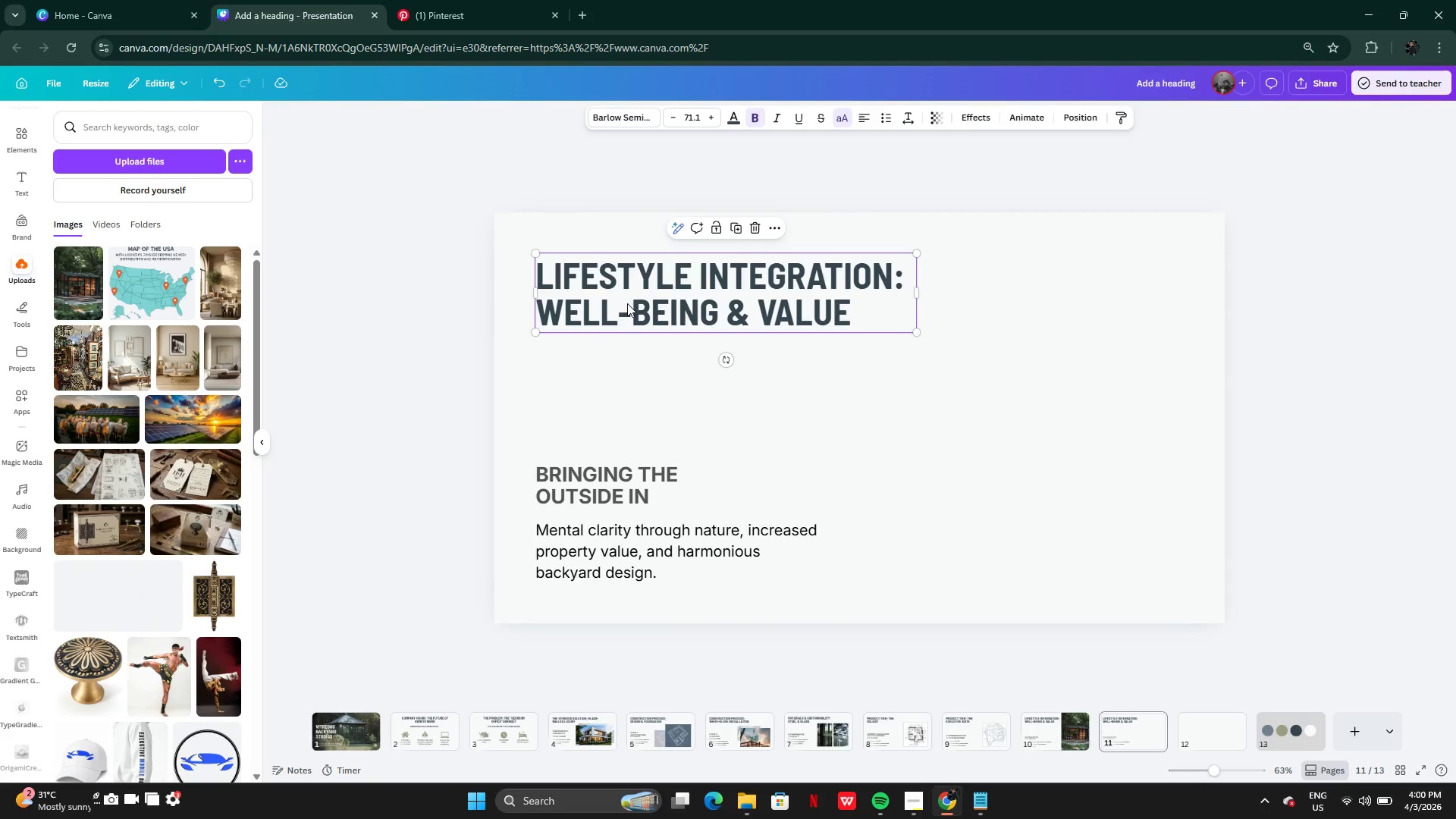 
triple_click([627, 303])
 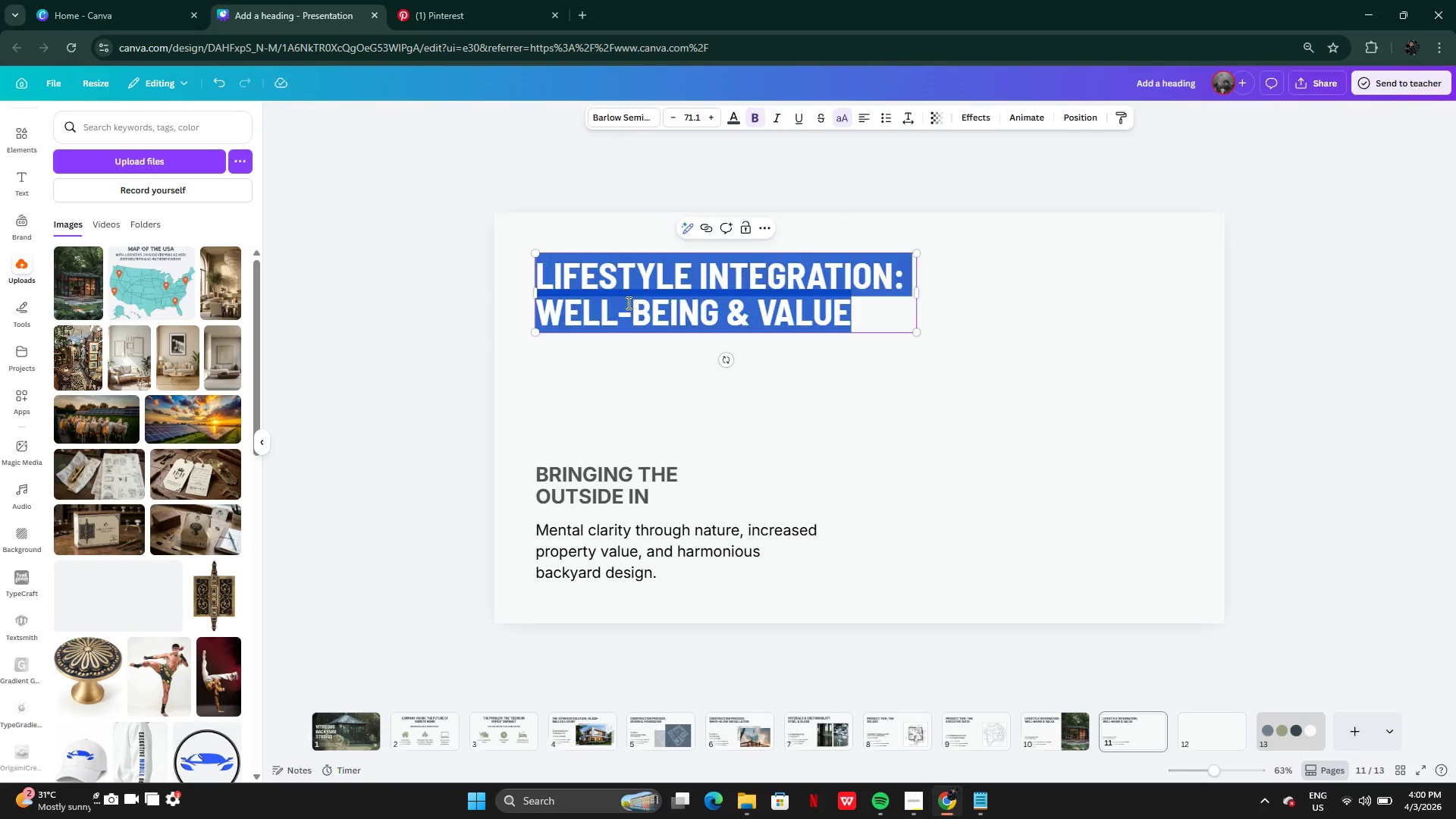 
key(Control+V)
 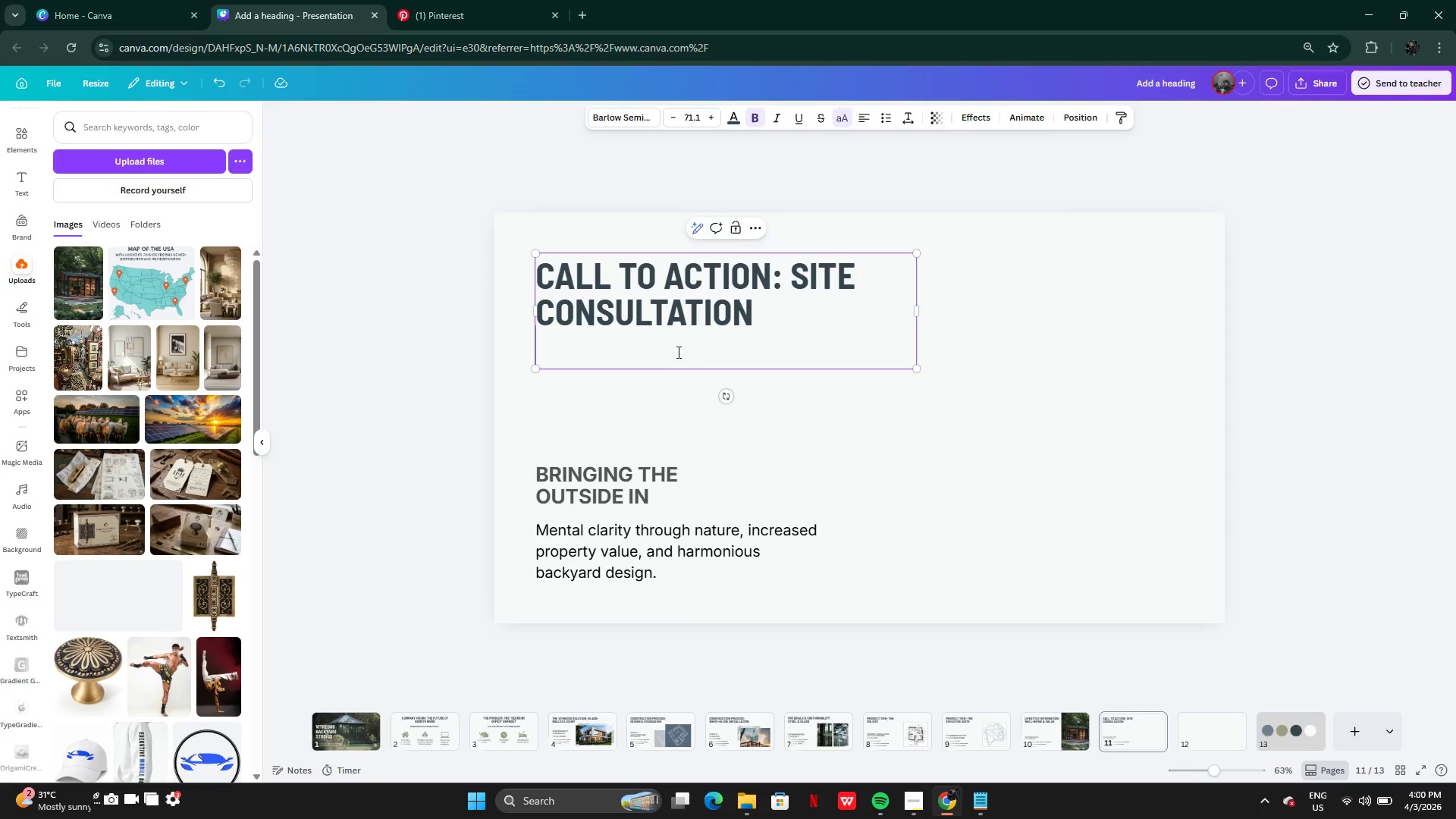 
left_click([677, 352])
 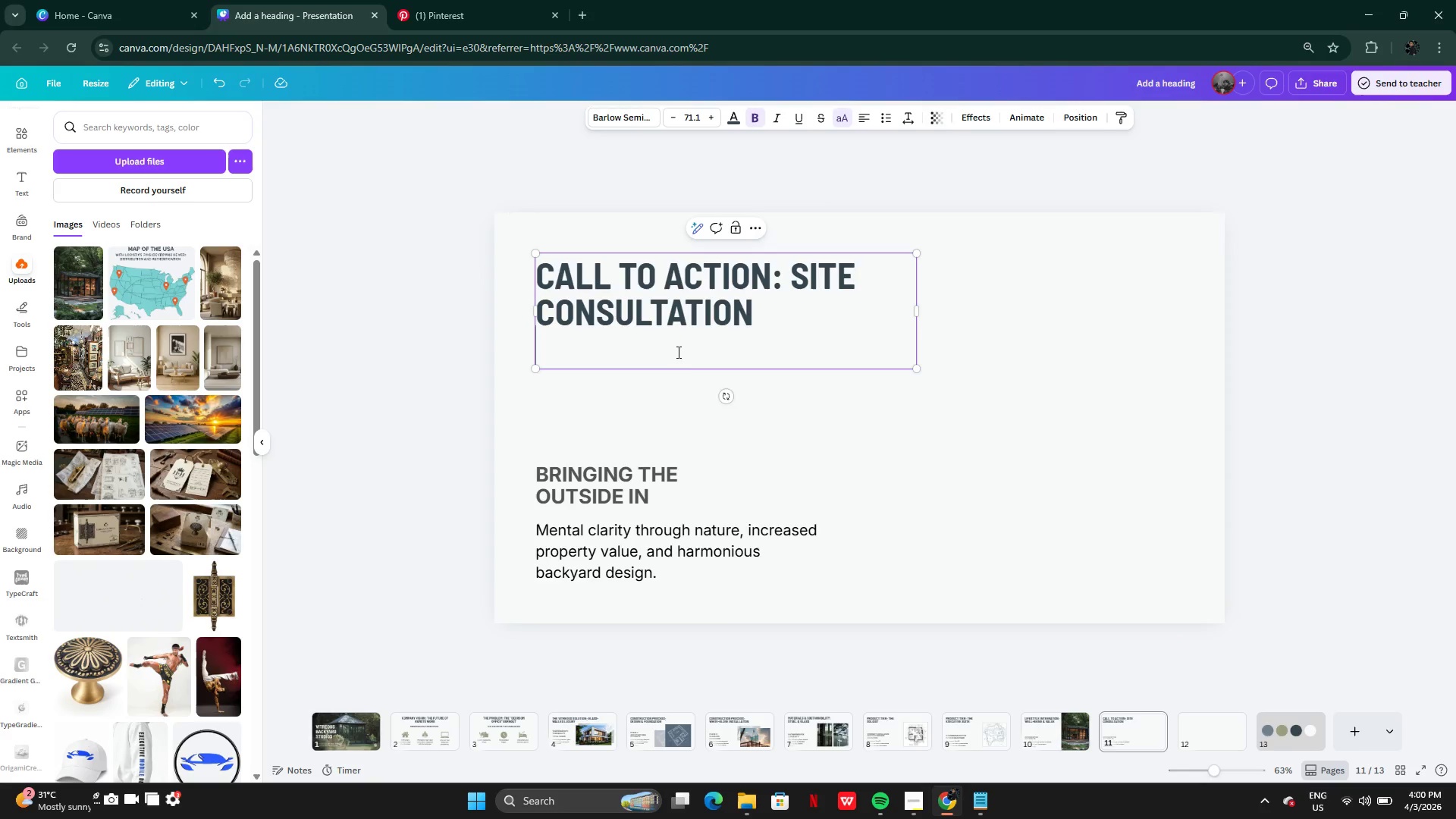 
key(Backspace)
 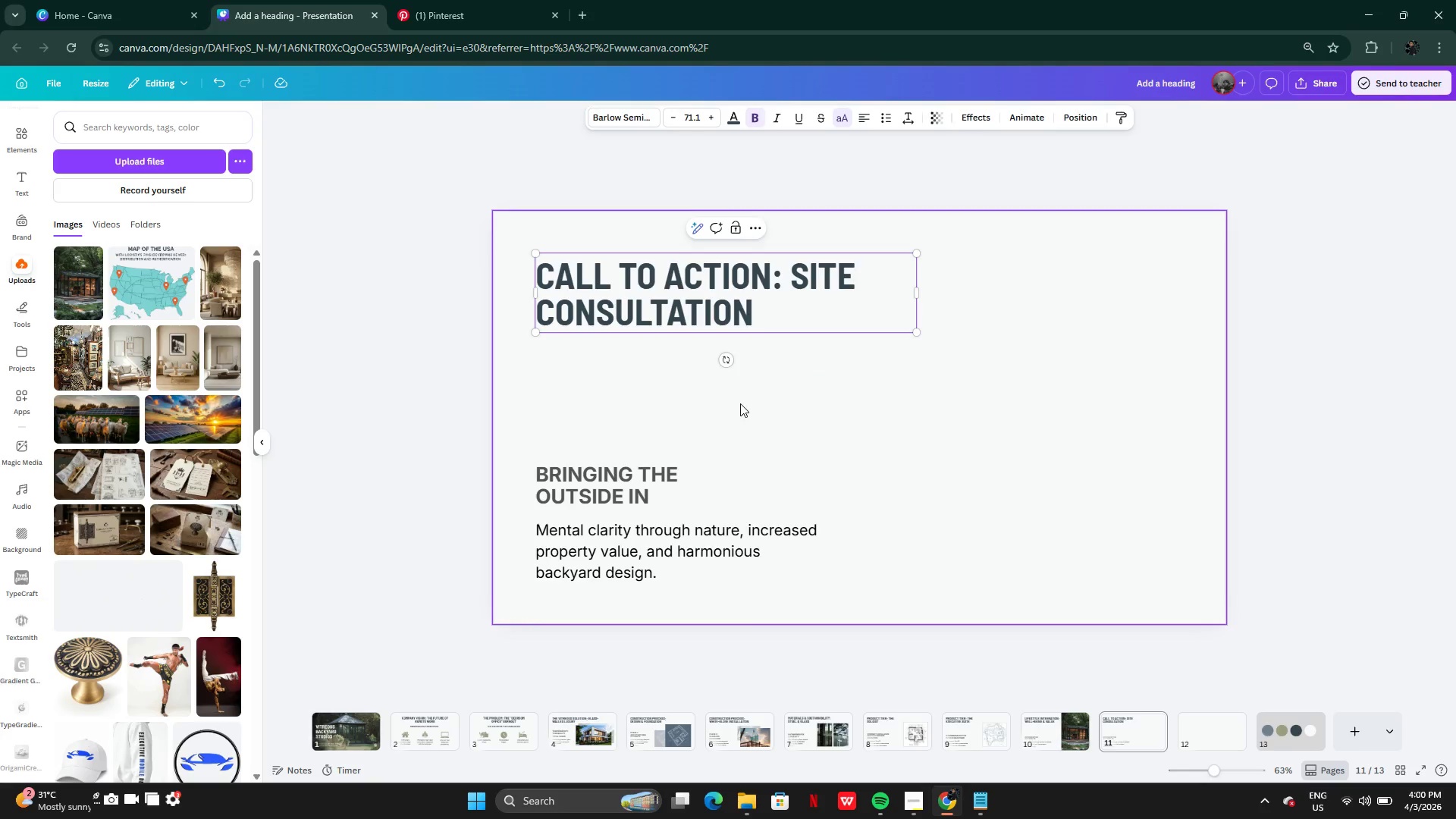 
left_click([740, 403])
 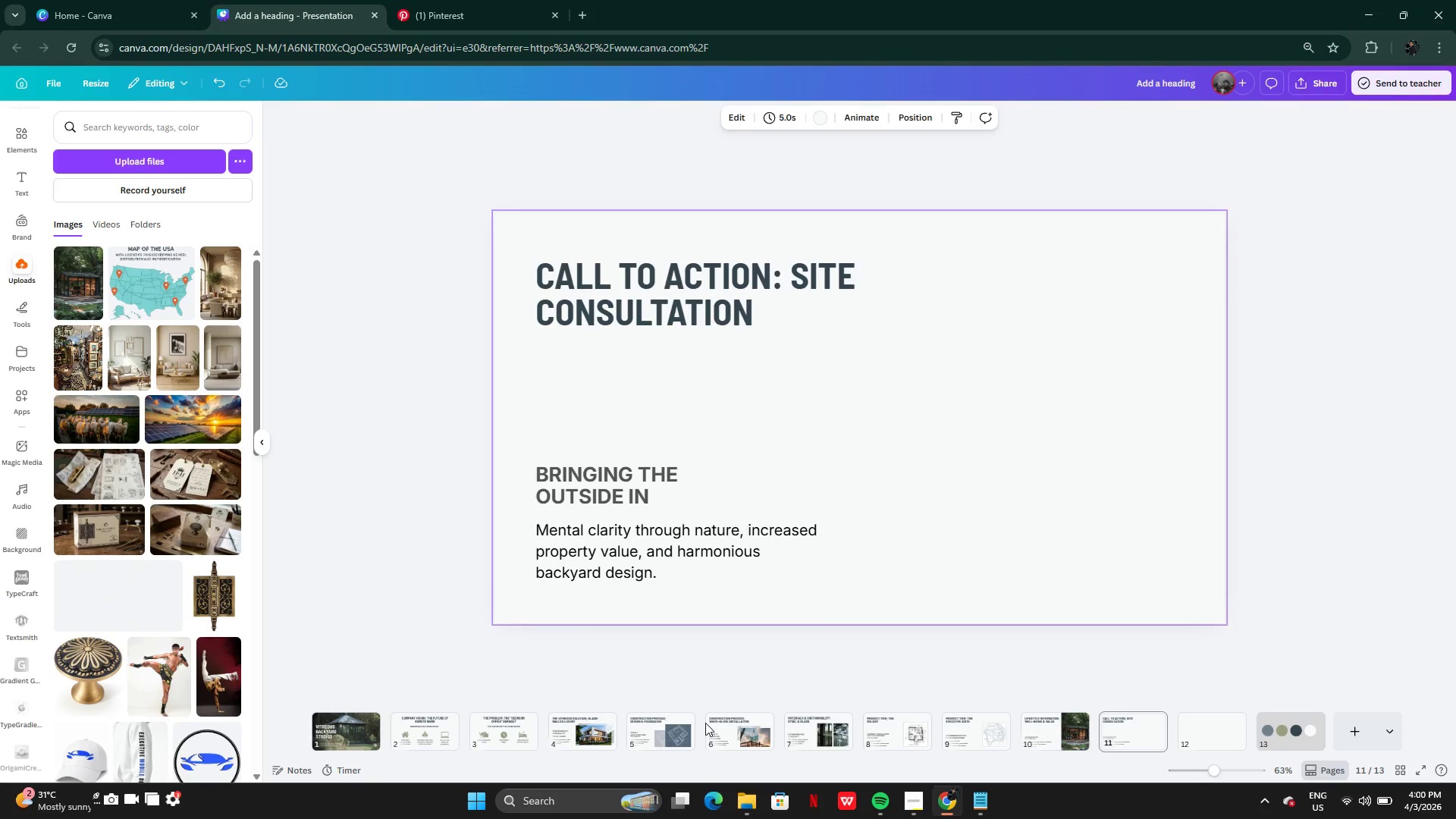 
double_click([745, 730])
 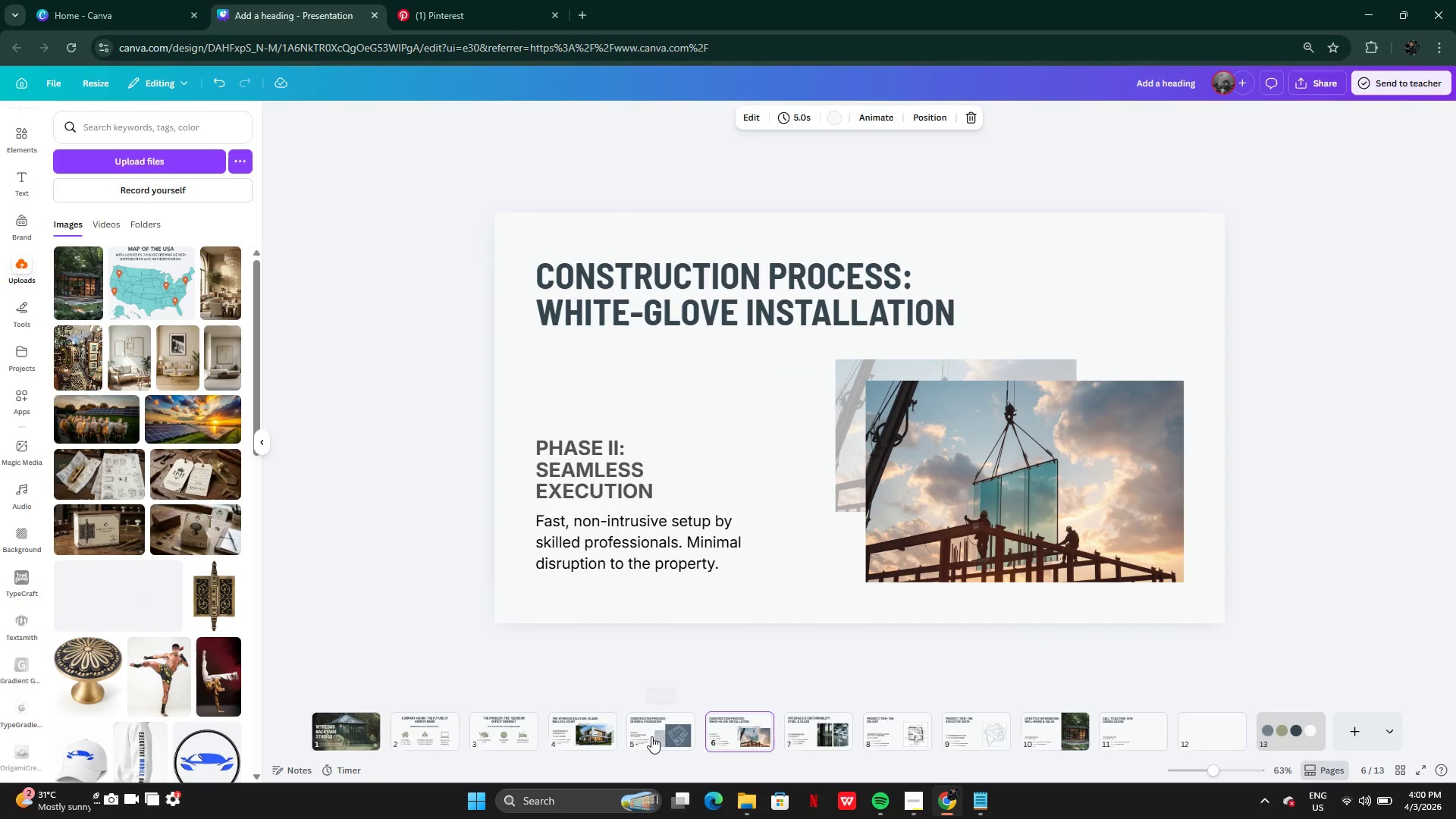 
left_click([651, 736])
 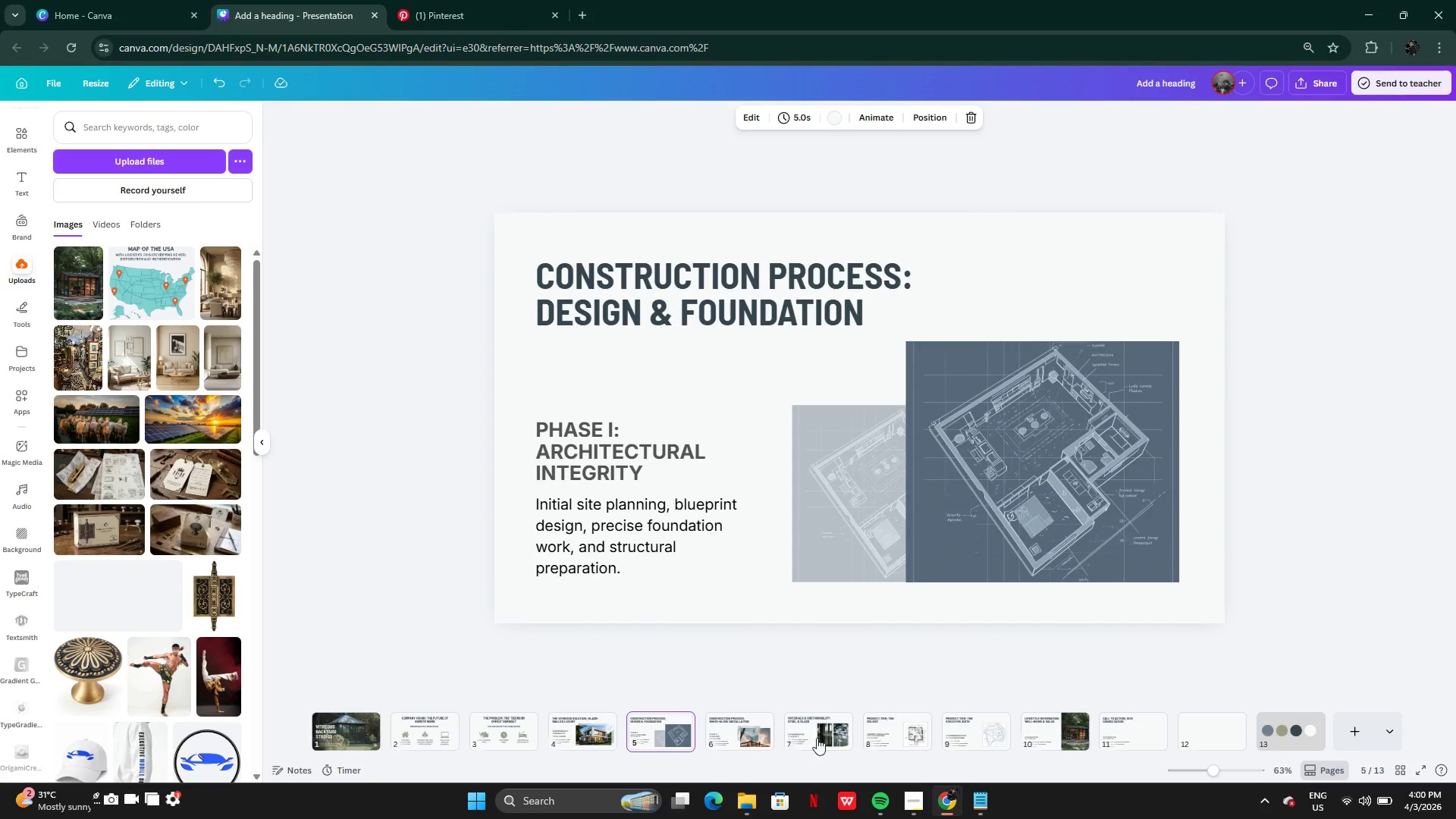 
left_click([841, 740])
 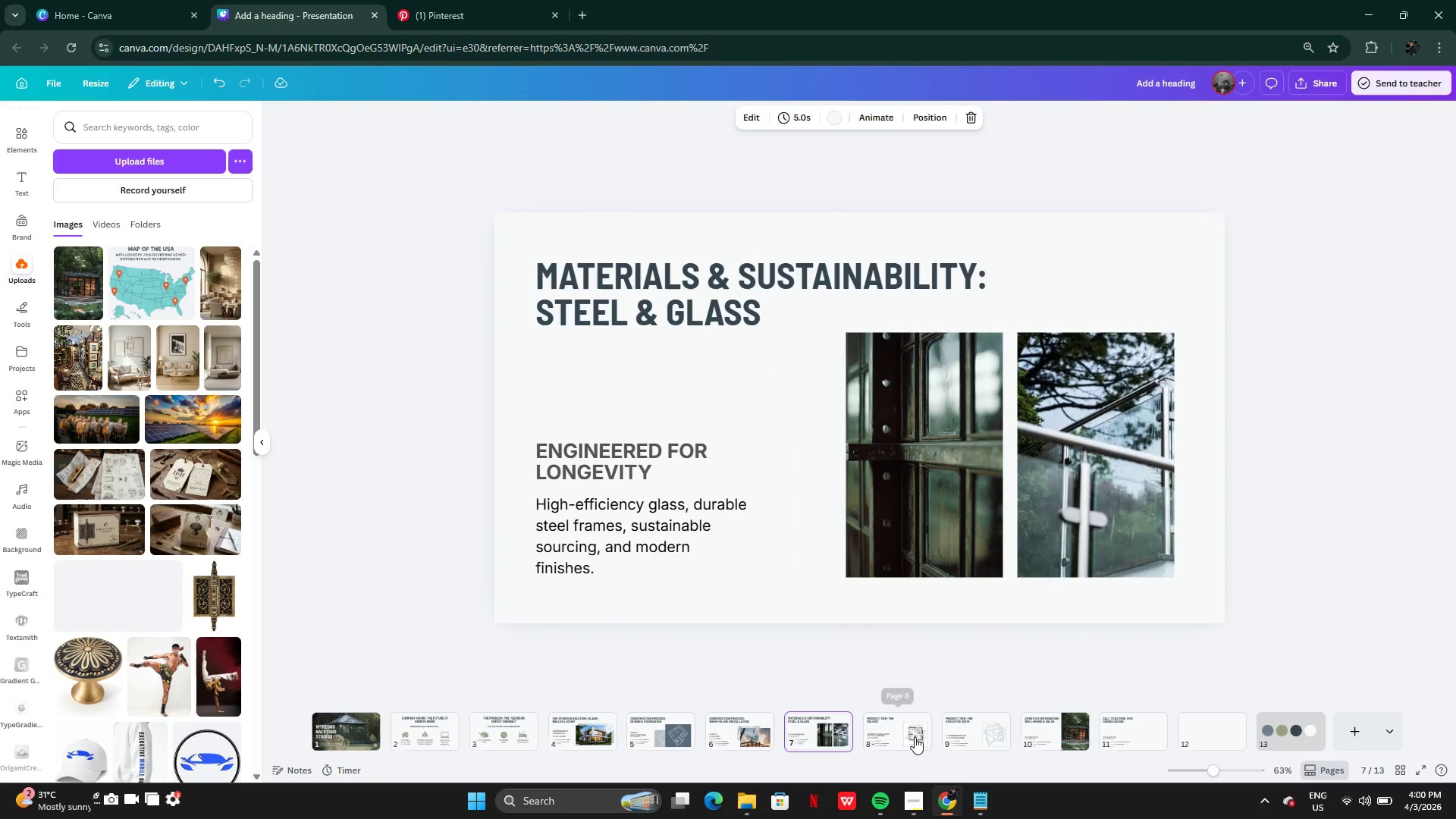 
left_click([915, 737])
 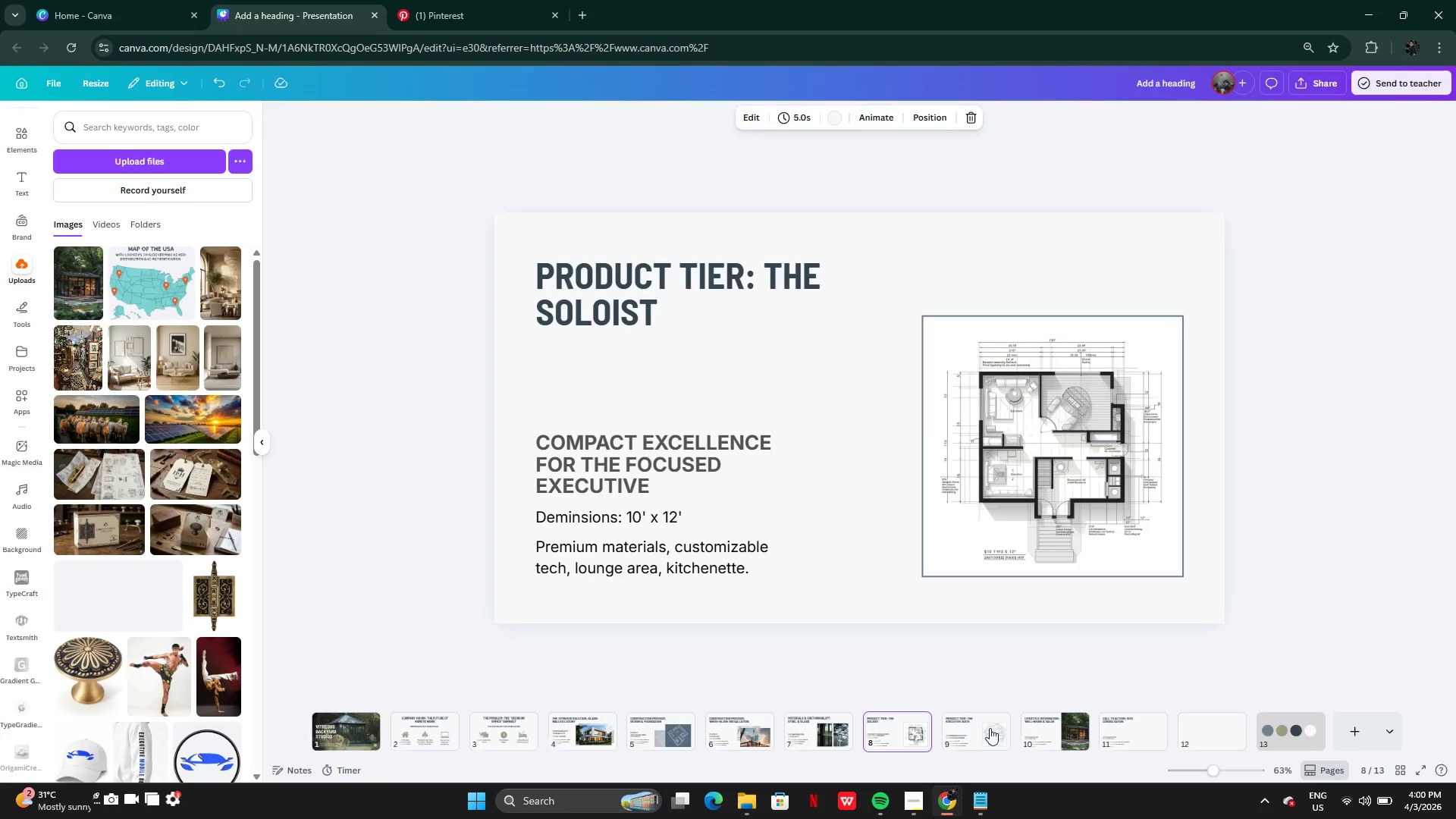 
left_click([992, 729])
 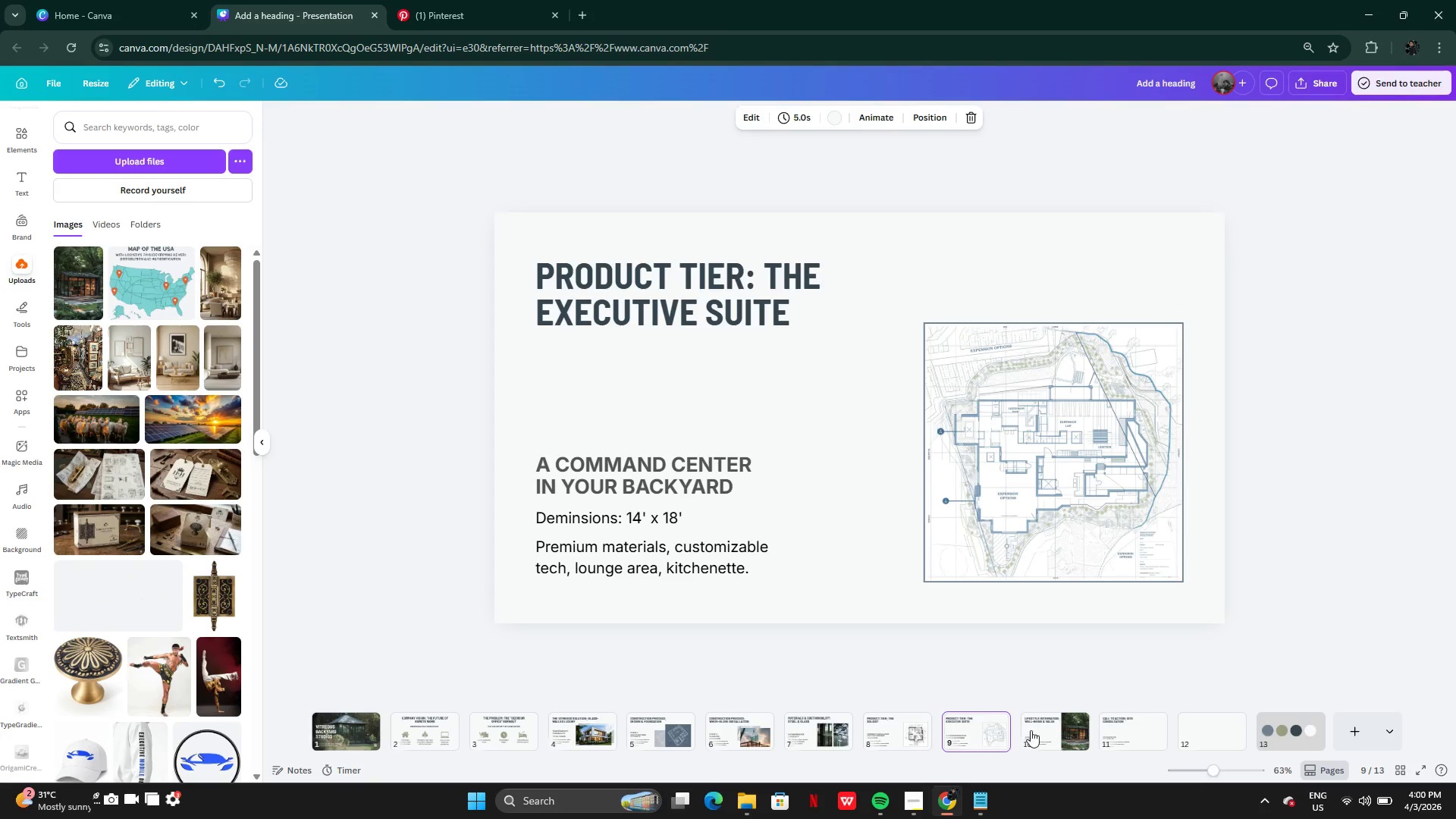 
left_click([1032, 730])
 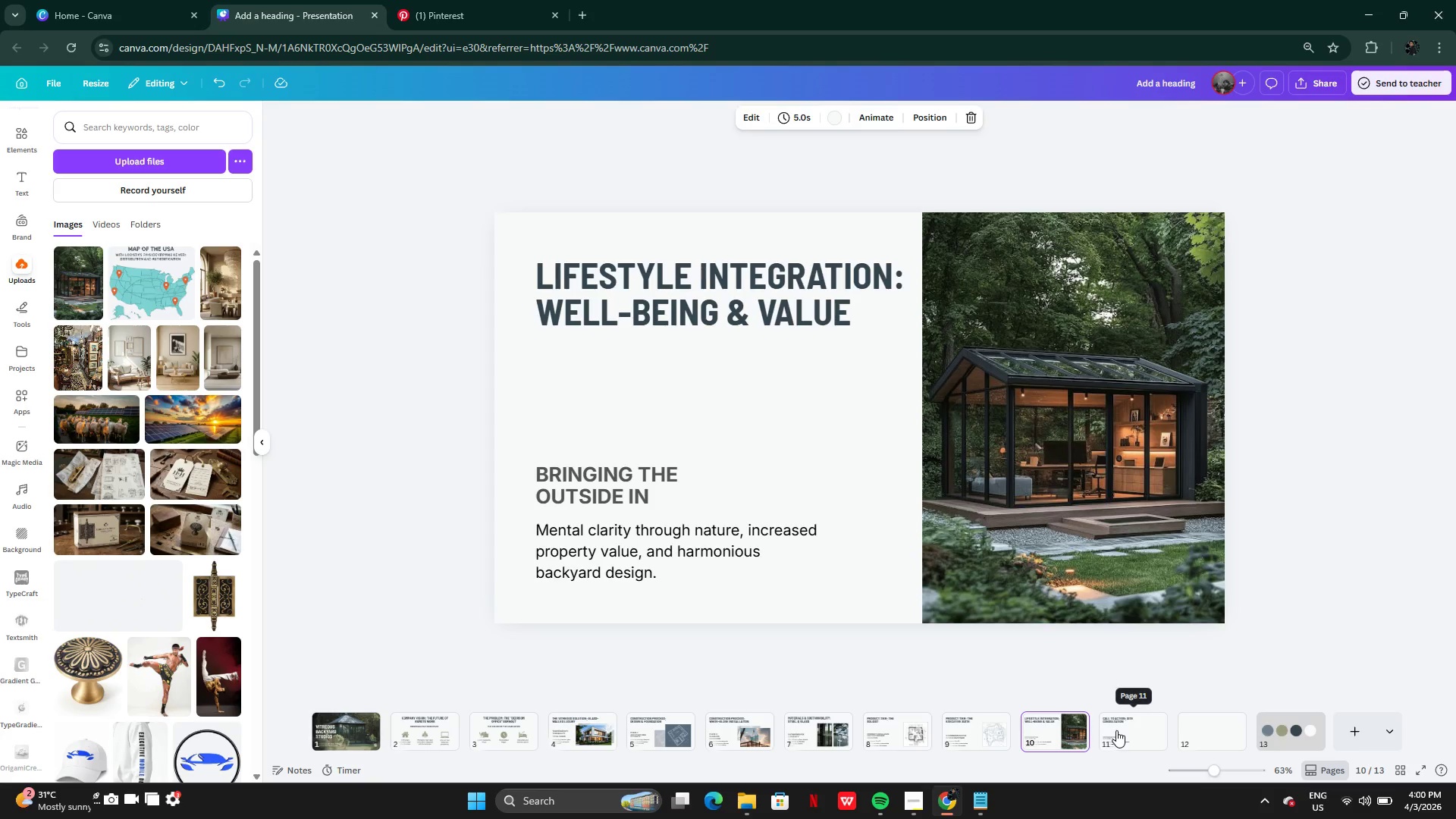 
left_click([1116, 730])
 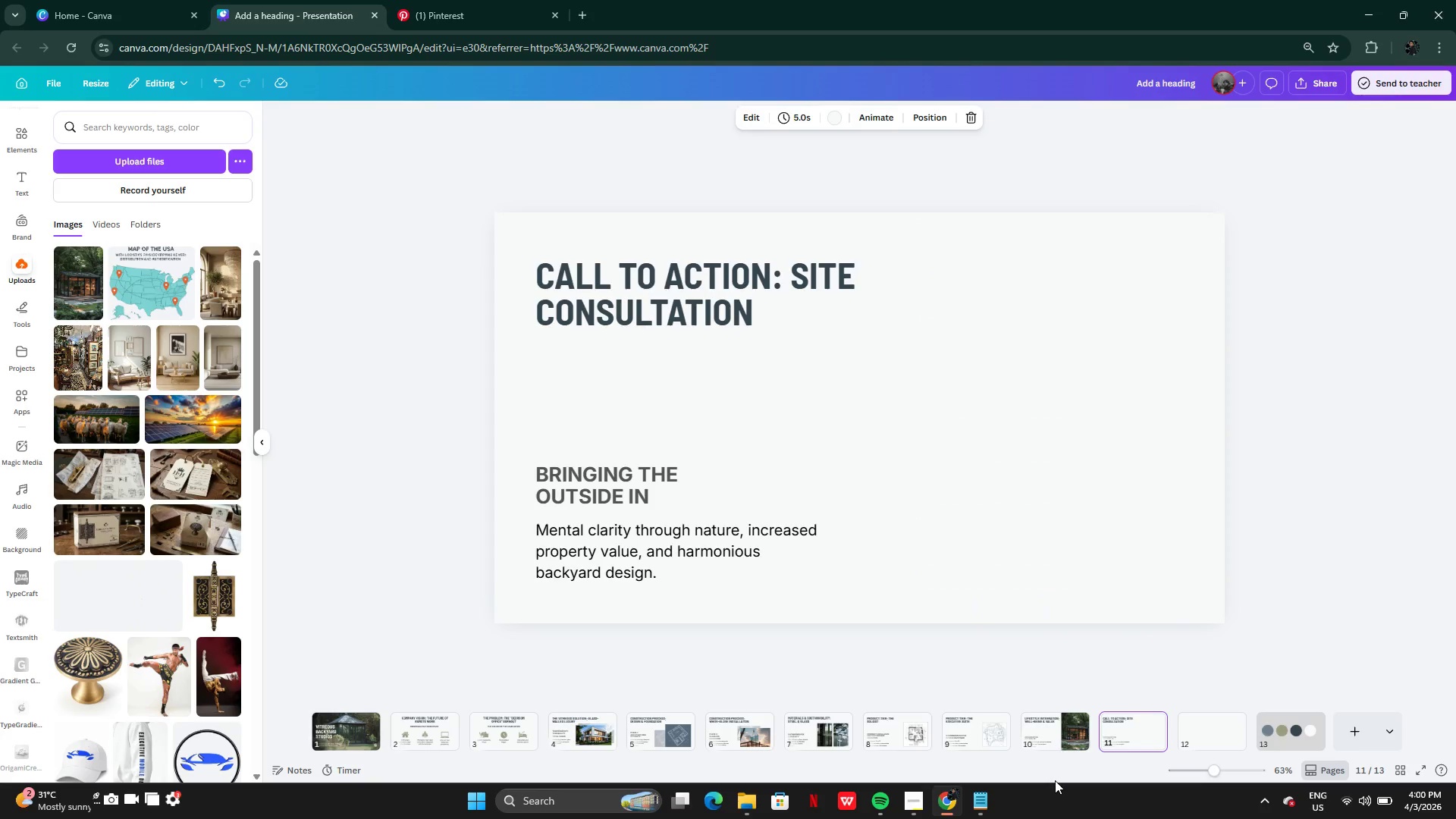 
wait(5.89)
 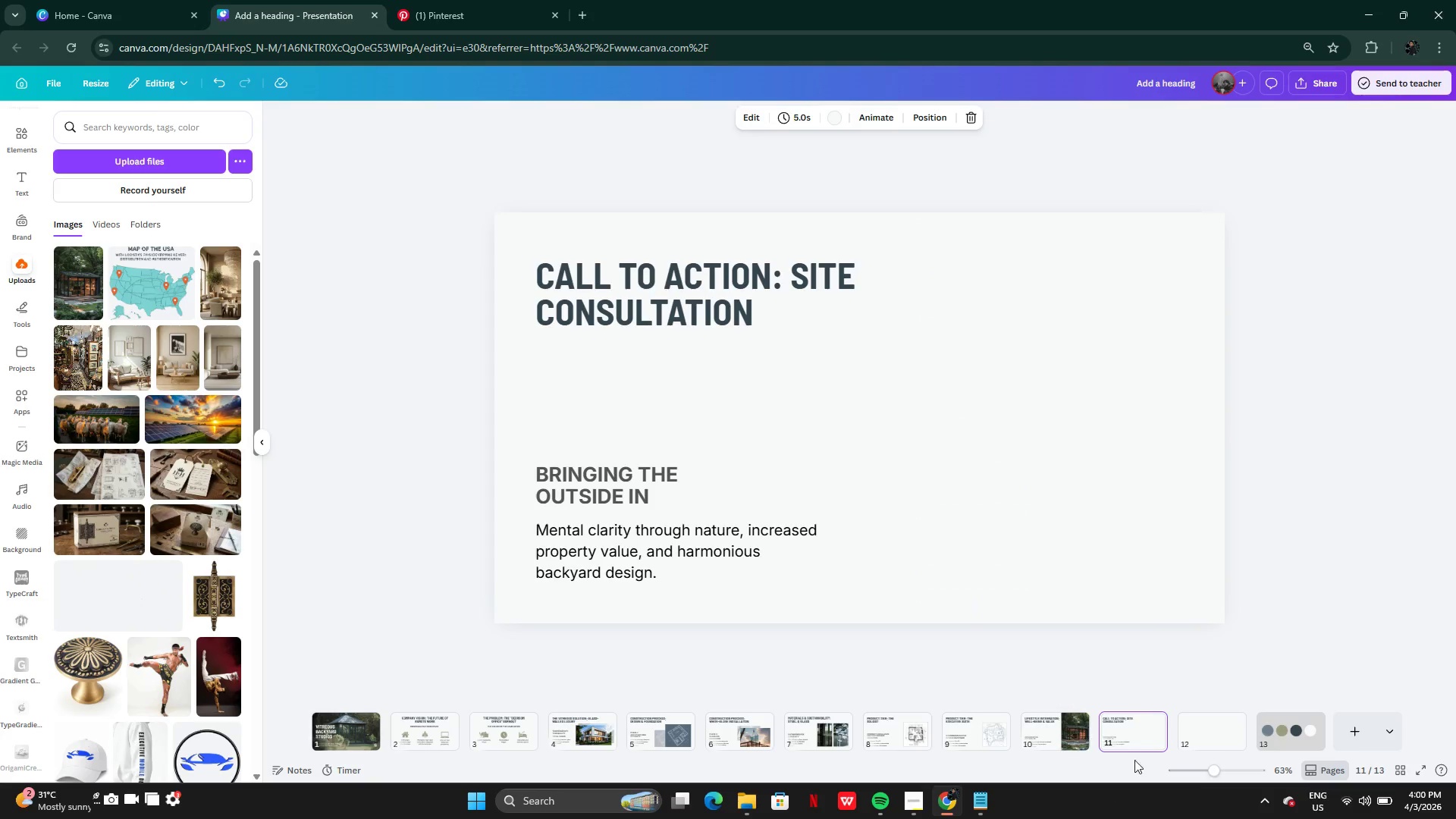 
double_click([792, 286])
 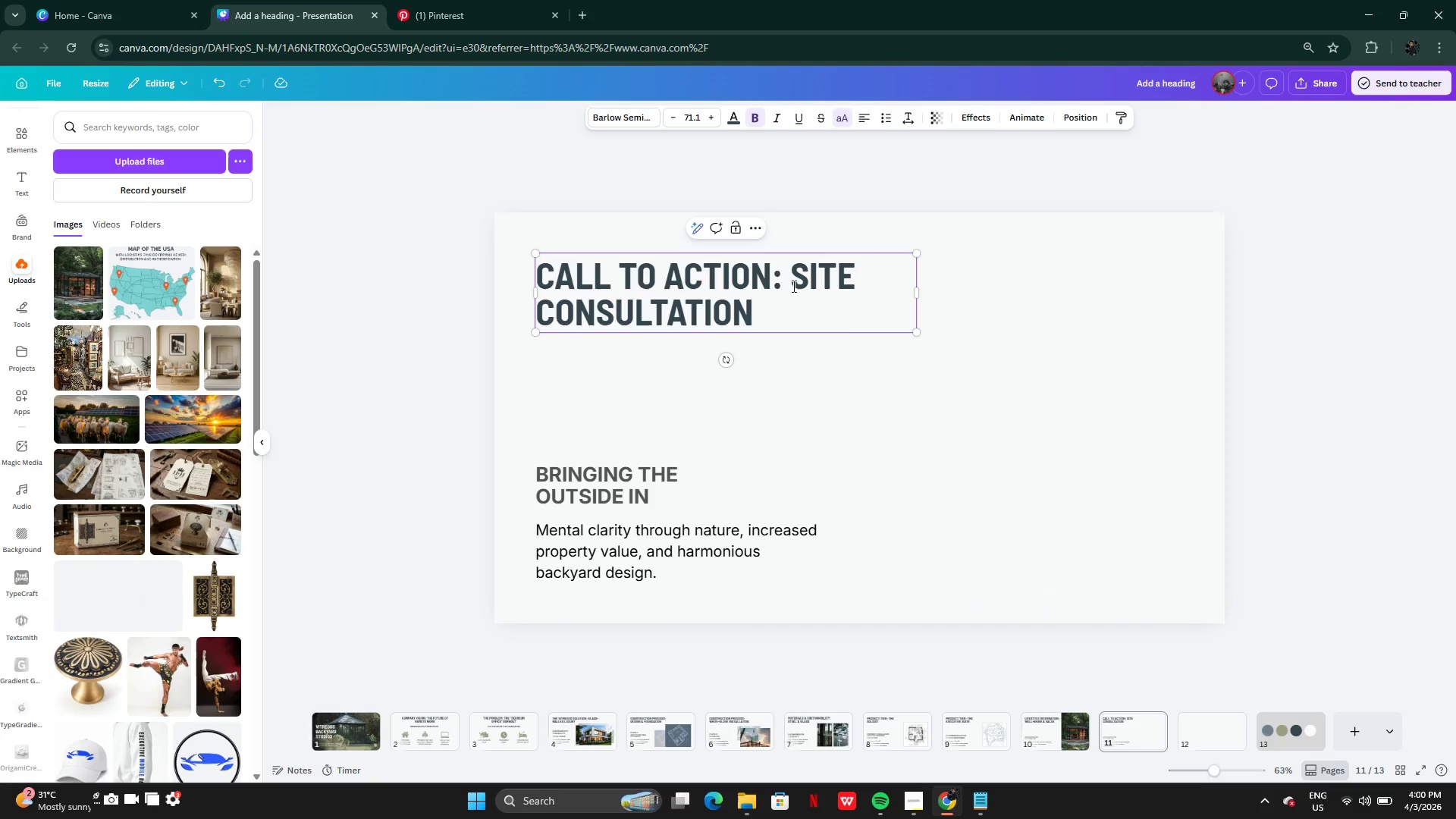 
key(Enter)
 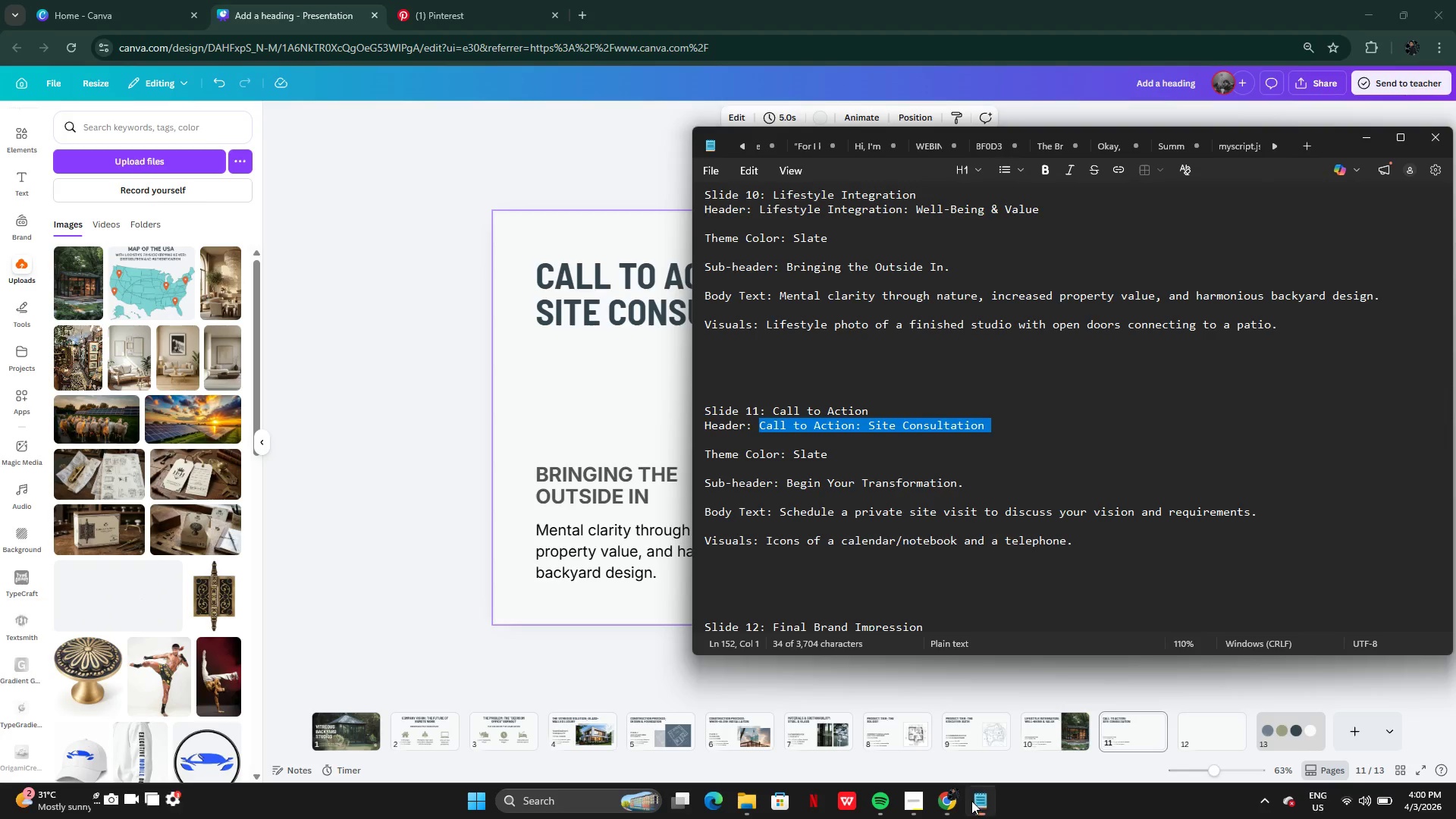 
left_click([802, 485])
 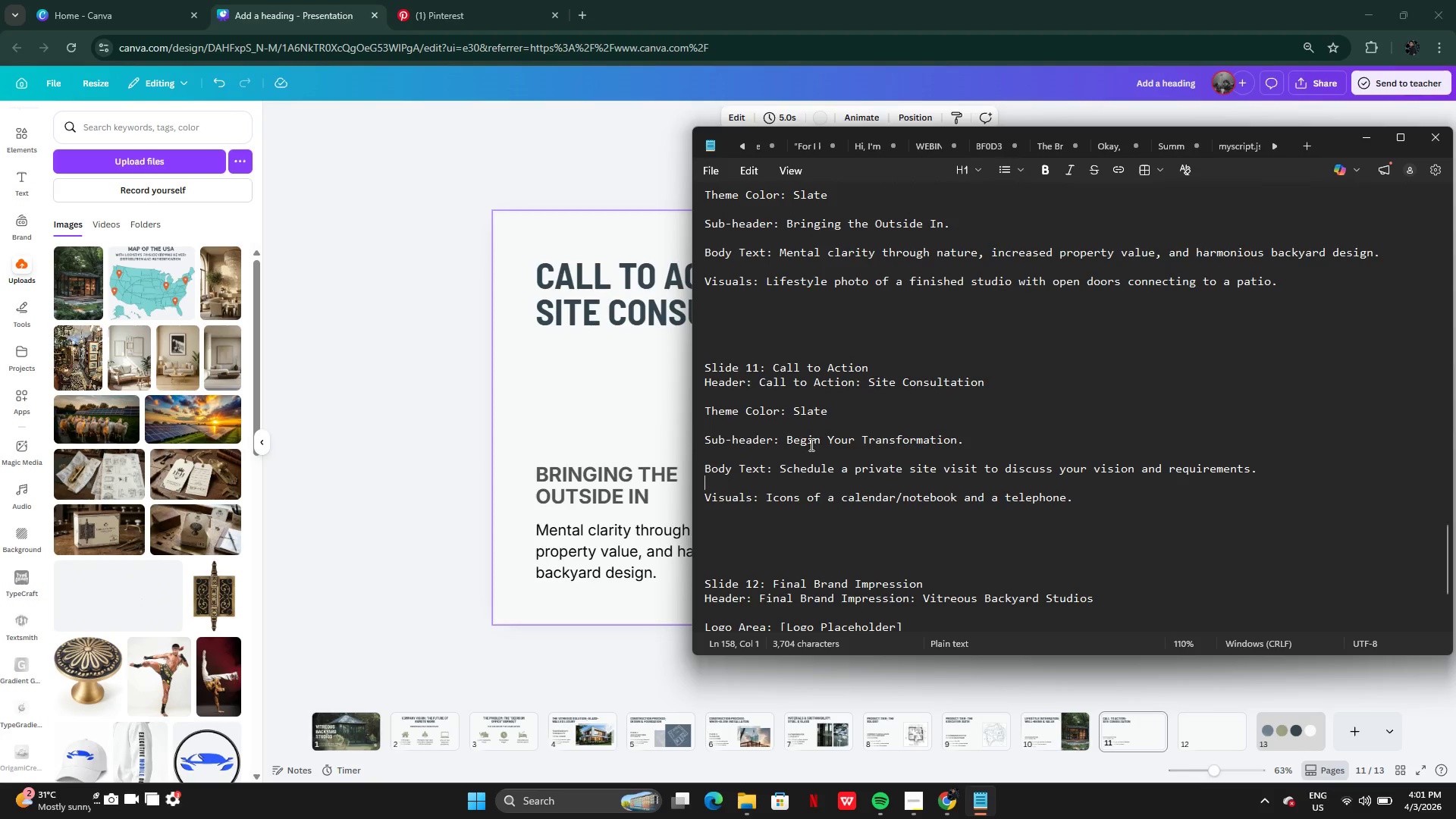 
scroll: coordinate [808, 507], scroll_direction: down, amount: 1.0
 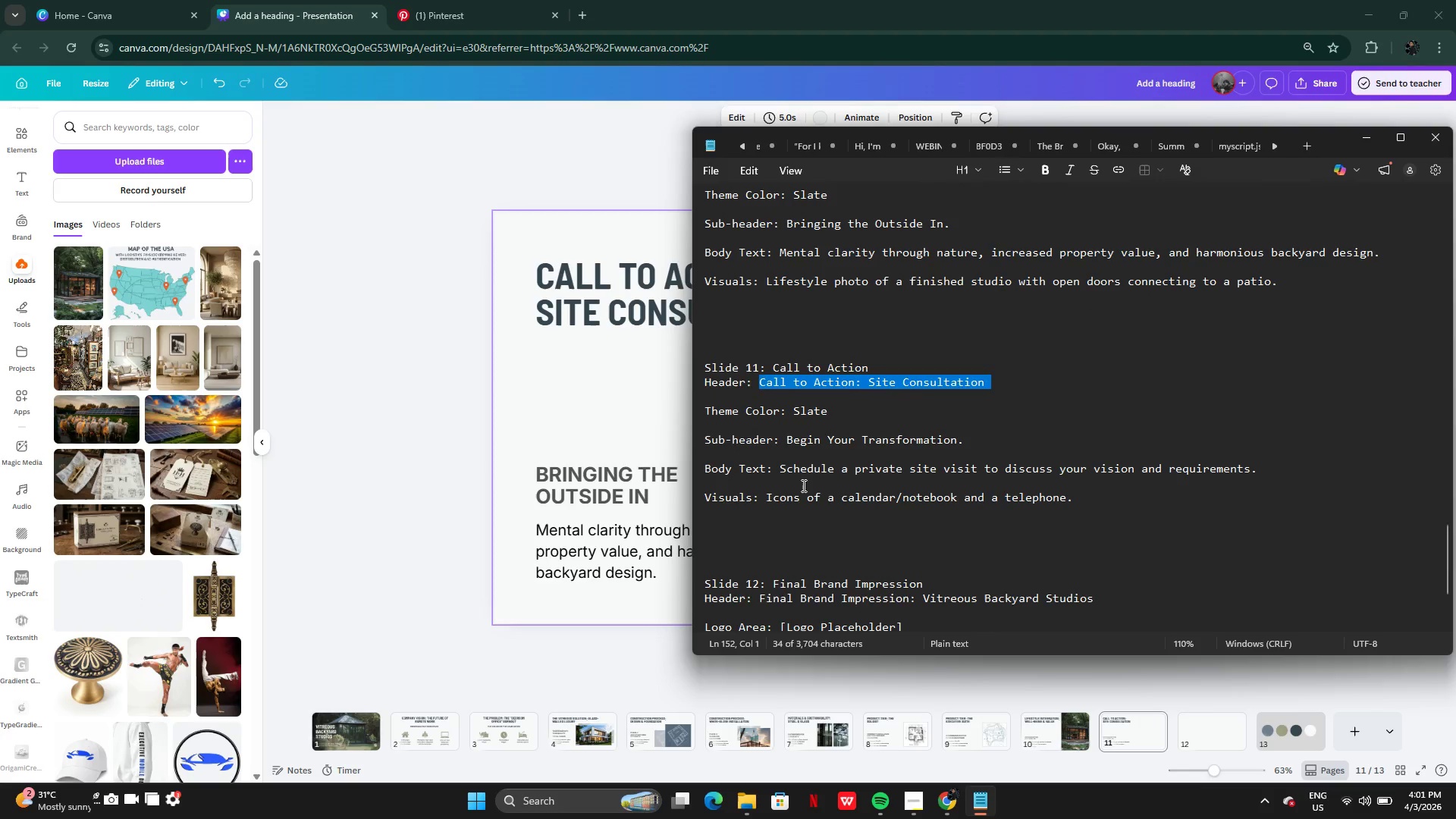 
double_click([808, 442])
 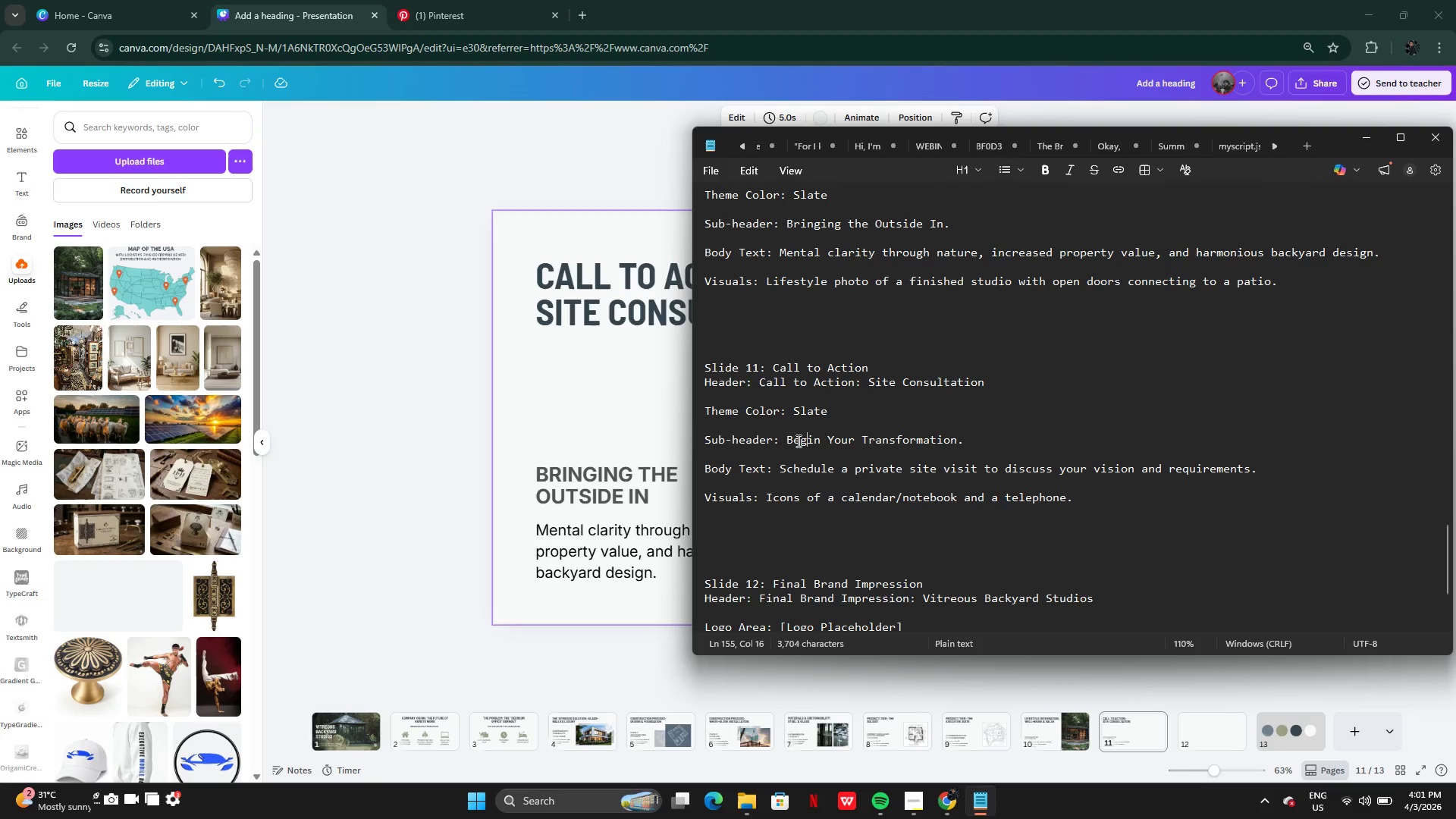 
left_click([796, 440])
 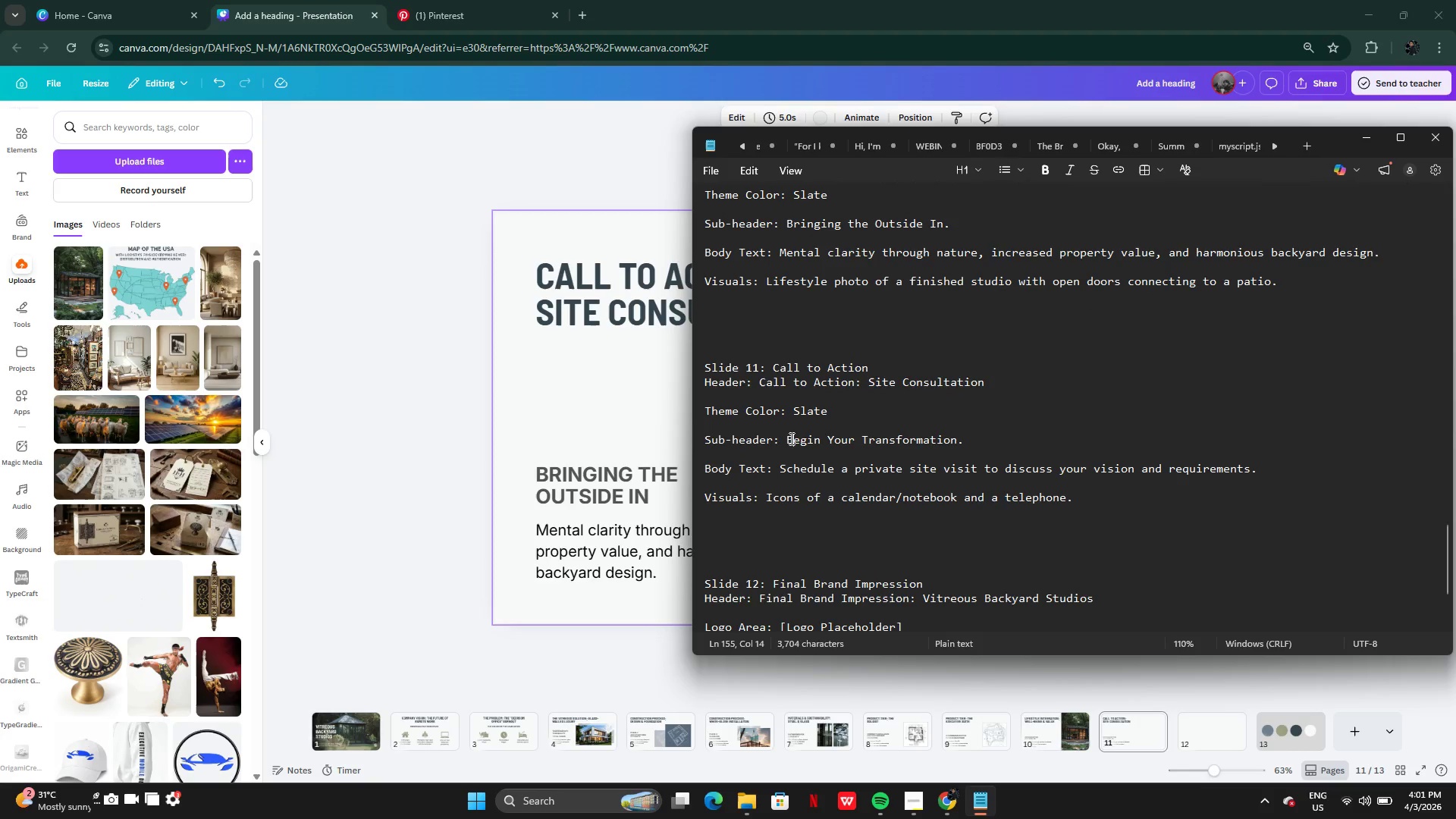 
left_click([790, 438])
 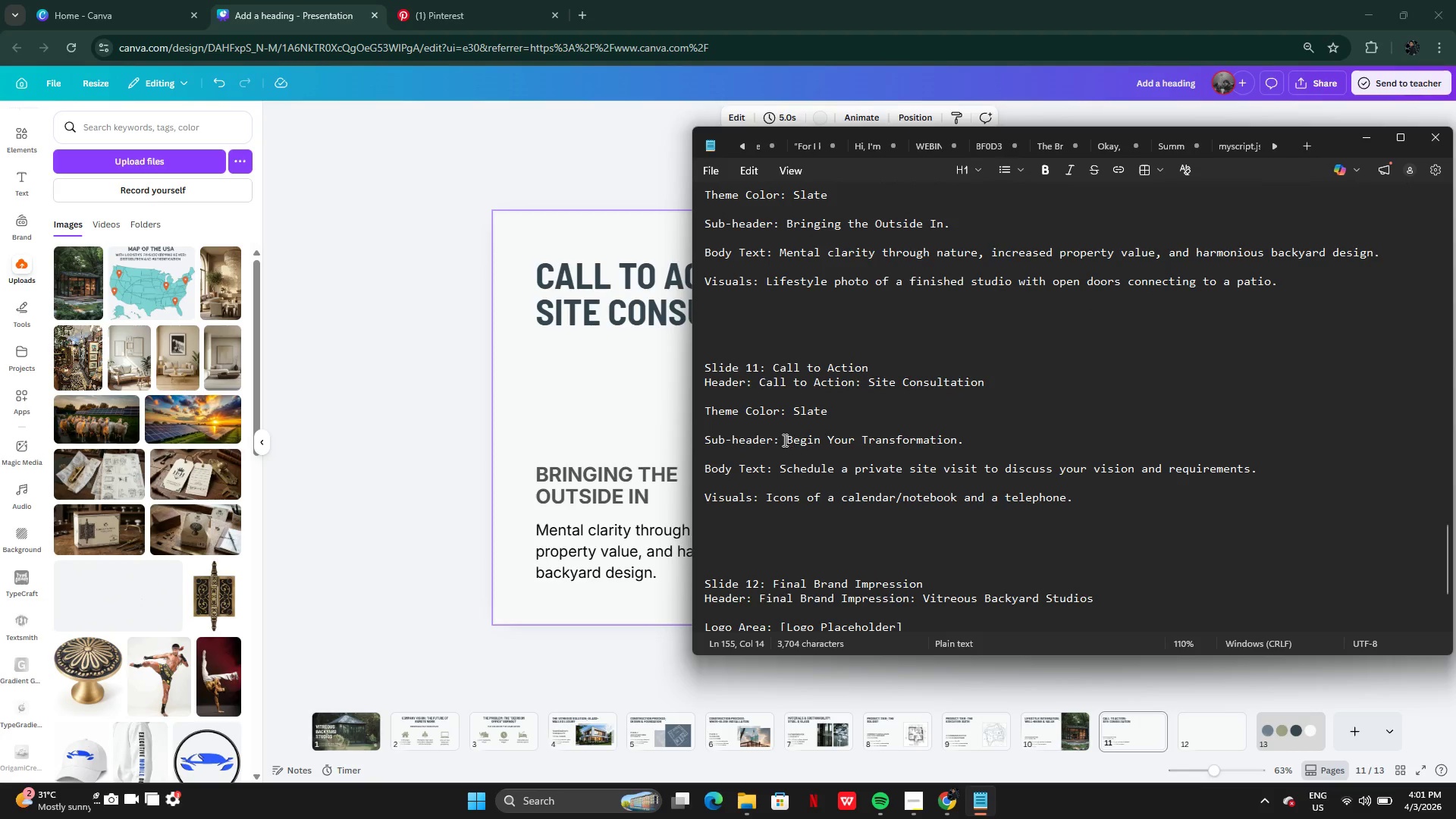 
left_click([783, 440])
 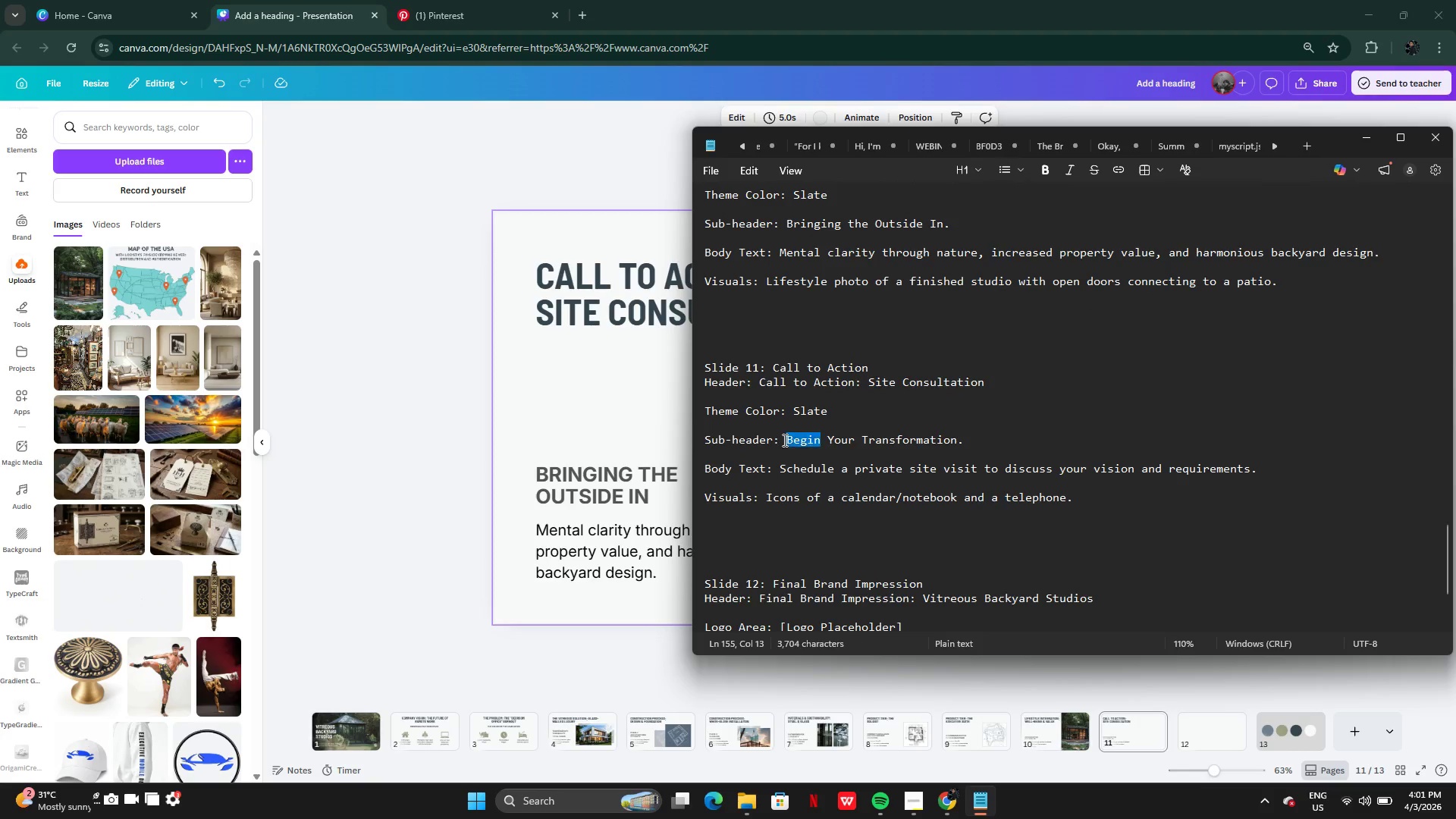 
left_click_drag(start_coordinate=[783, 440], to_coordinate=[962, 443])
 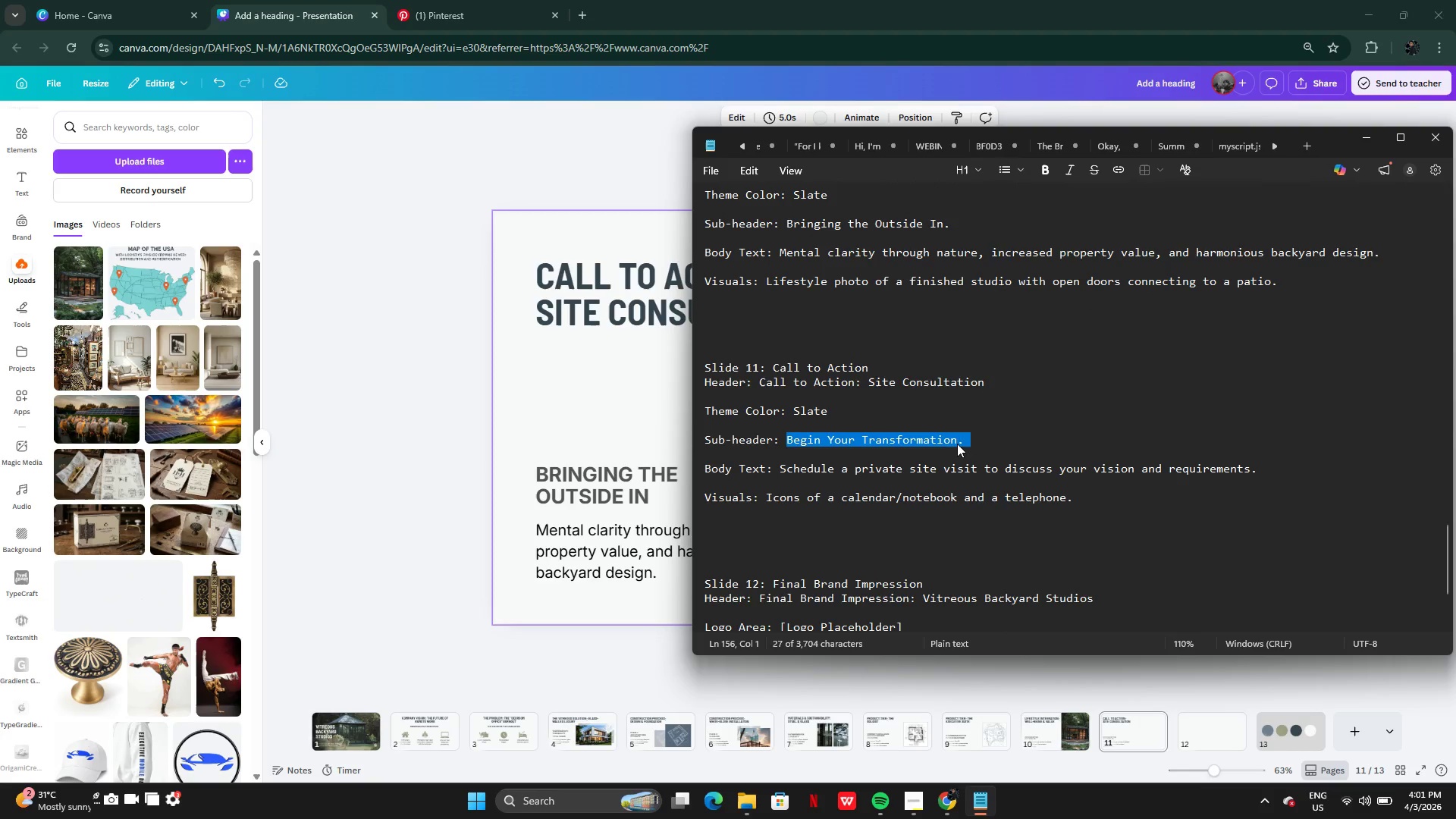 
key(Control+C)
 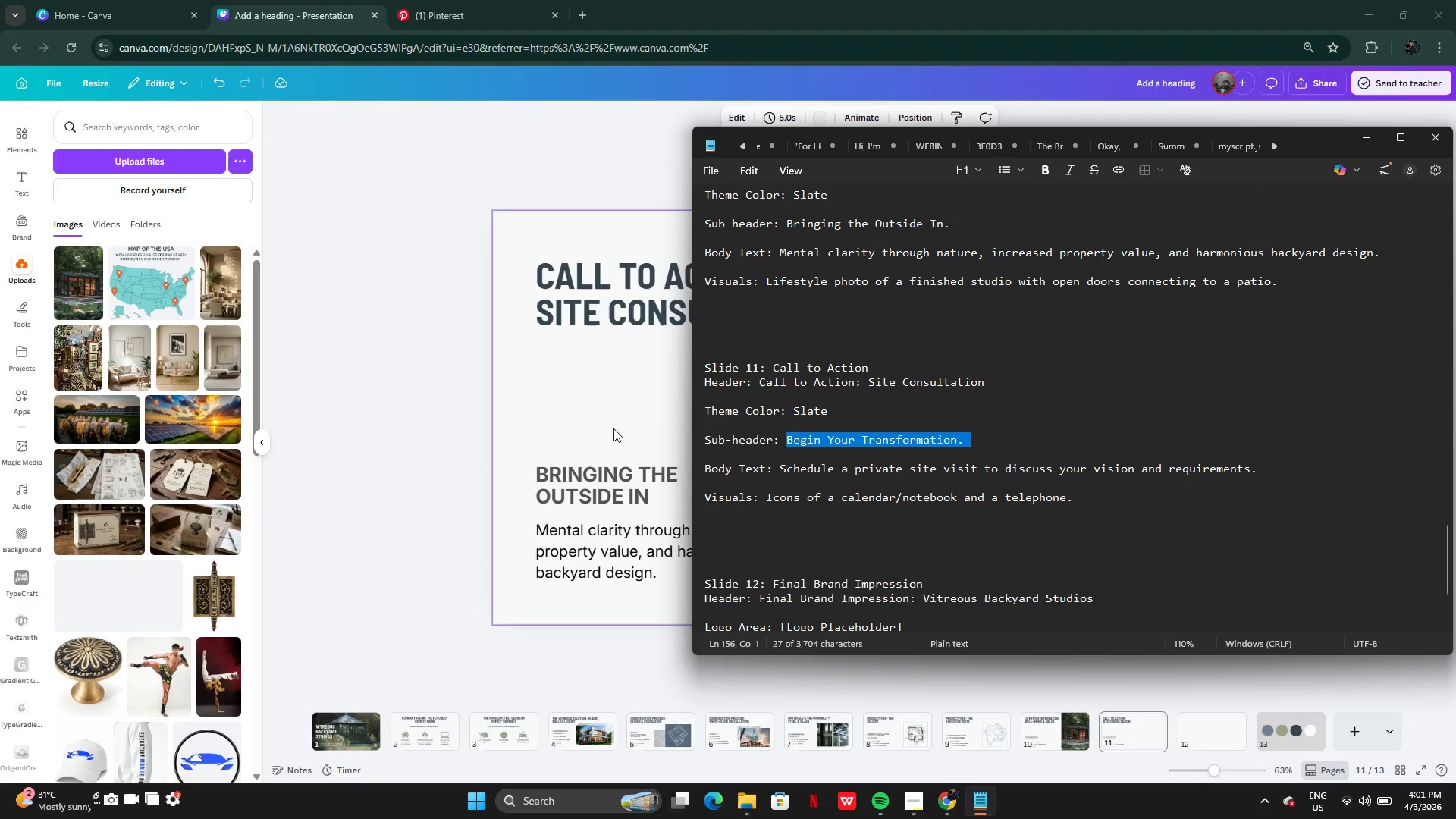 
left_click([313, 381])
 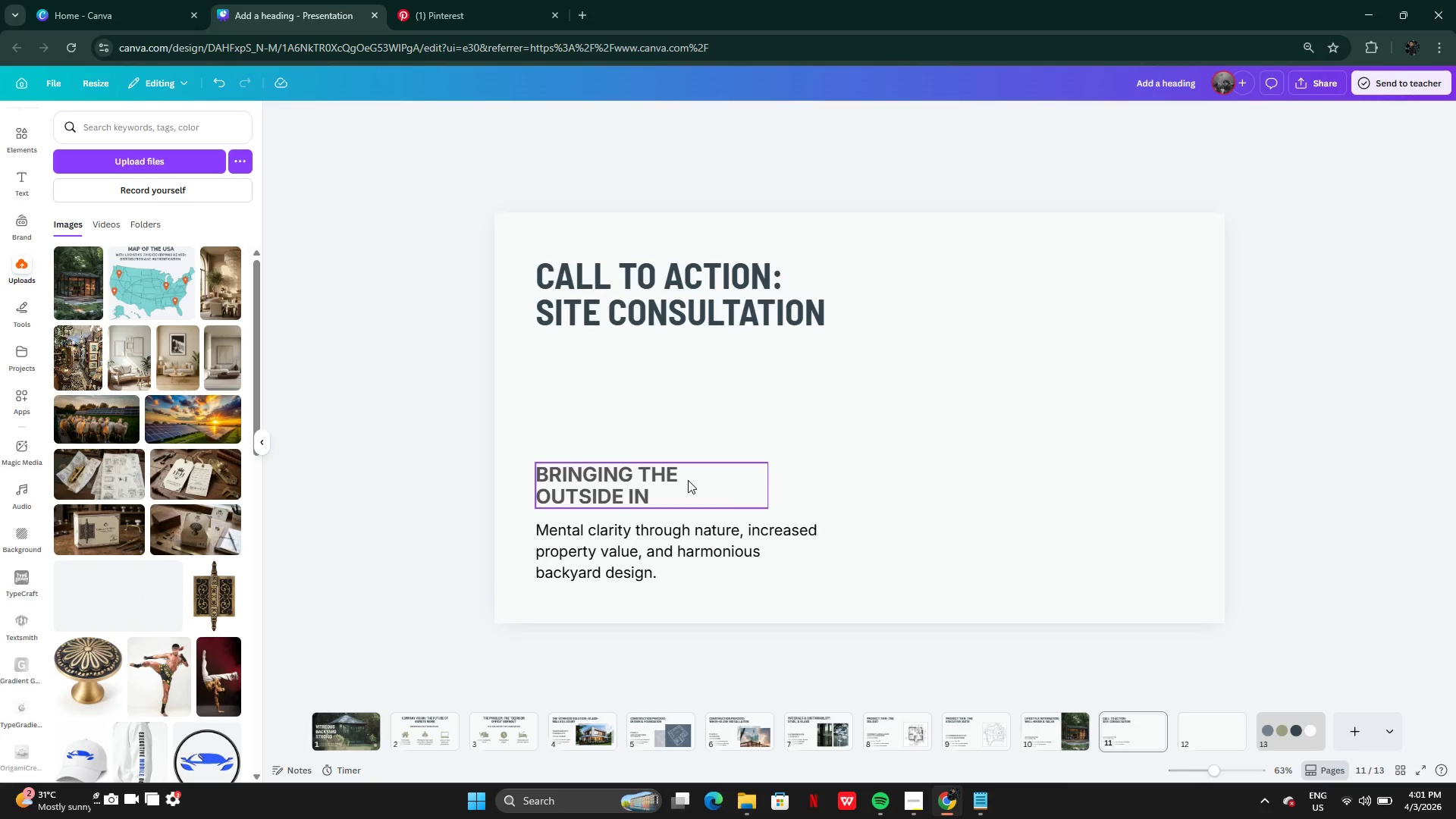 
double_click([688, 480])
 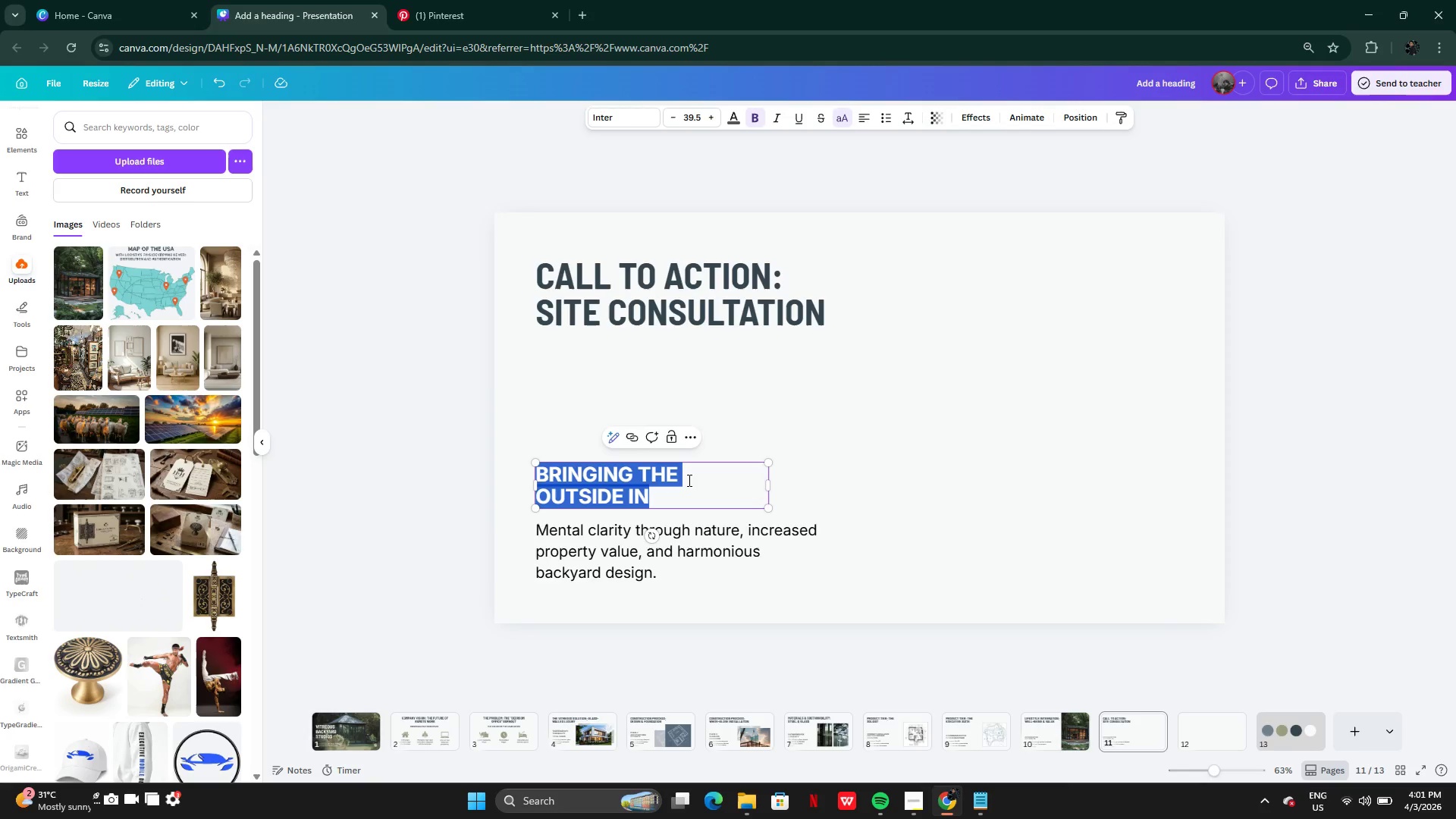 
key(Control+V)
 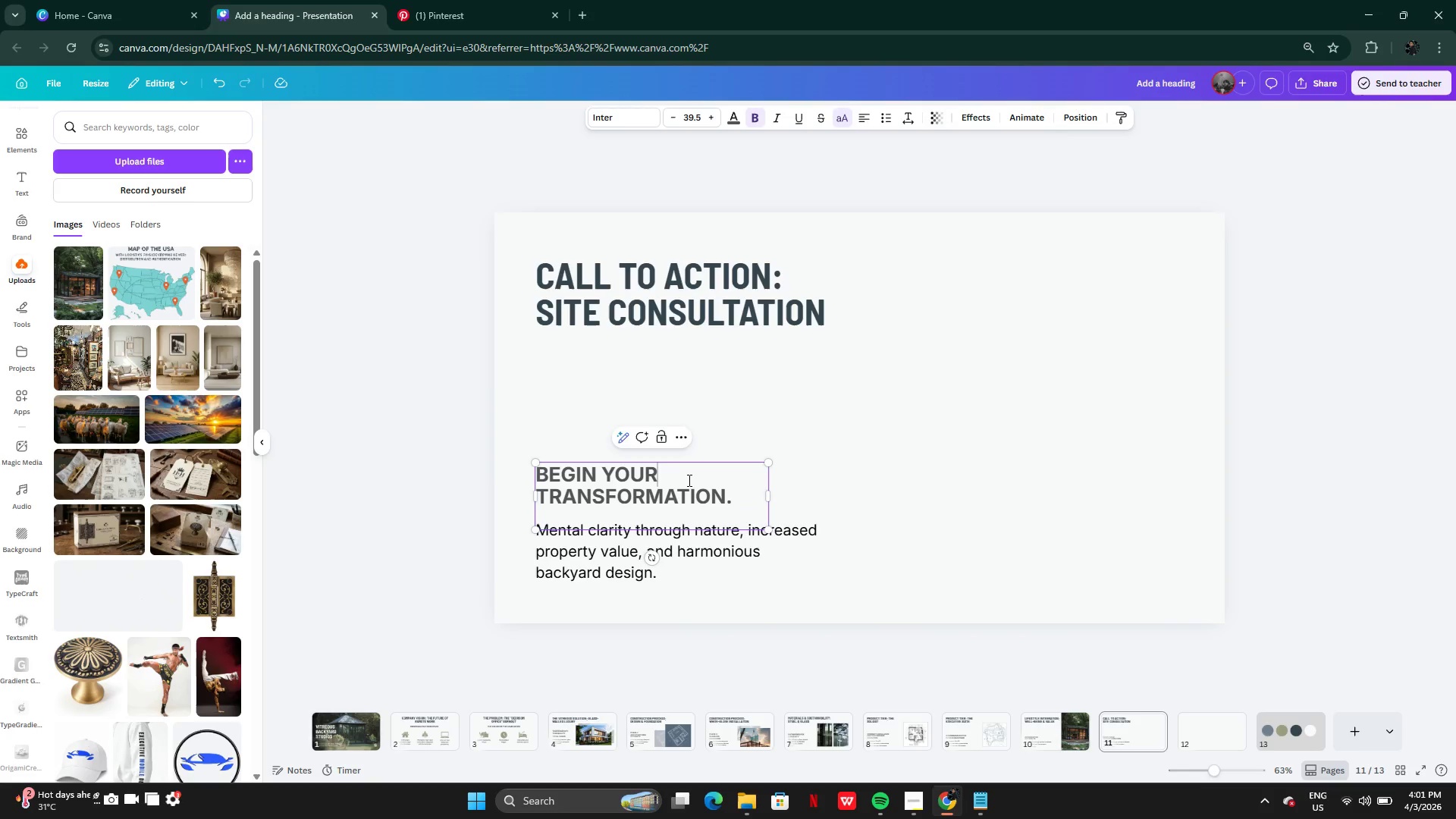 
left_click([688, 480])
 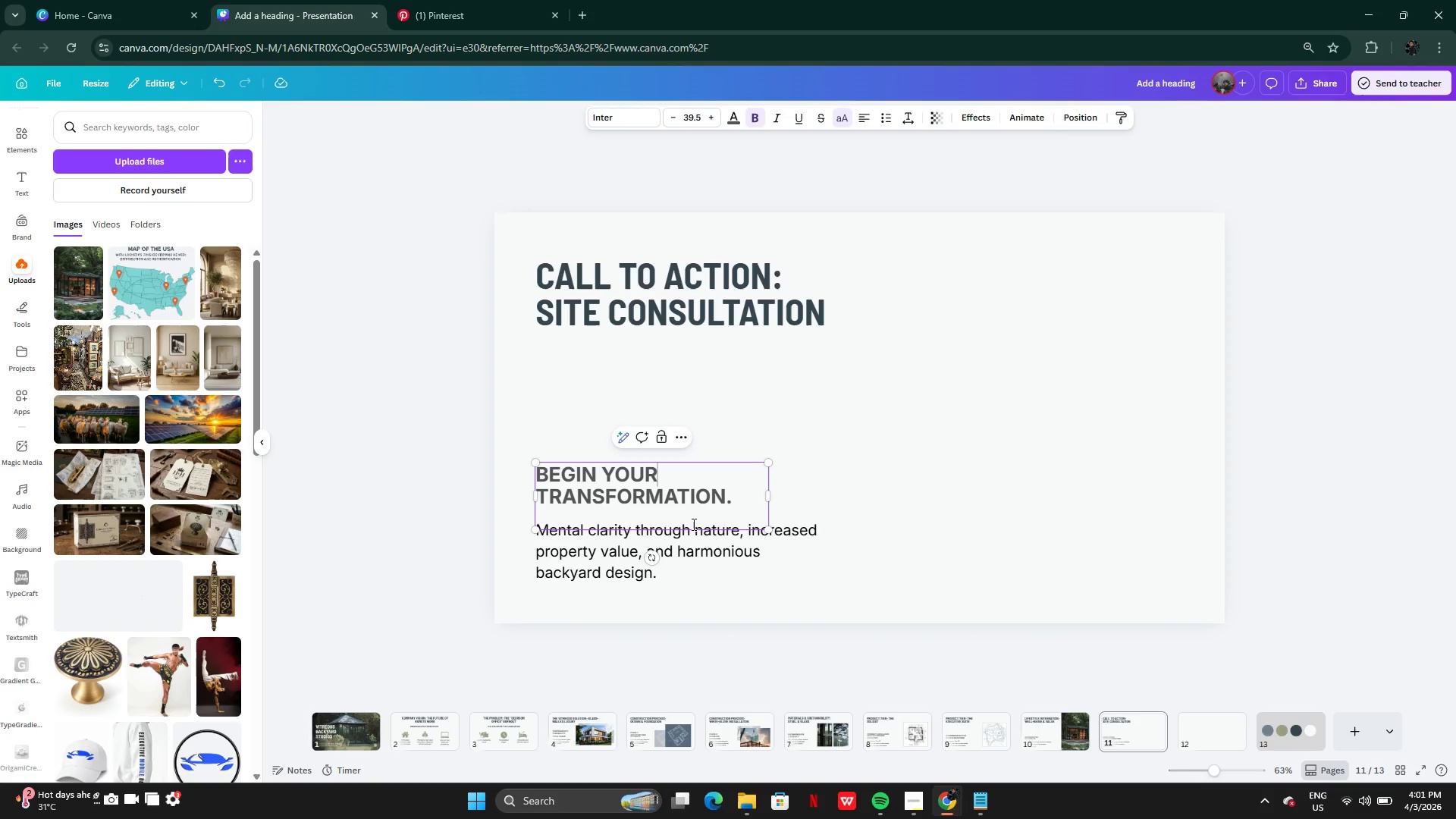 
left_click([742, 503])
 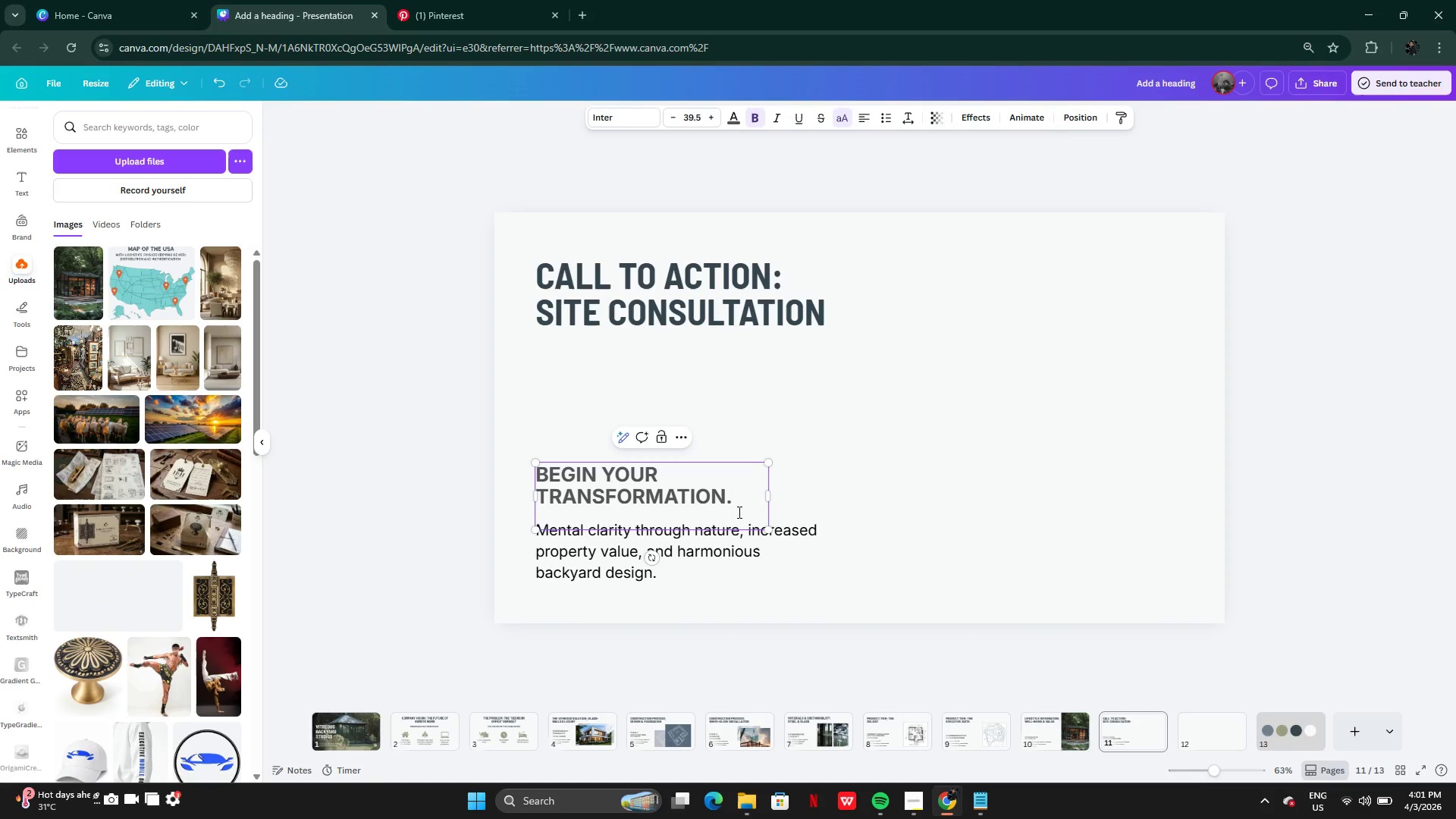 
key(Backspace)
 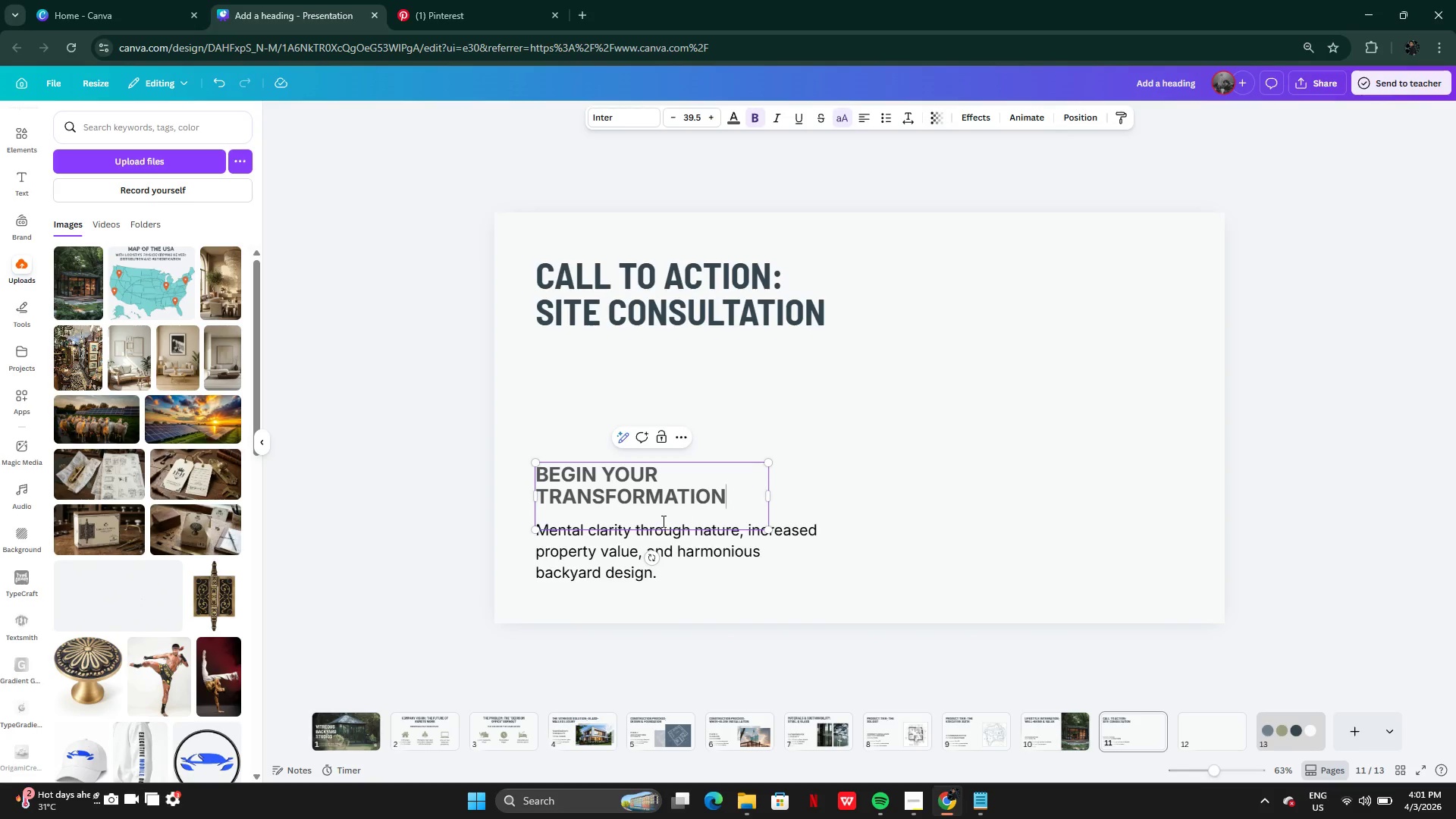 
left_click([662, 521])
 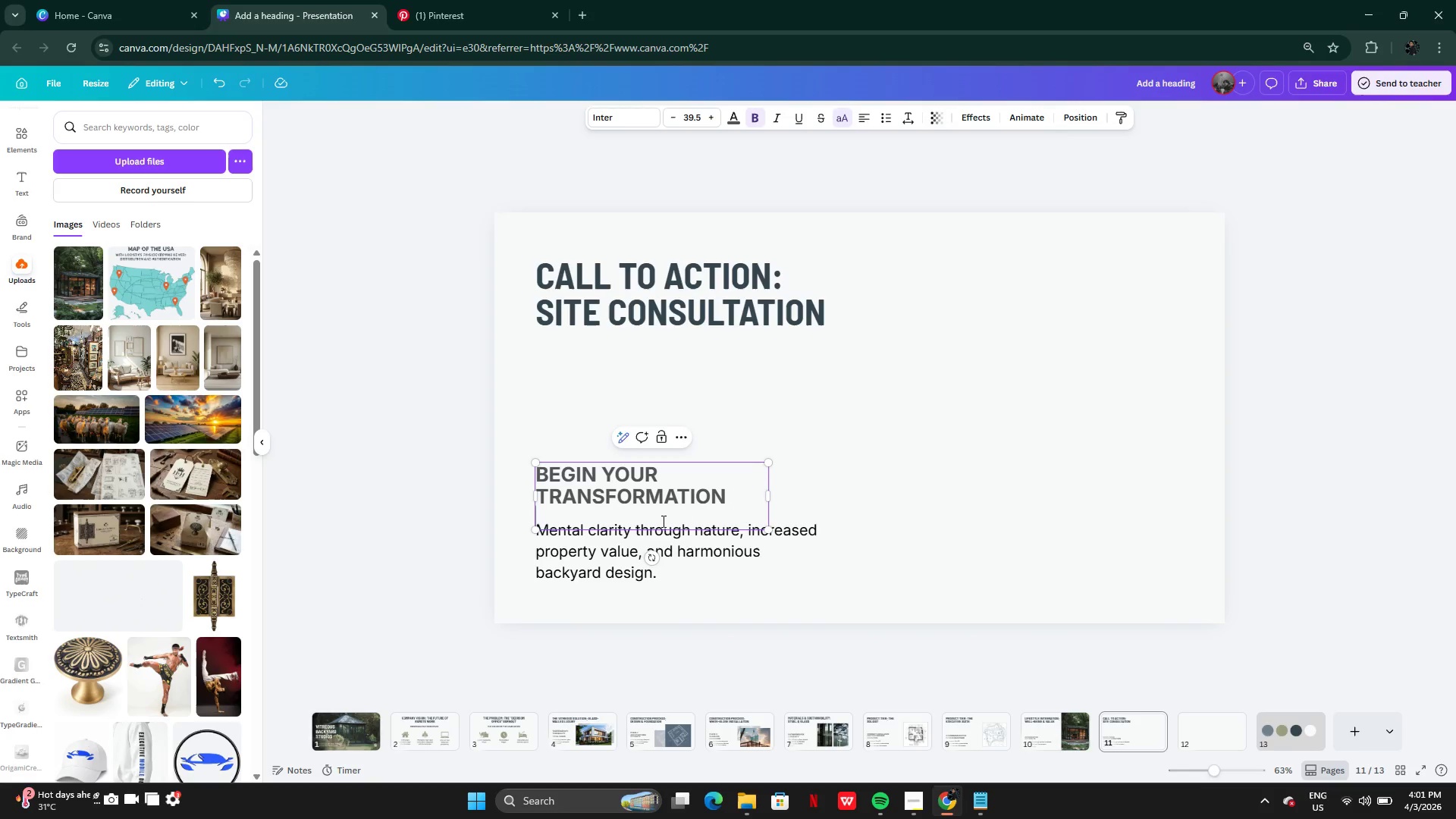 
key(Backspace)
 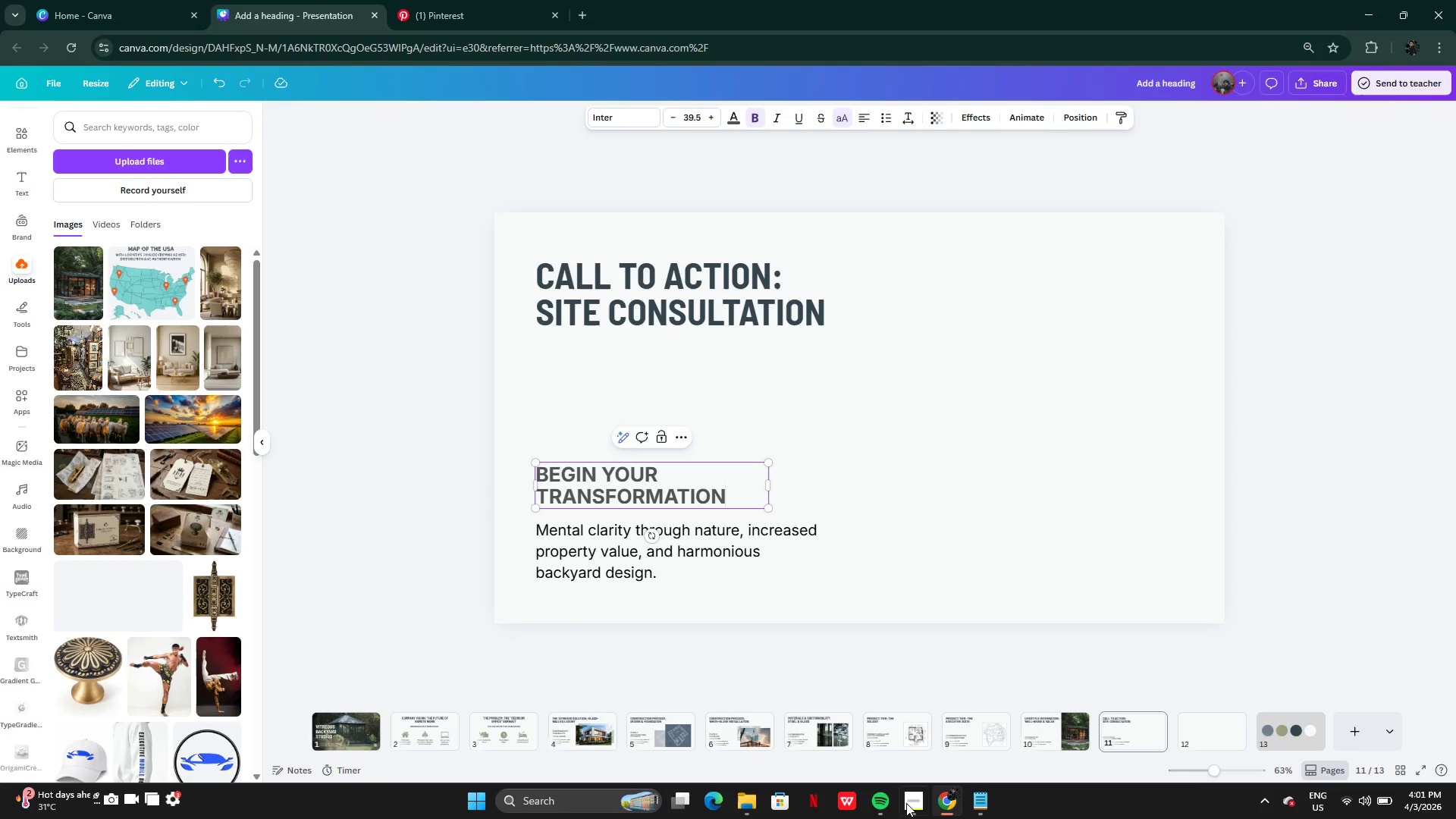 
left_click([911, 817])